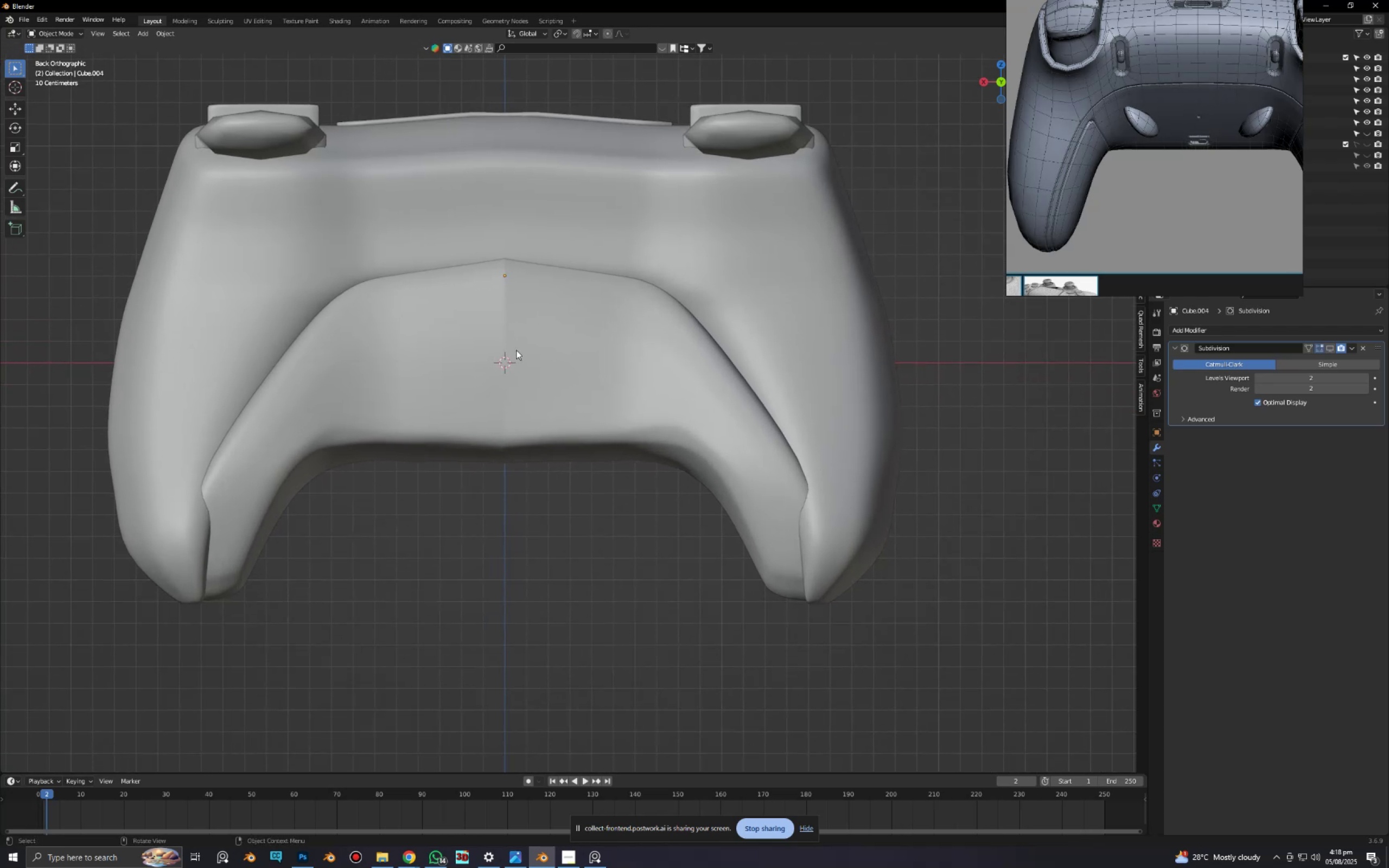 
left_click([516, 350])
 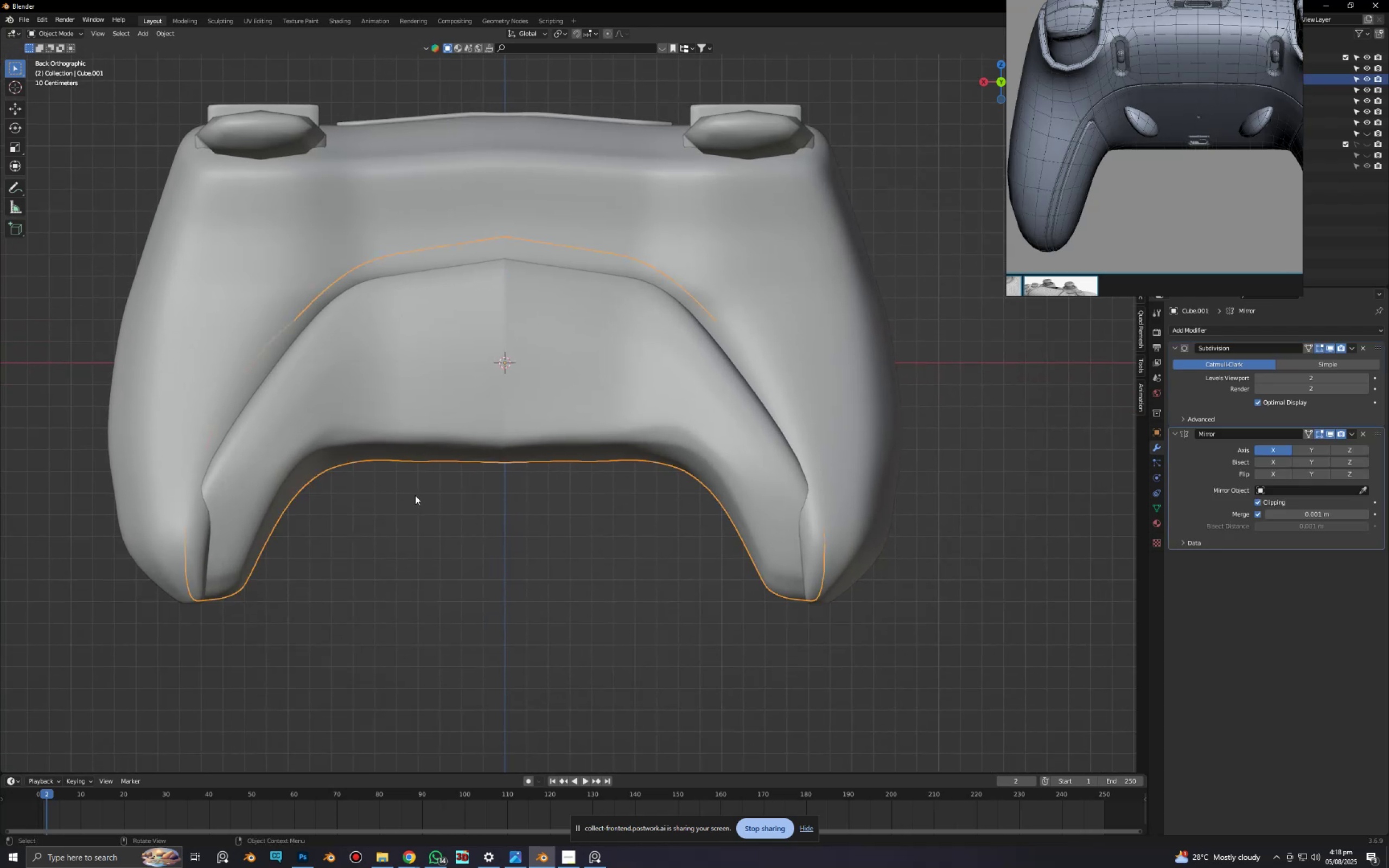 
key(Tab)
type(gx)
 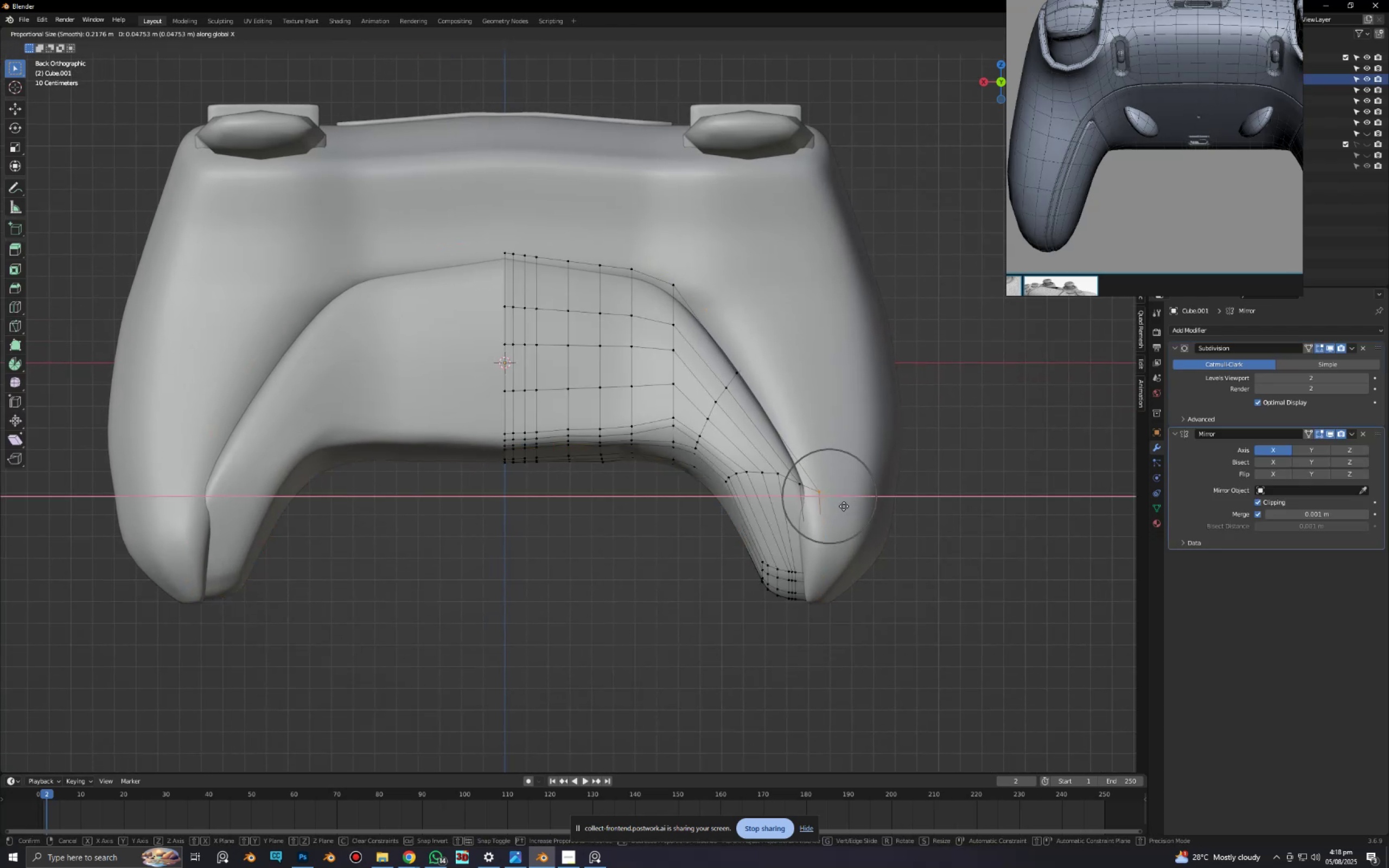 
right_click([844, 506])
 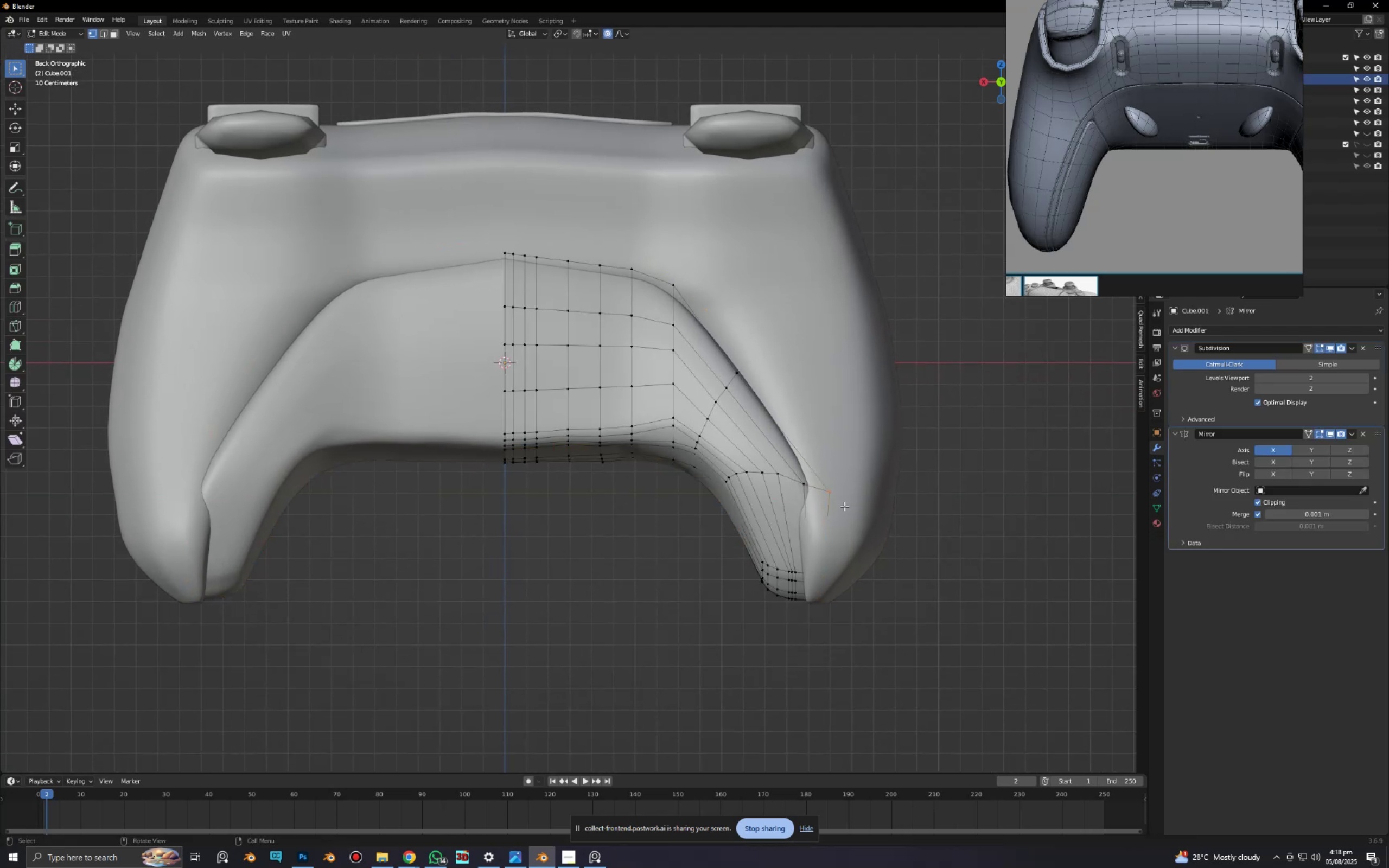 
type(gx)
 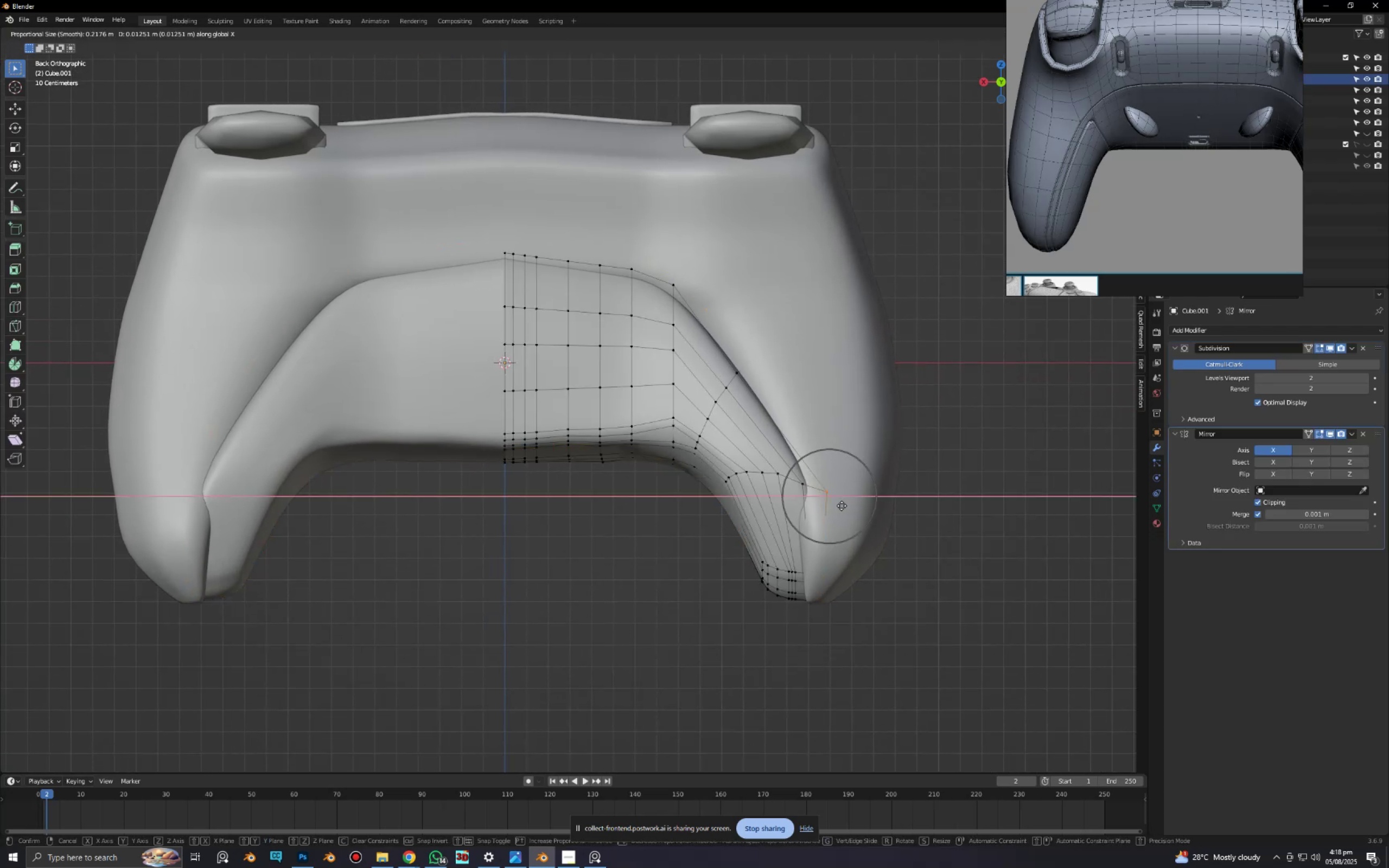 
scroll: coordinate [831, 502], scroll_direction: down, amount: 12.0
 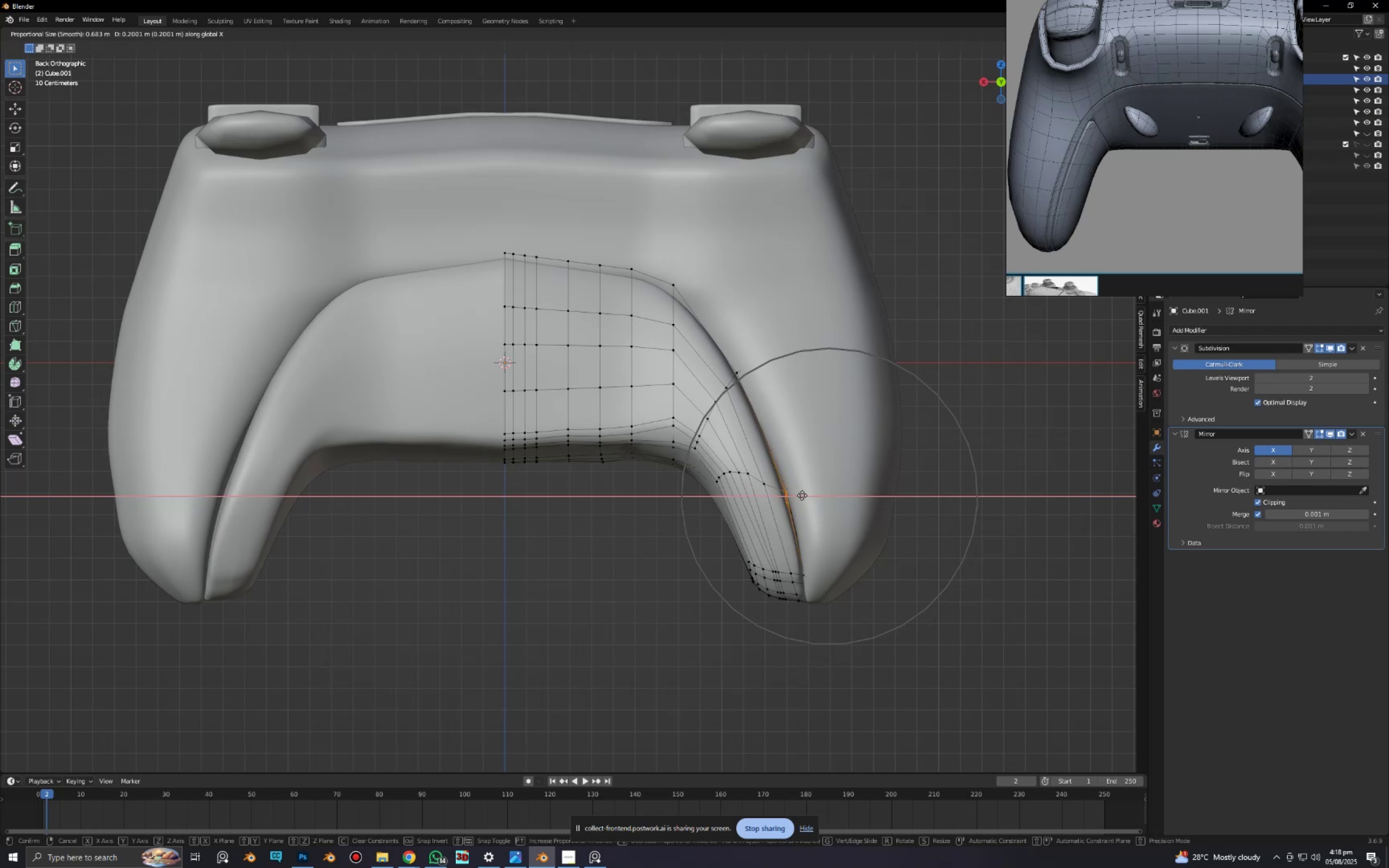 
double_click([619, 659])
 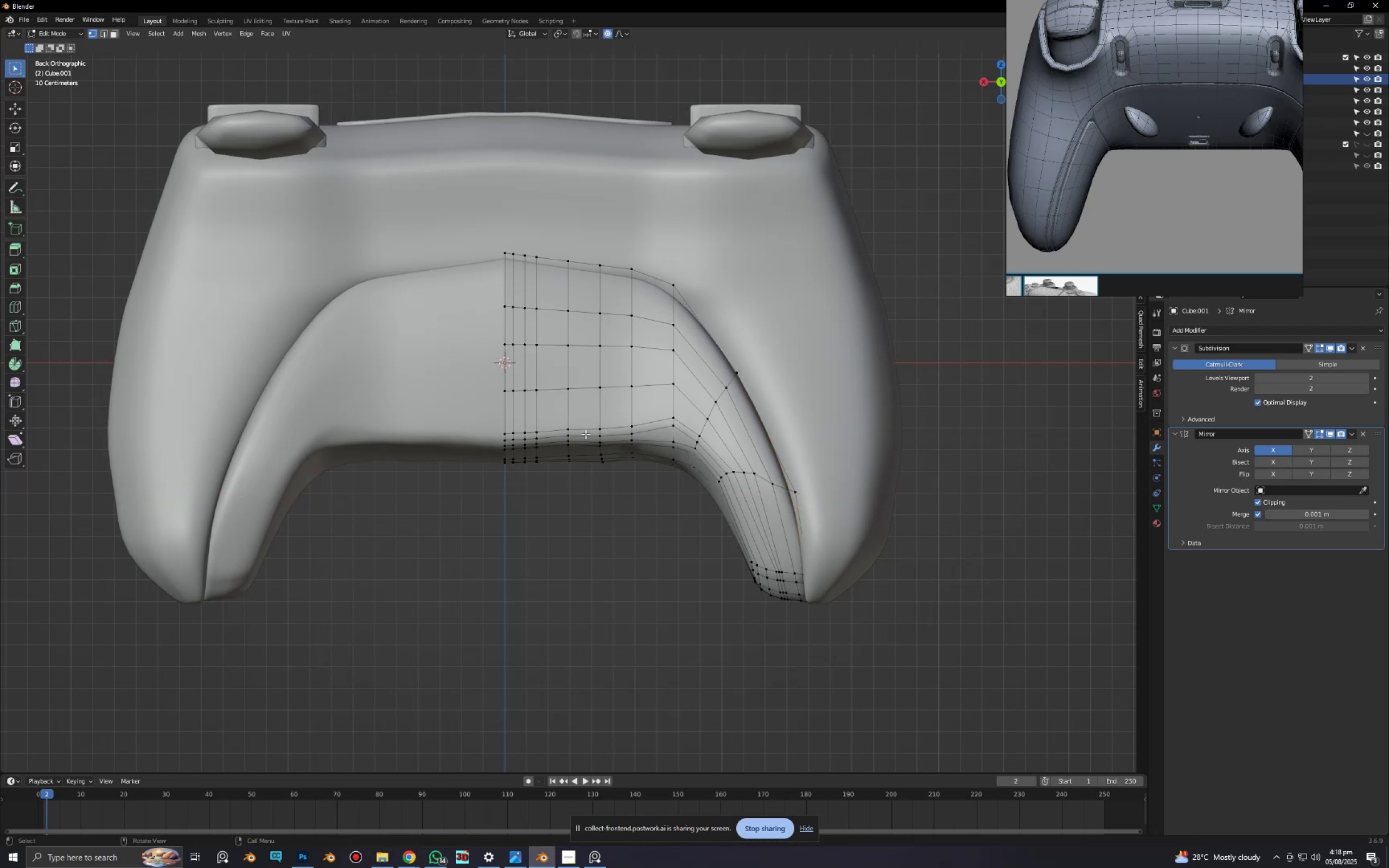 
scroll: coordinate [592, 252], scroll_direction: up, amount: 4.0
 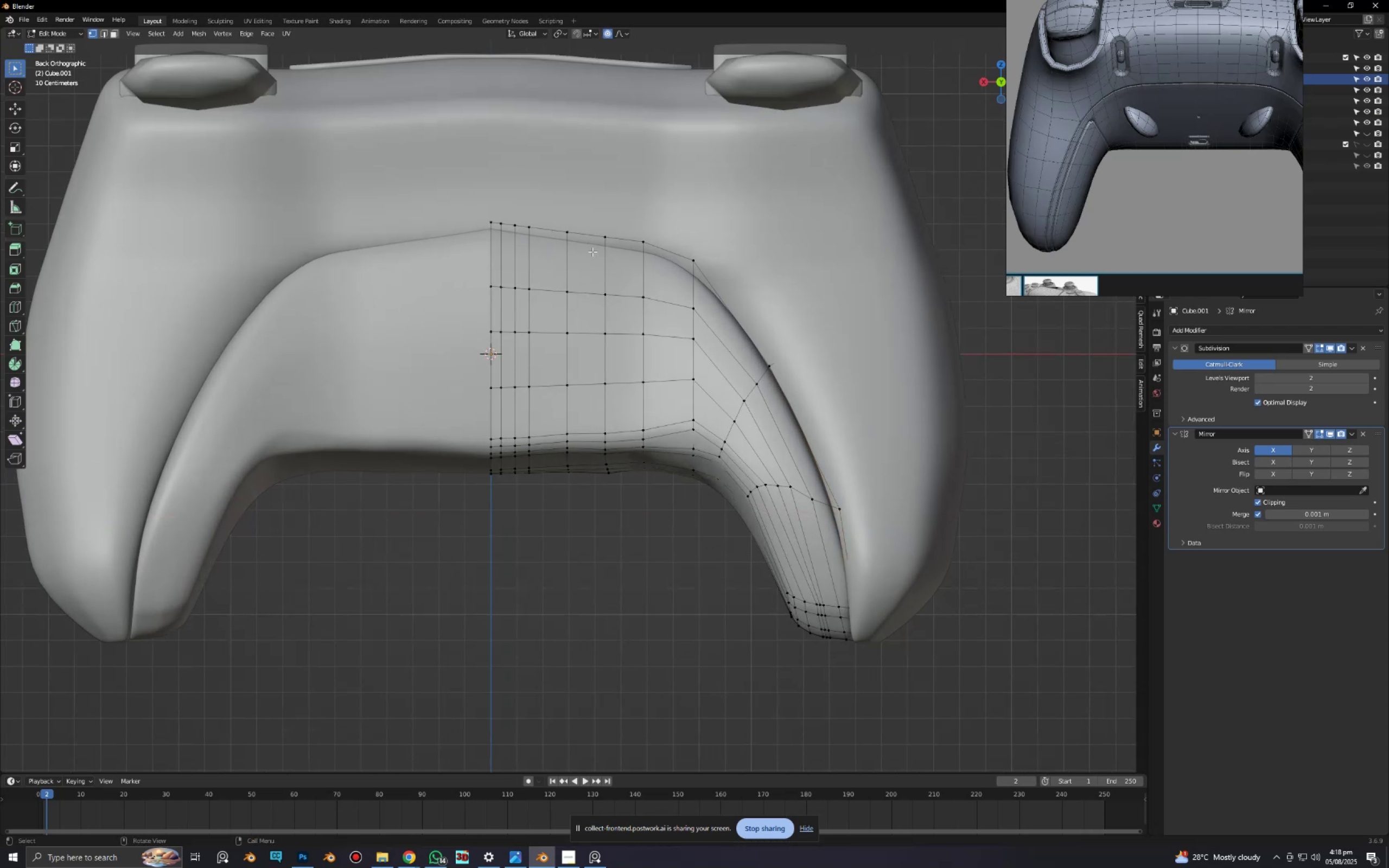 
hold_key(key=ShiftLeft, duration=0.39)
 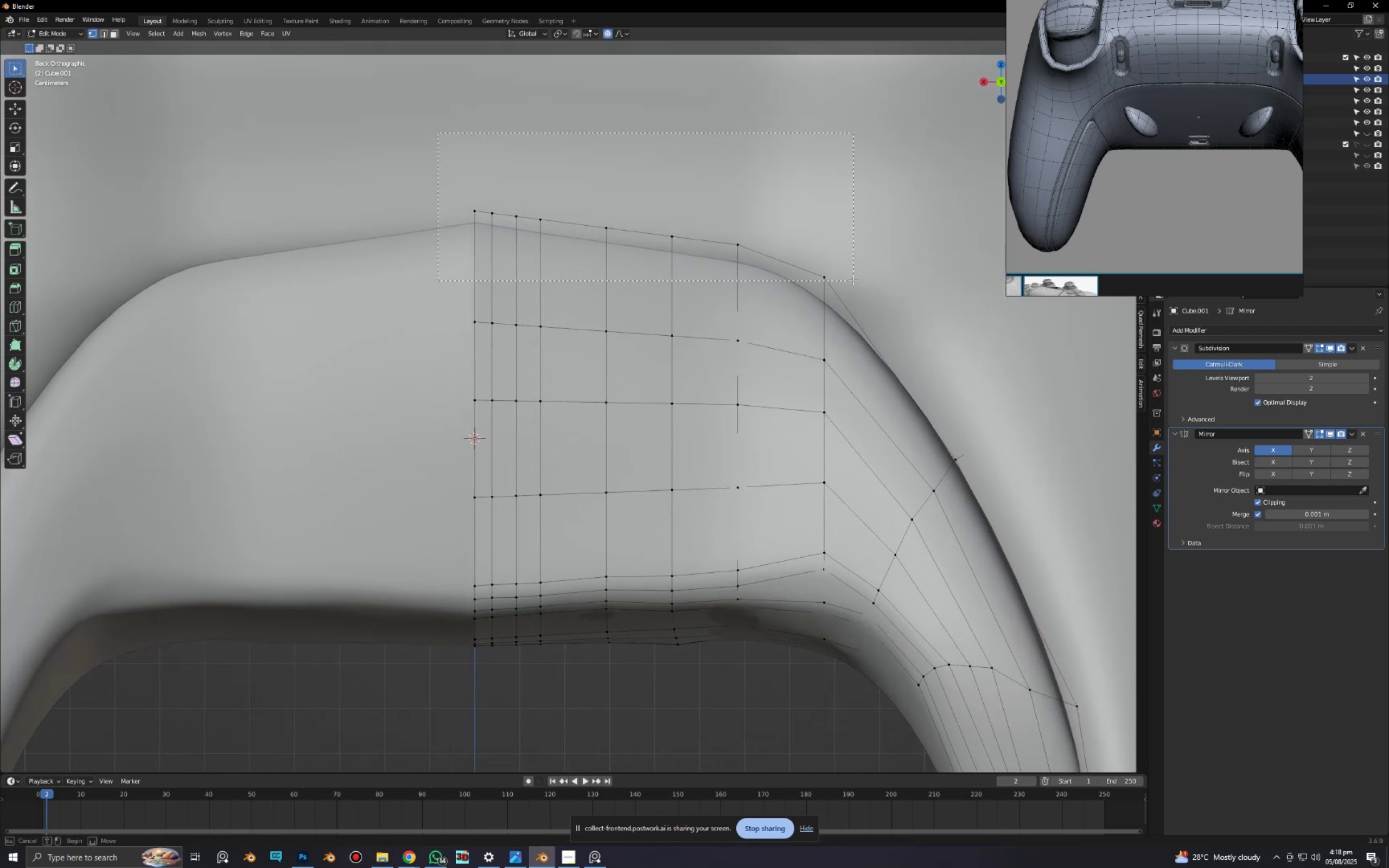 
type(gz)
 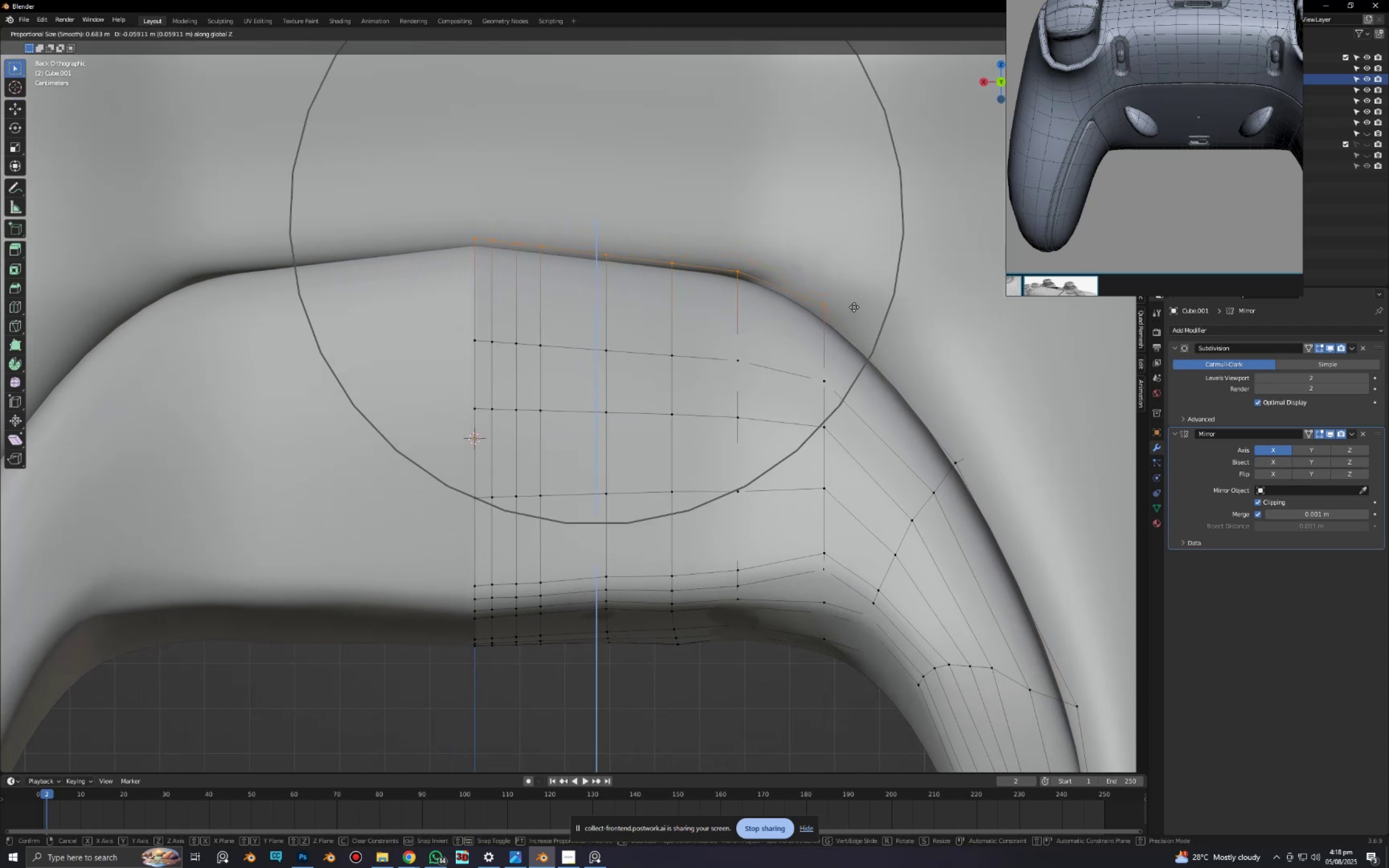 
right_click([854, 307])
 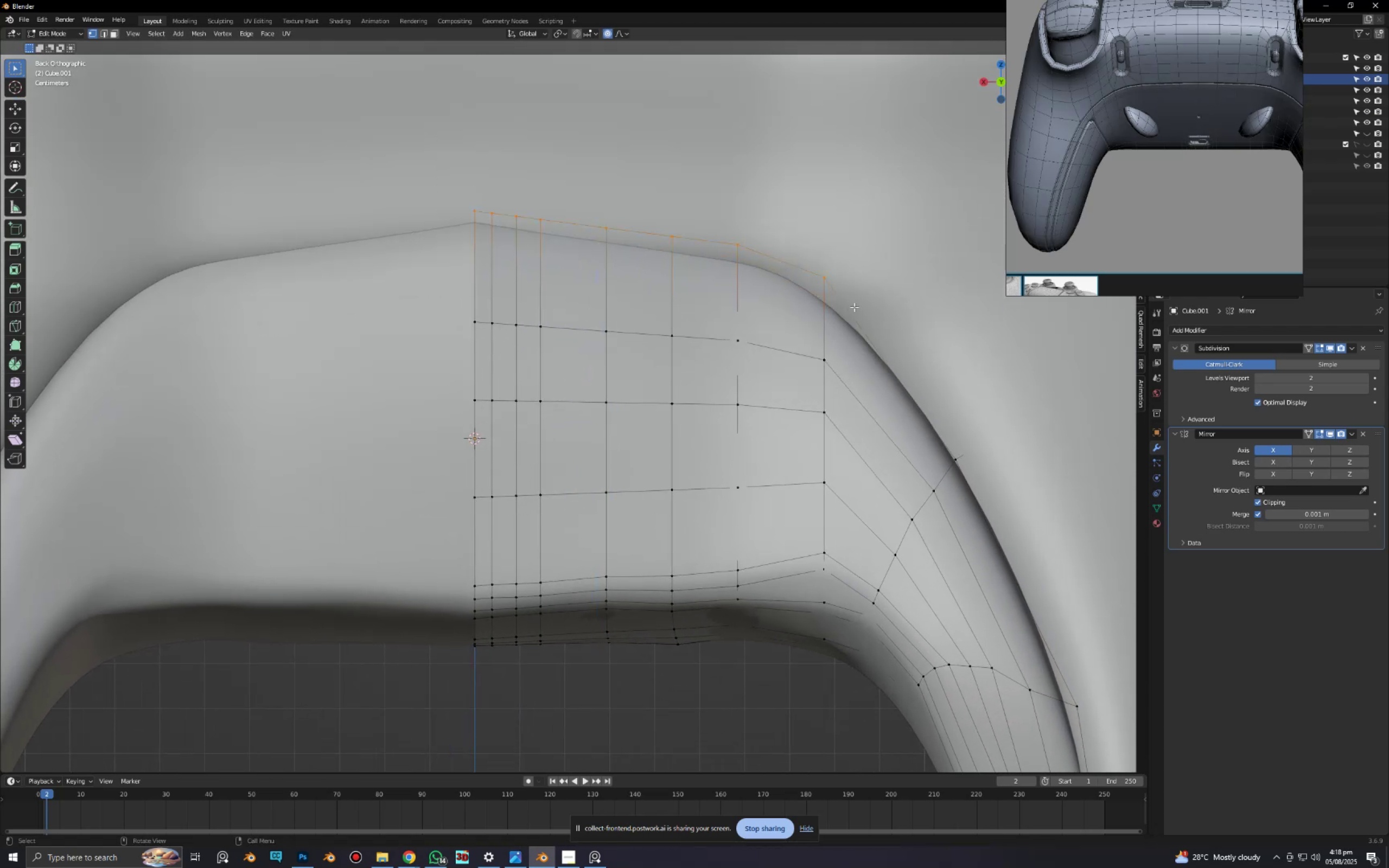 
key(Control+R)
 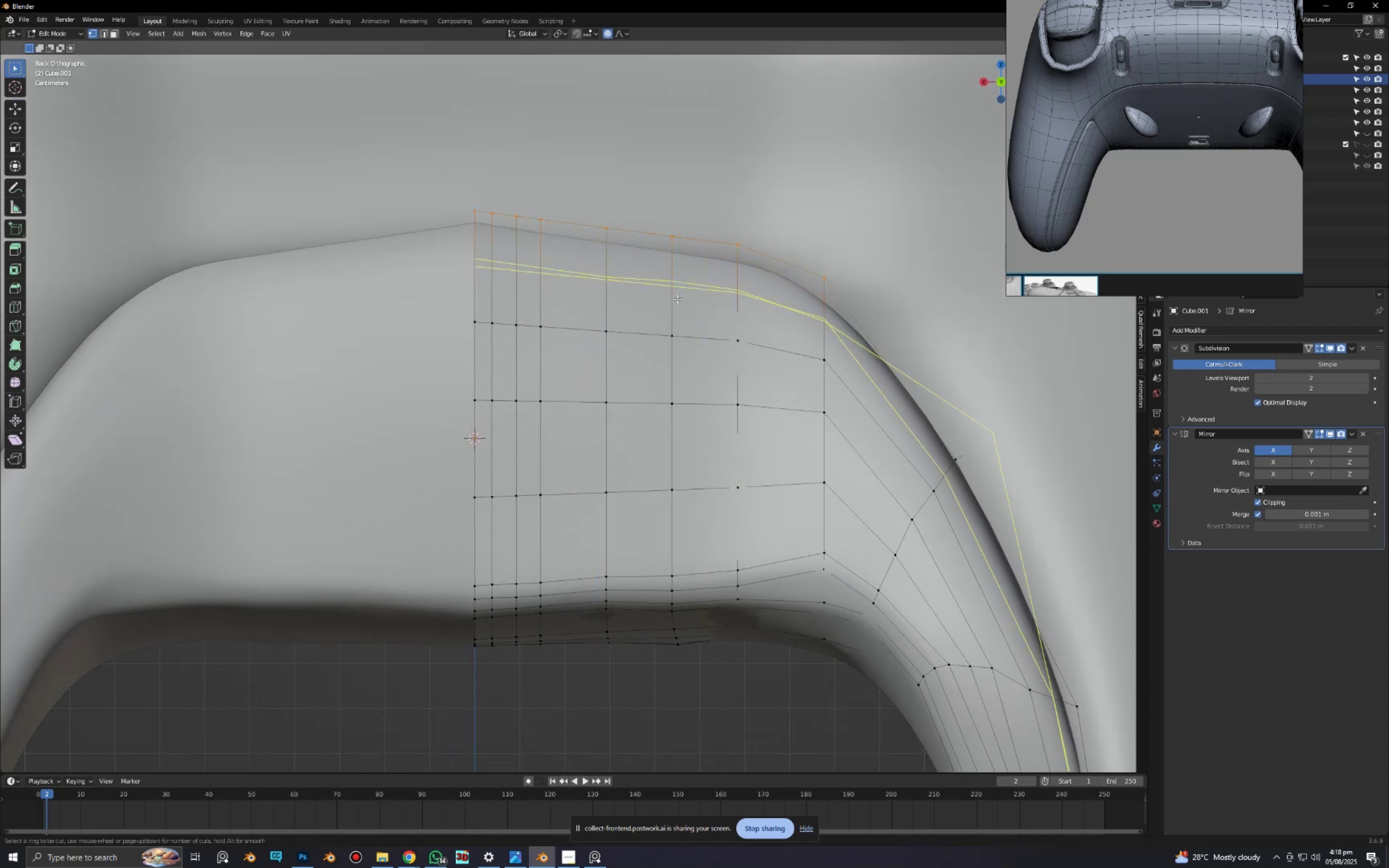 
left_click([677, 299])
 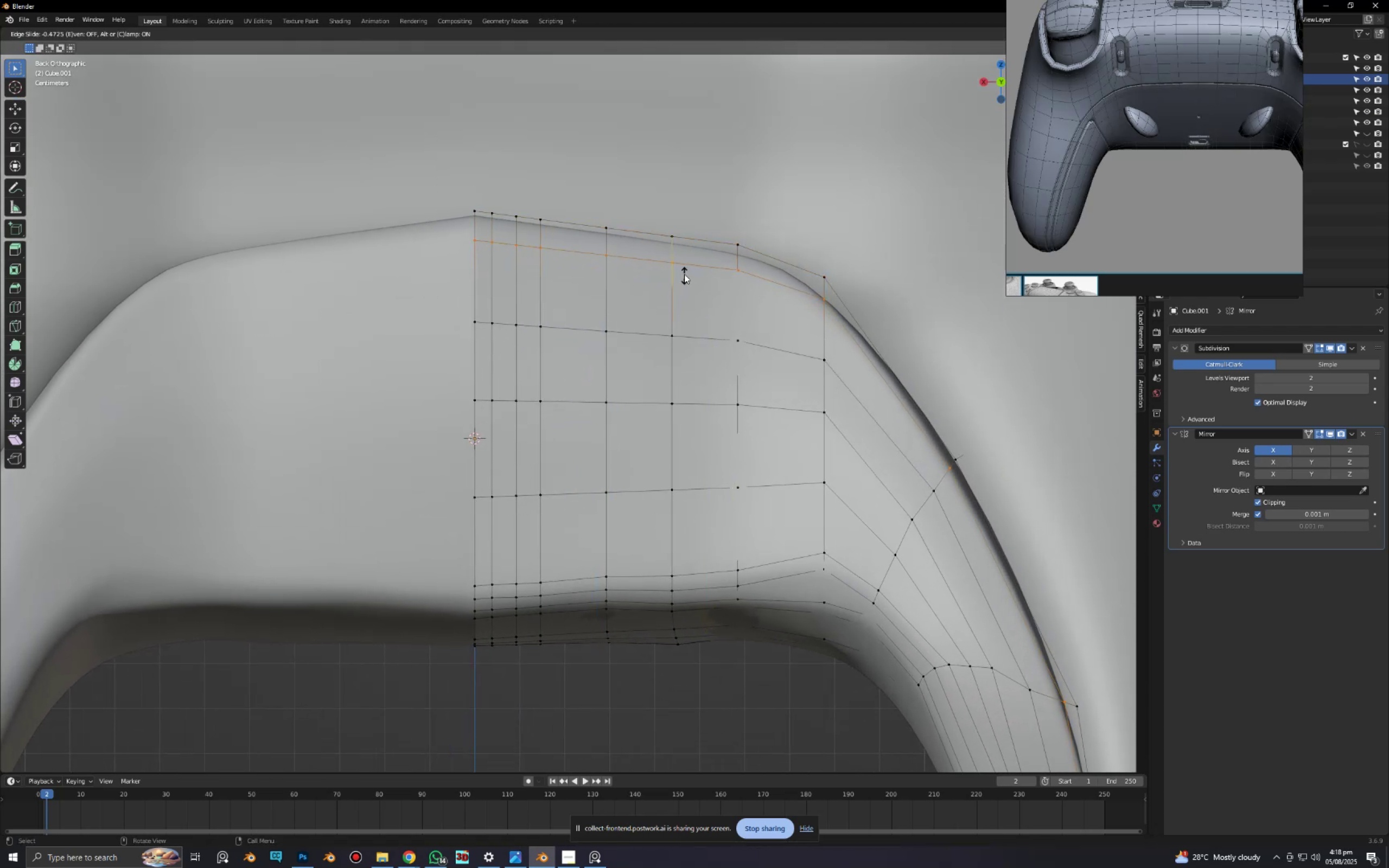 
left_click([686, 271])
 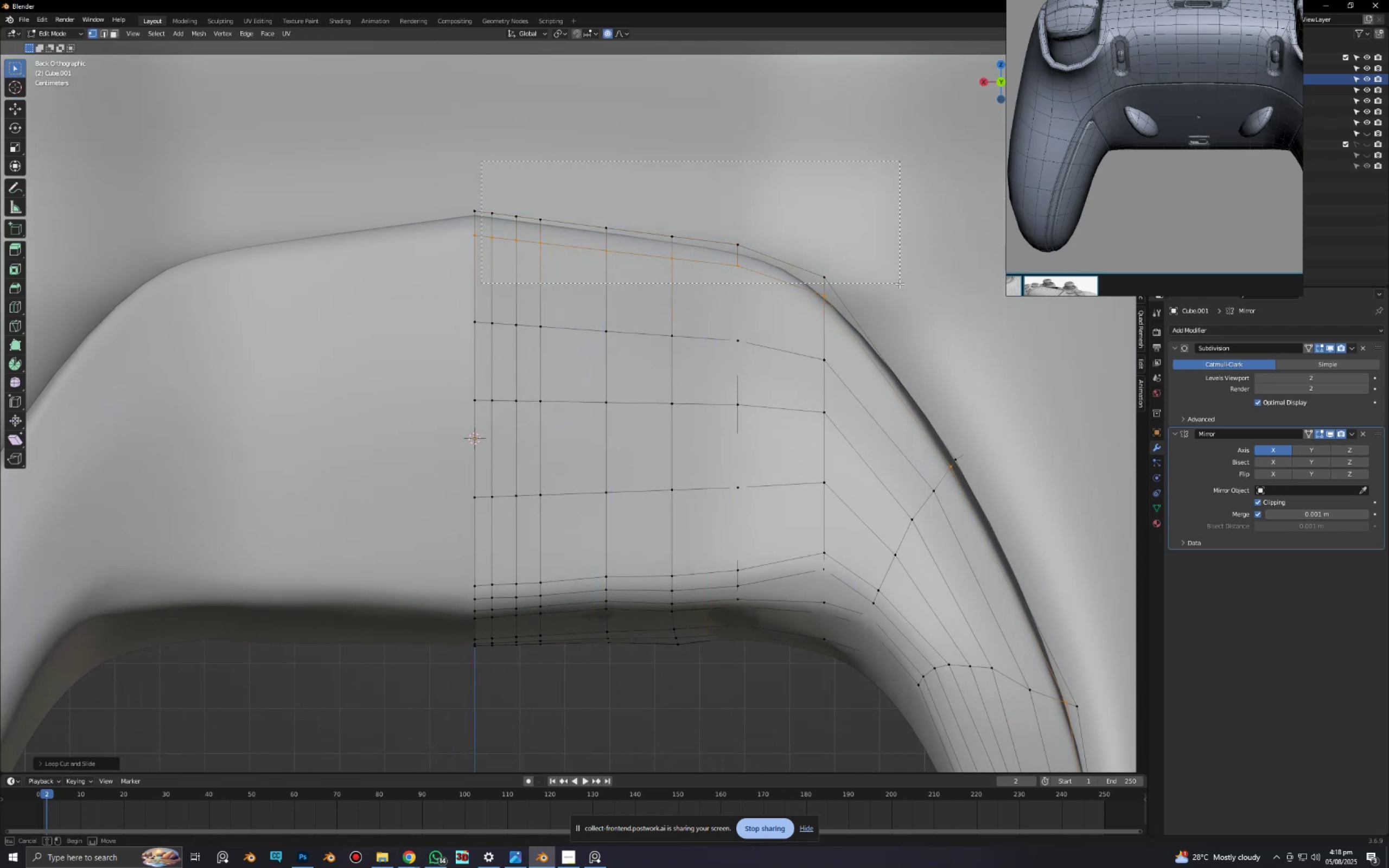 
hold_key(key=Space, duration=0.39)
 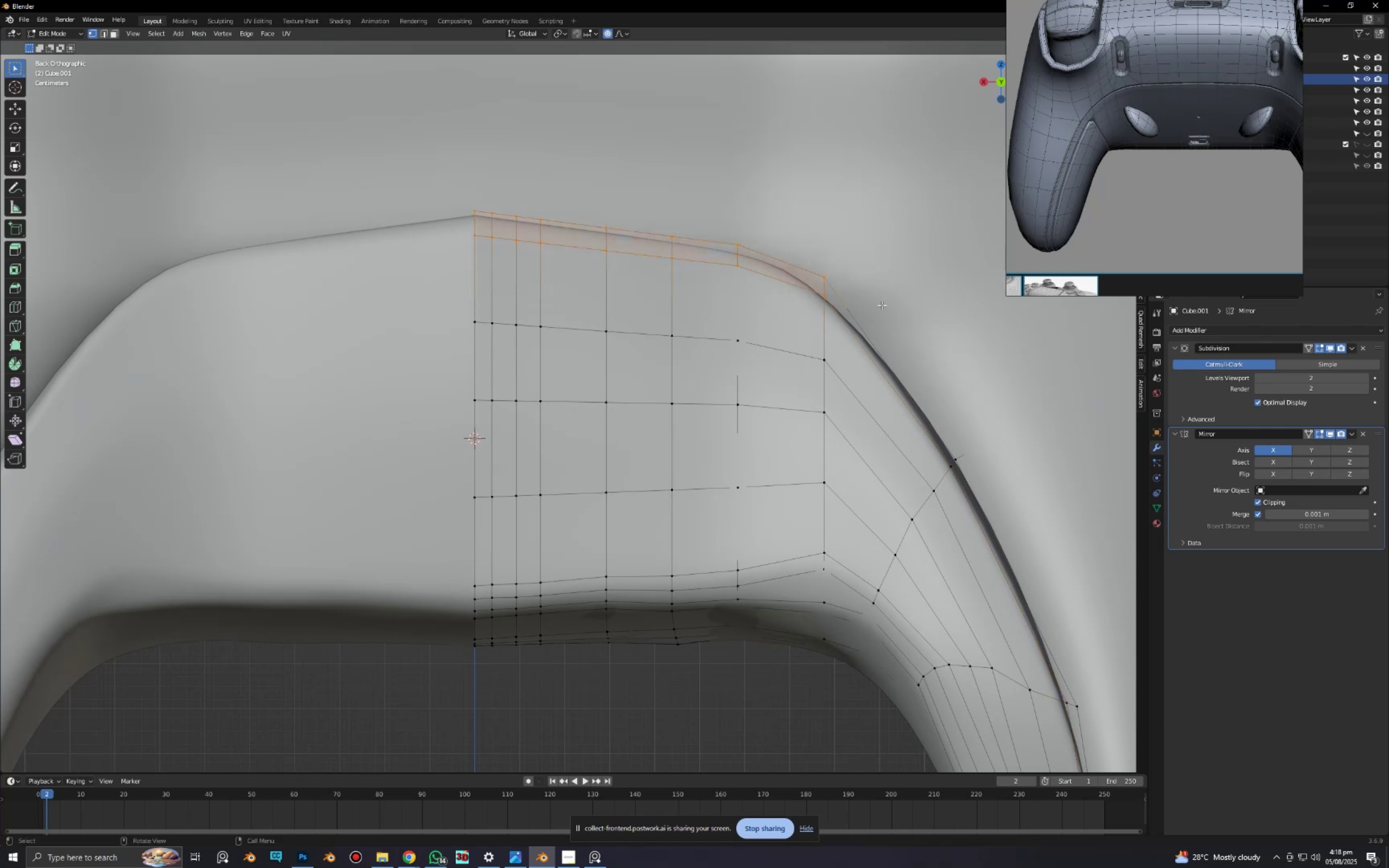 
type(gz)
 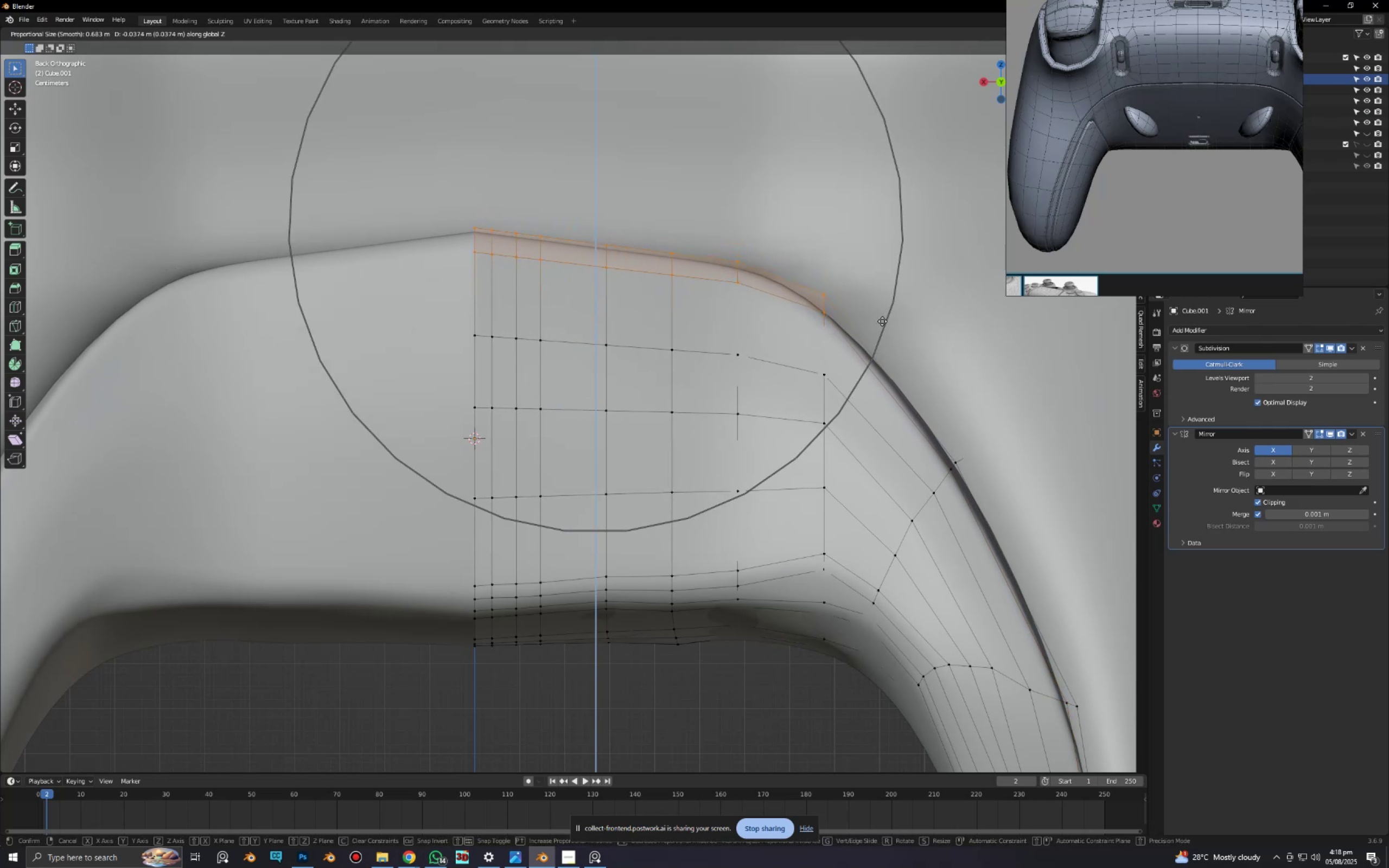 
left_click([883, 318])
 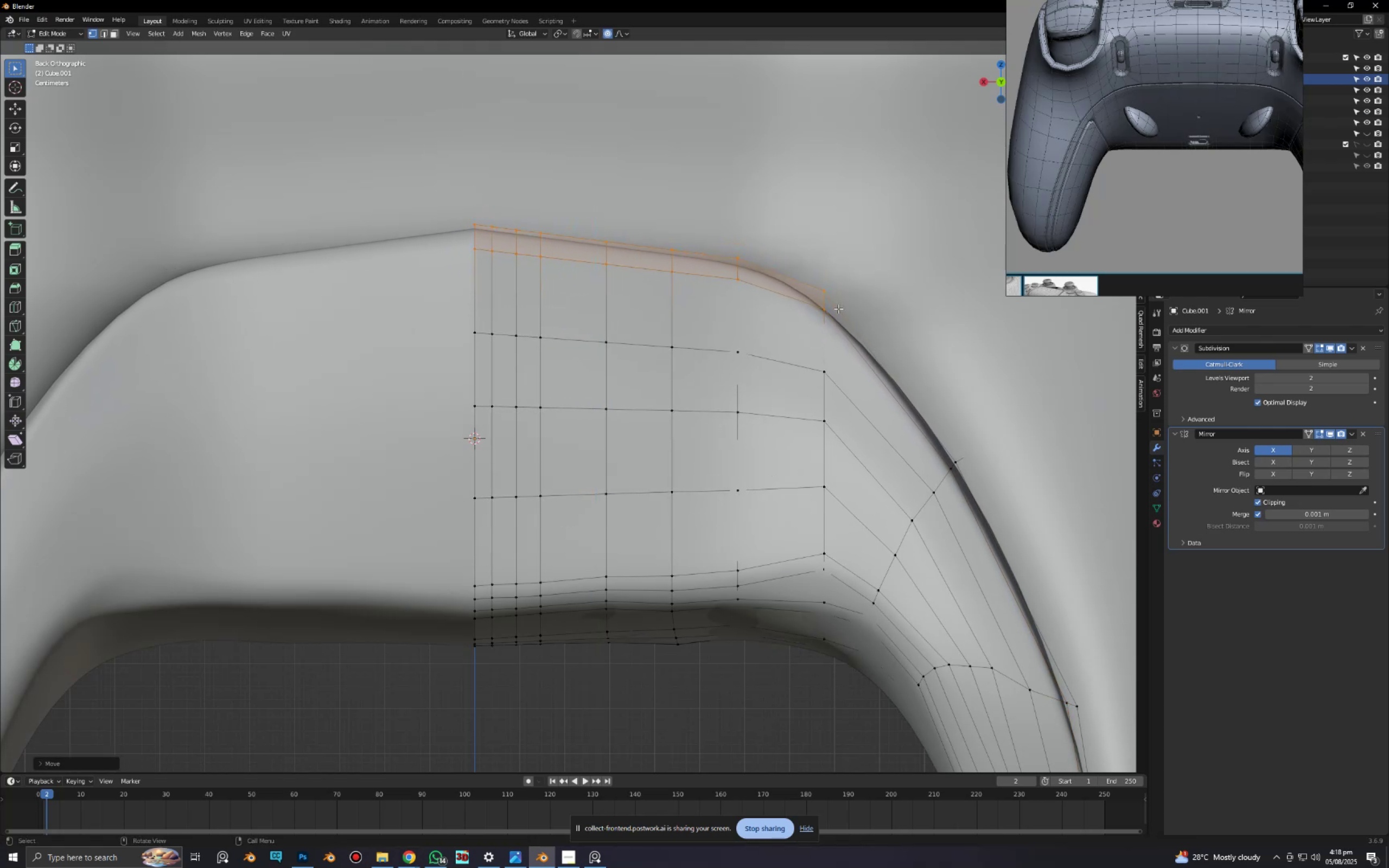 
scroll: coordinate [804, 295], scroll_direction: down, amount: 3.0
 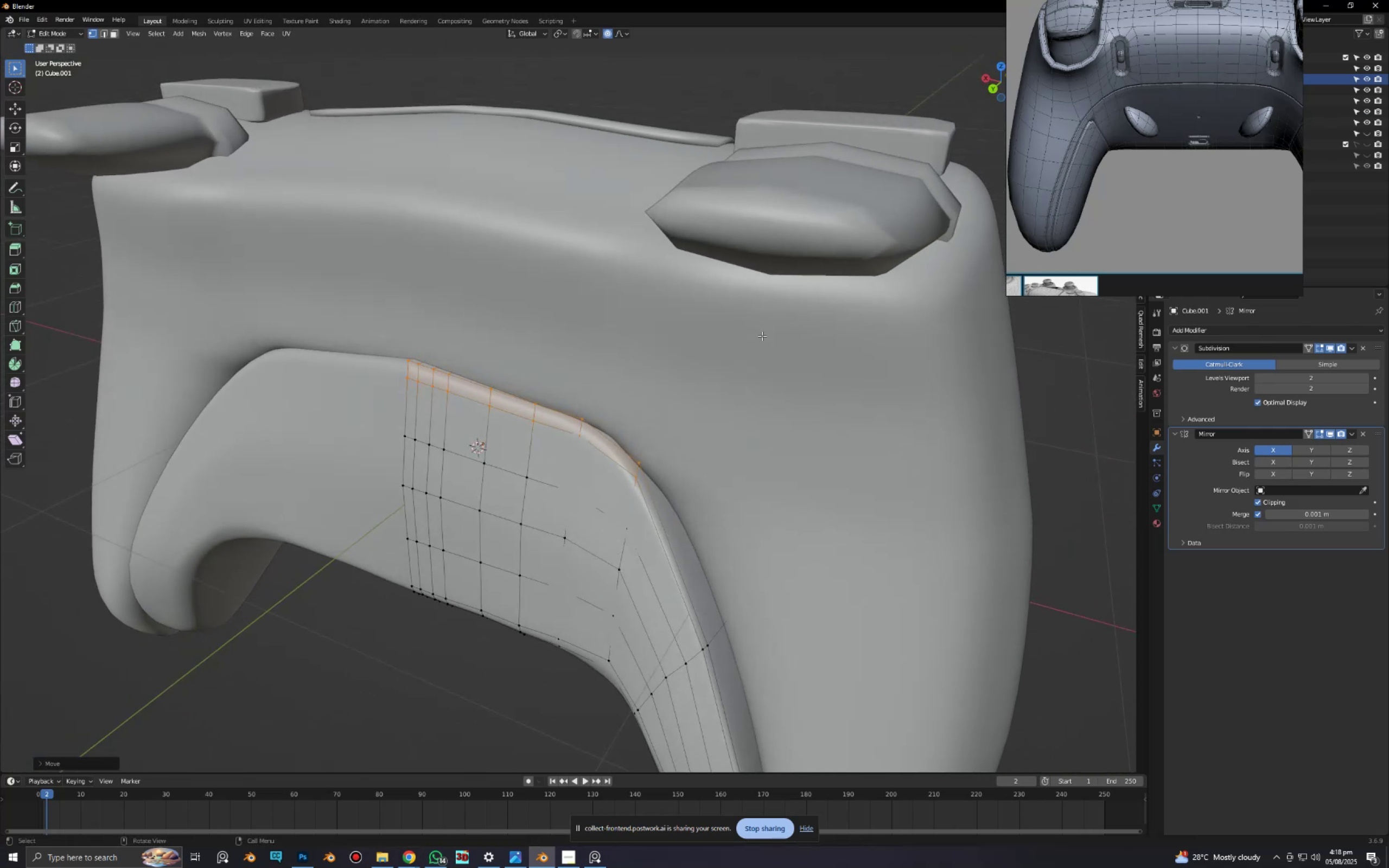 
key(Slash)
 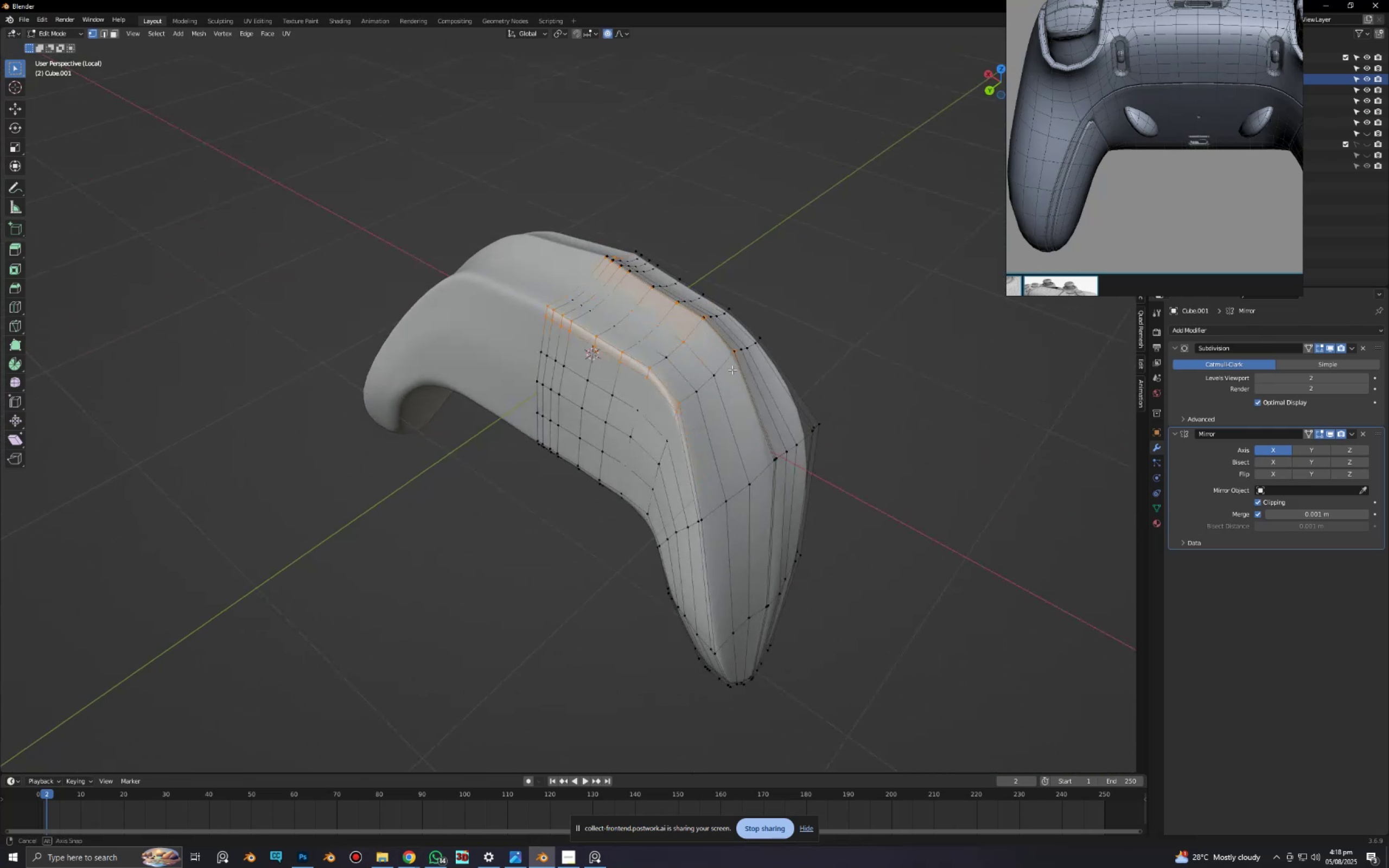 
scroll: coordinate [686, 420], scroll_direction: up, amount: 3.0
 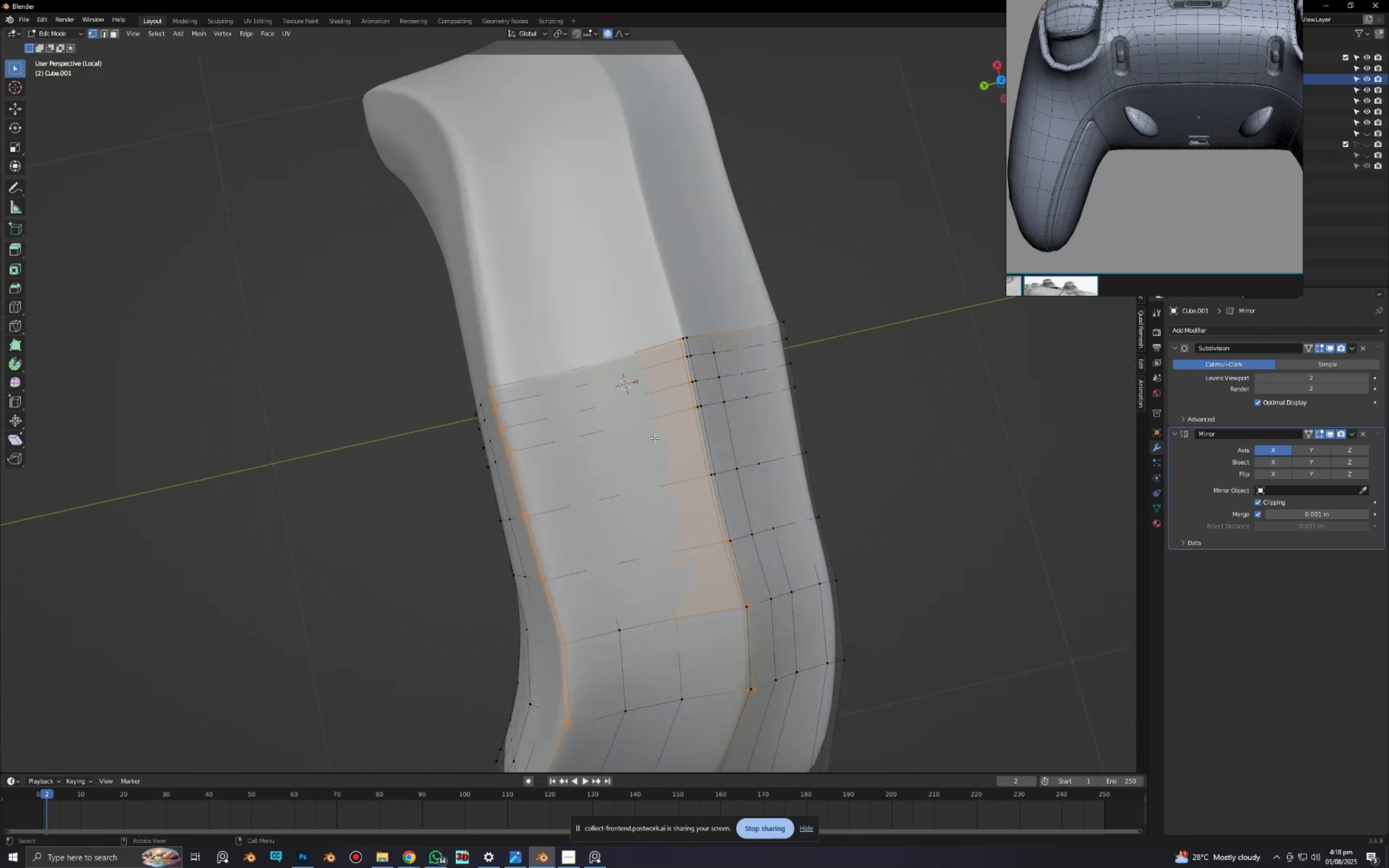 
hold_key(key=ShiftLeft, duration=0.34)
 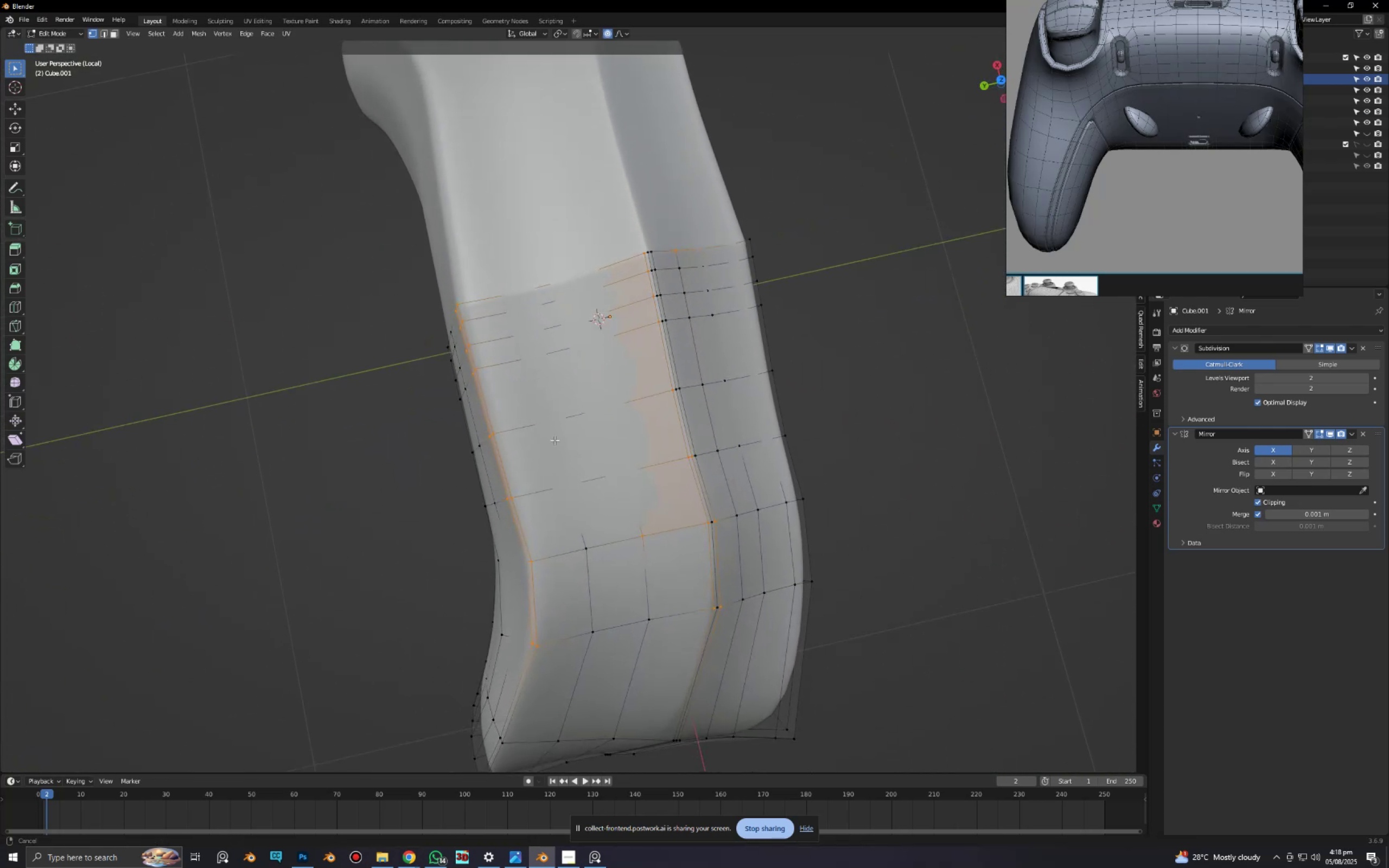 
key(Control+R)
 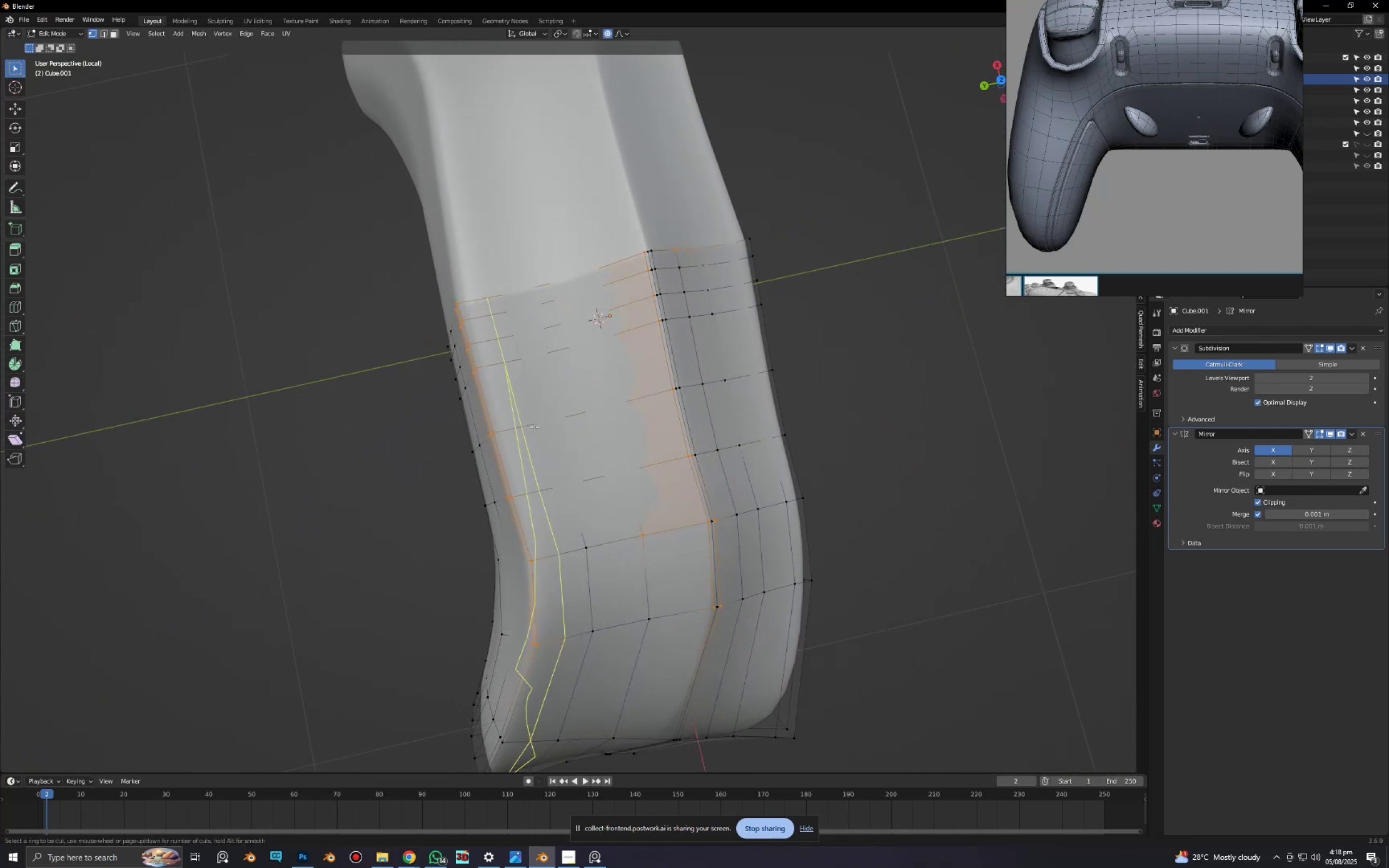 
left_click([534, 426])
 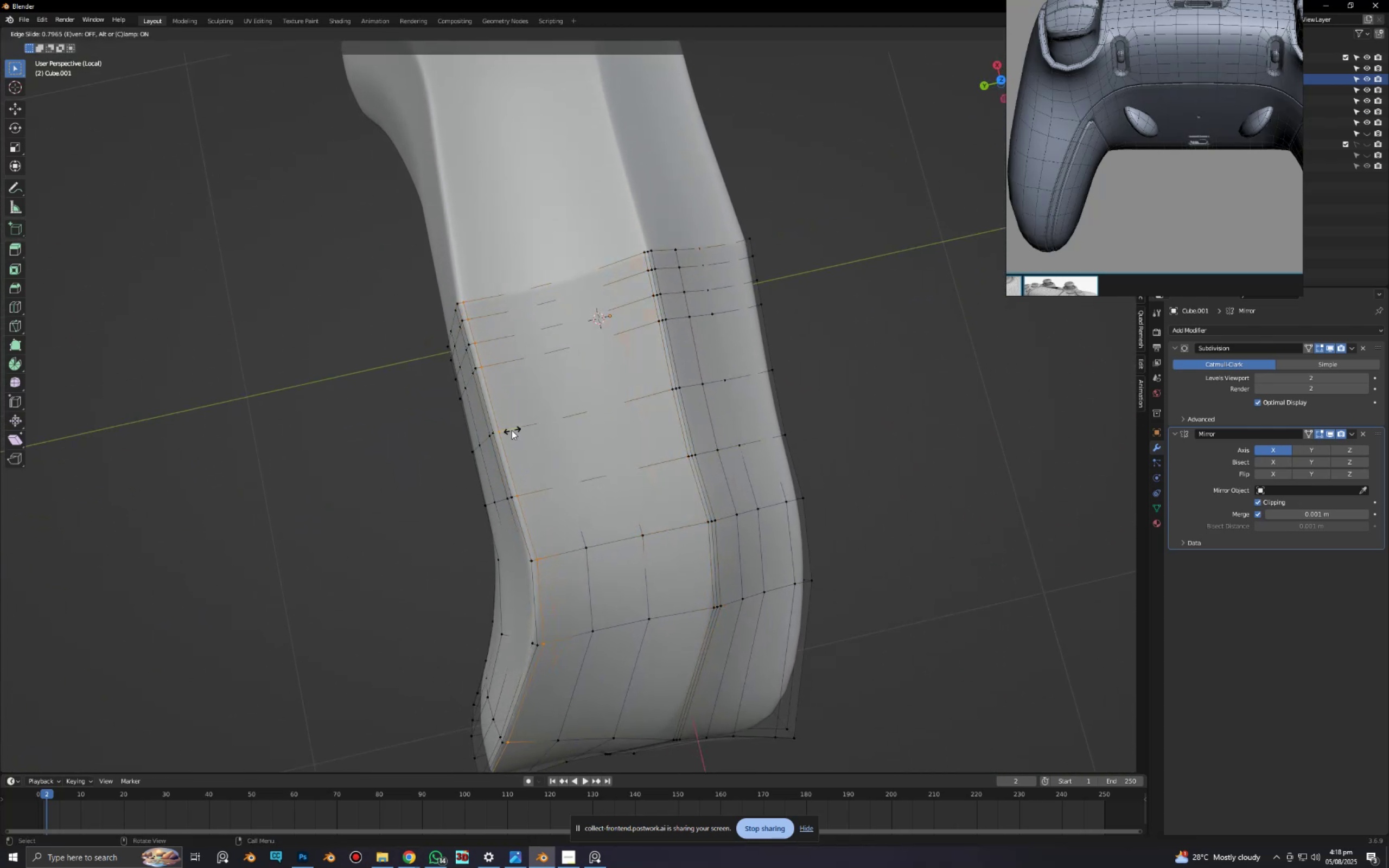 
left_click([511, 431])
 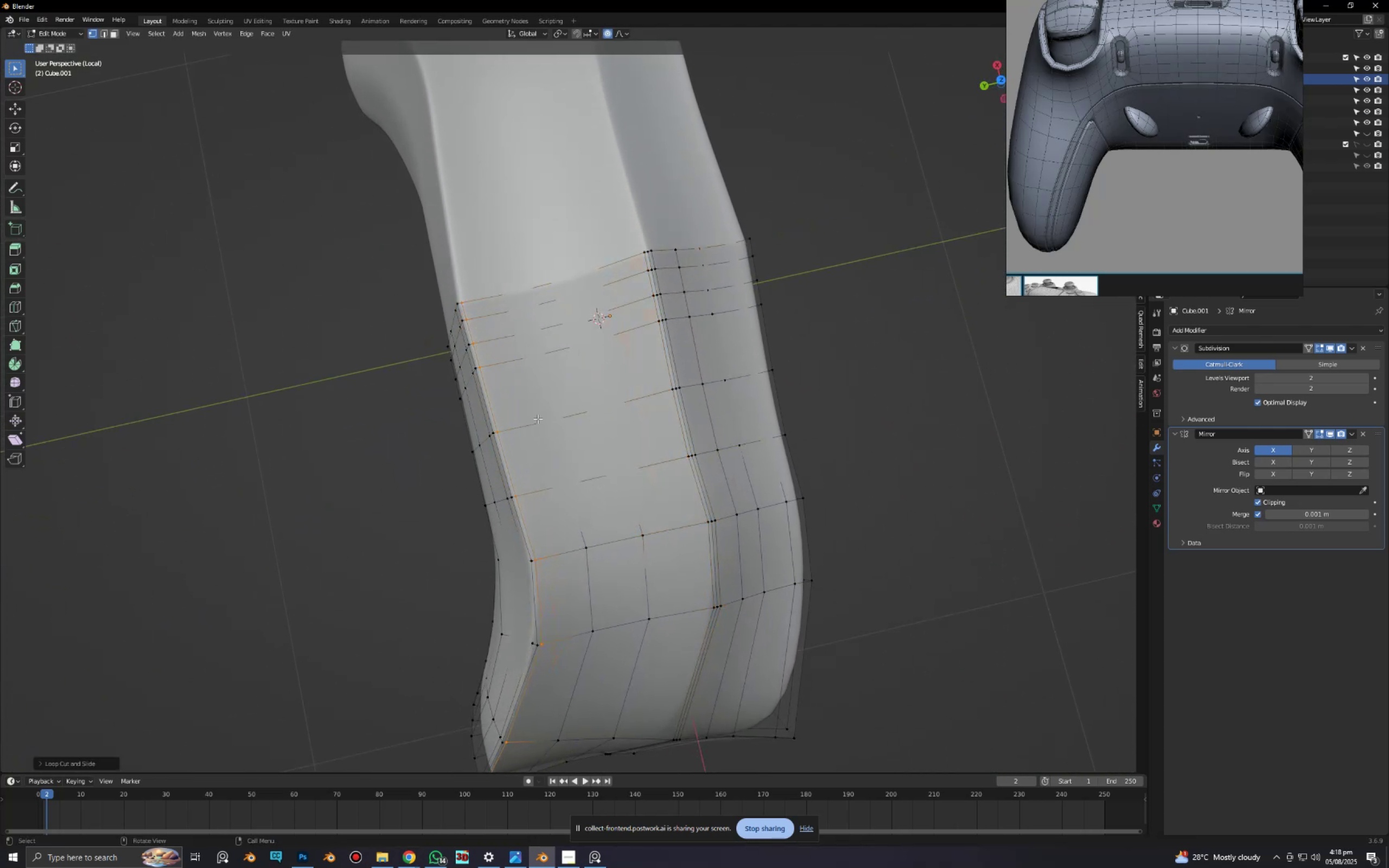 
scroll: coordinate [540, 418], scroll_direction: down, amount: 5.0
 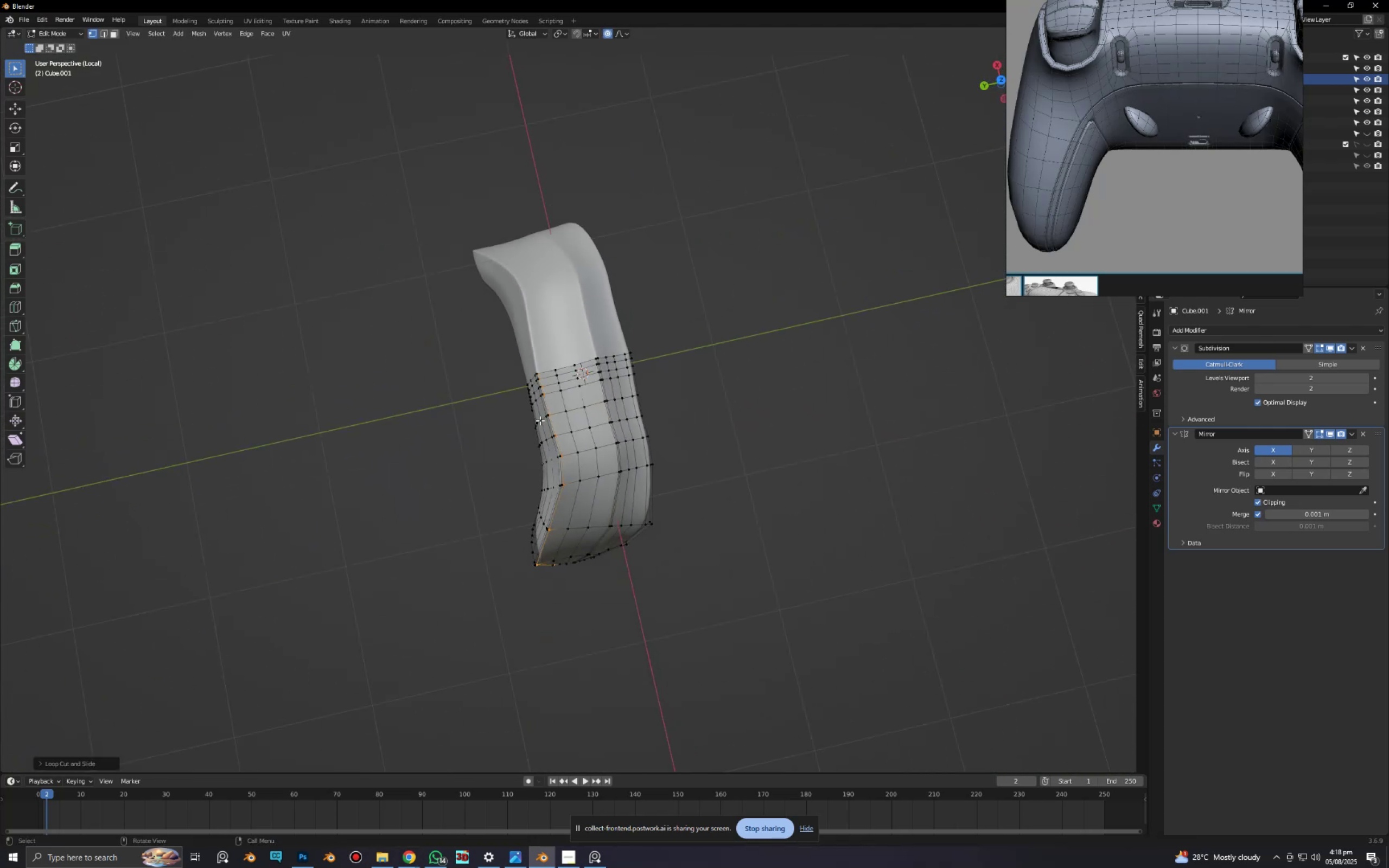 
key(Slash)
 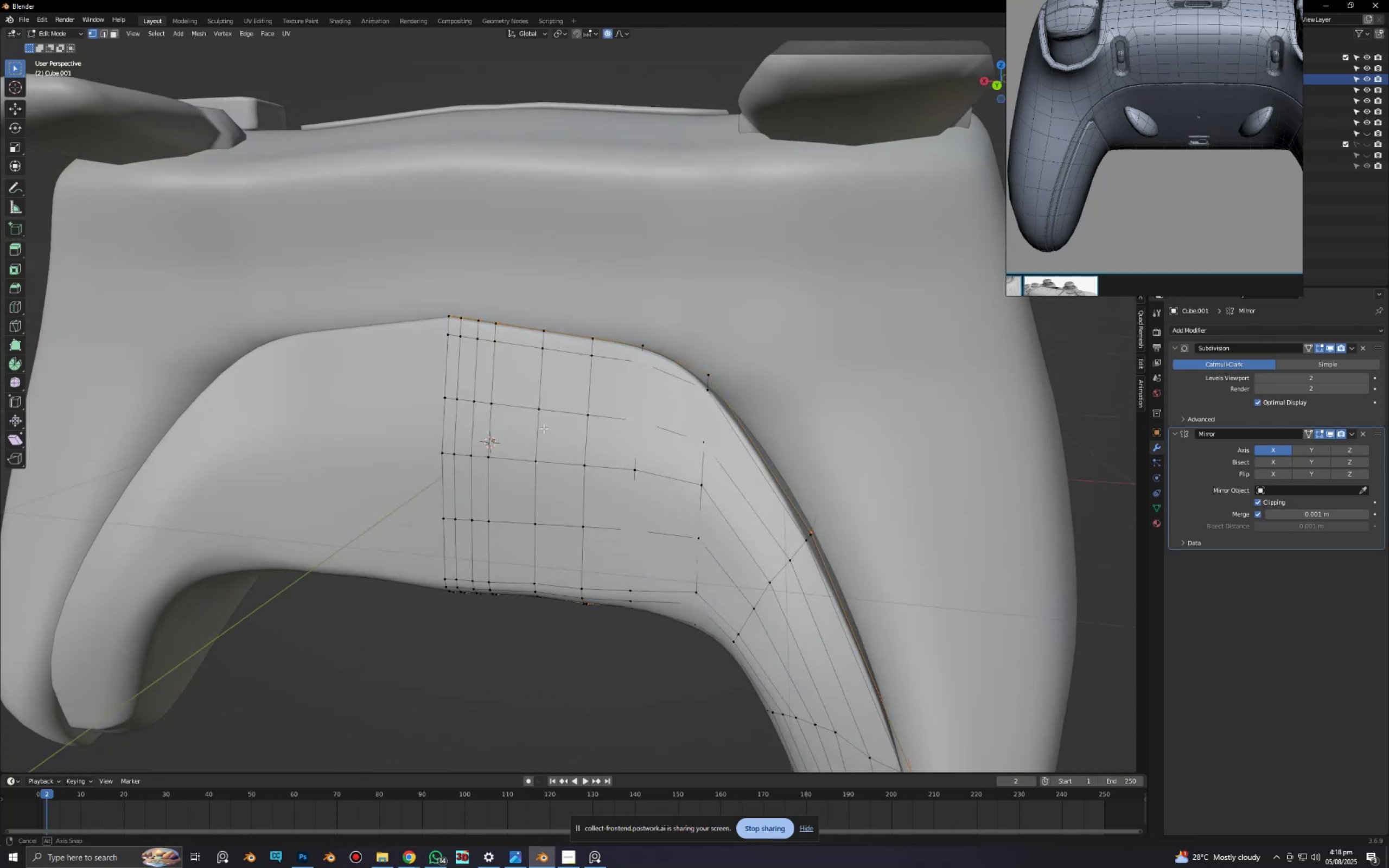 
key(Alt+AltLeft)
 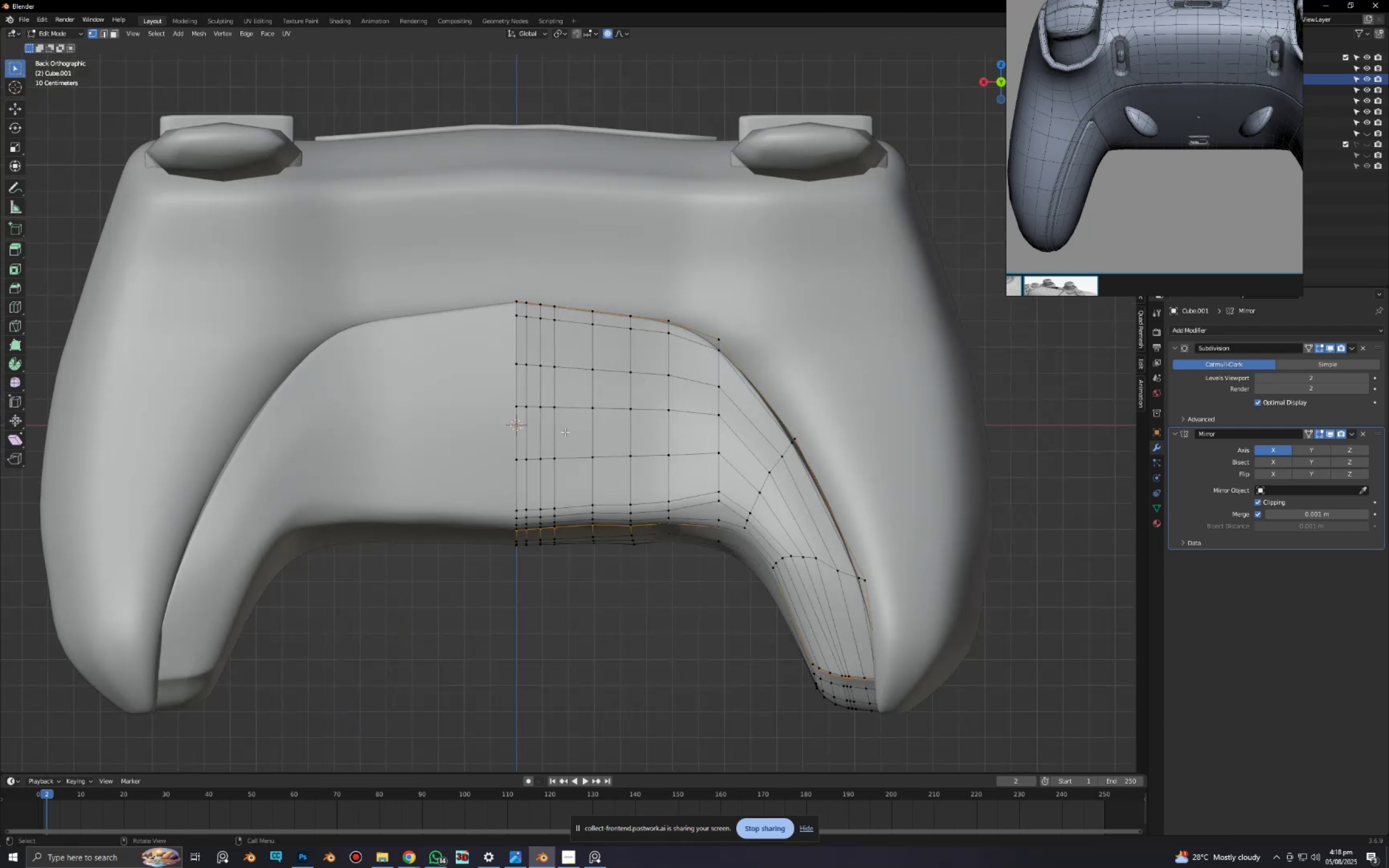 
scroll: coordinate [626, 451], scroll_direction: up, amount: 4.0
 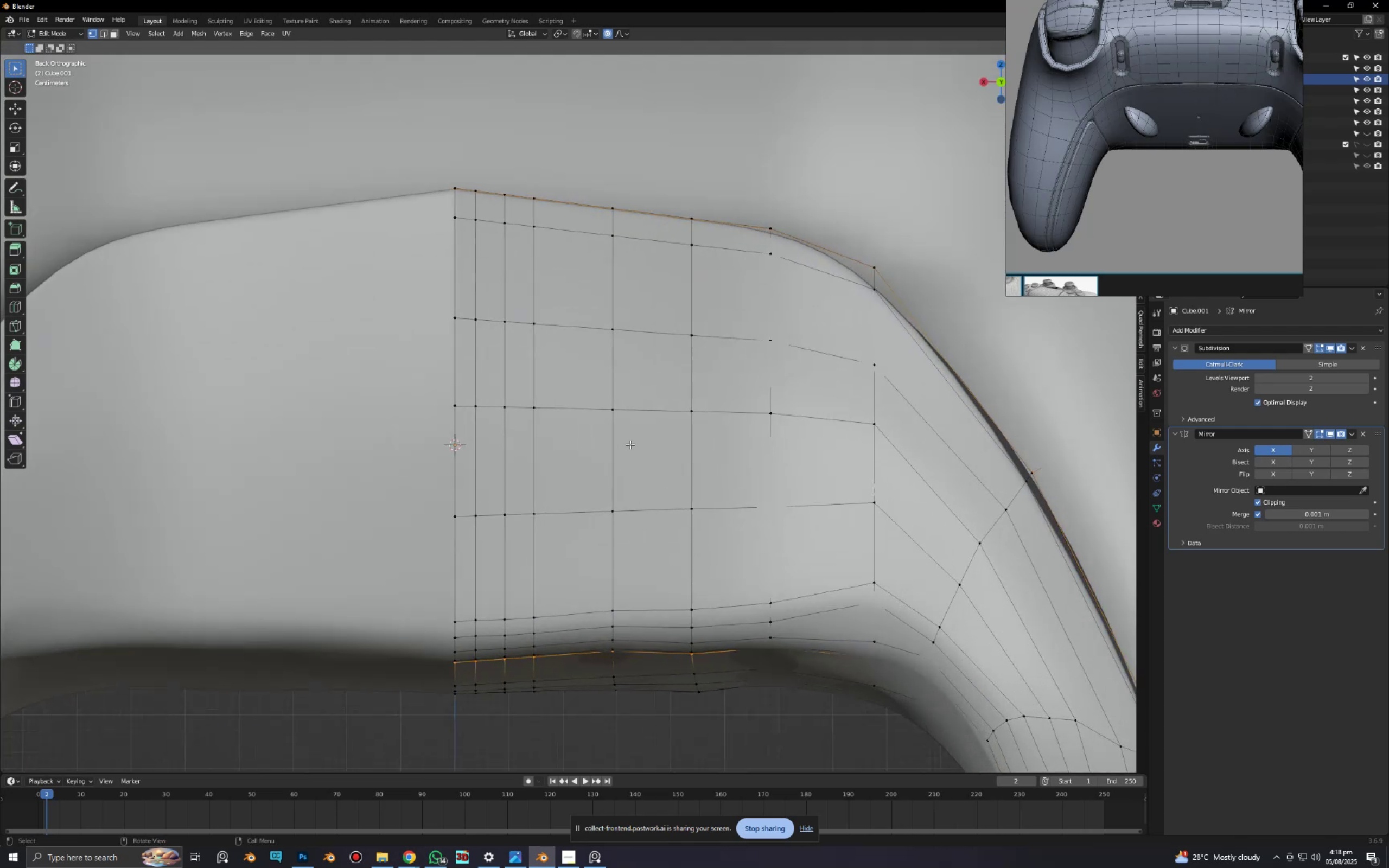 
hold_key(key=ShiftLeft, duration=0.37)
 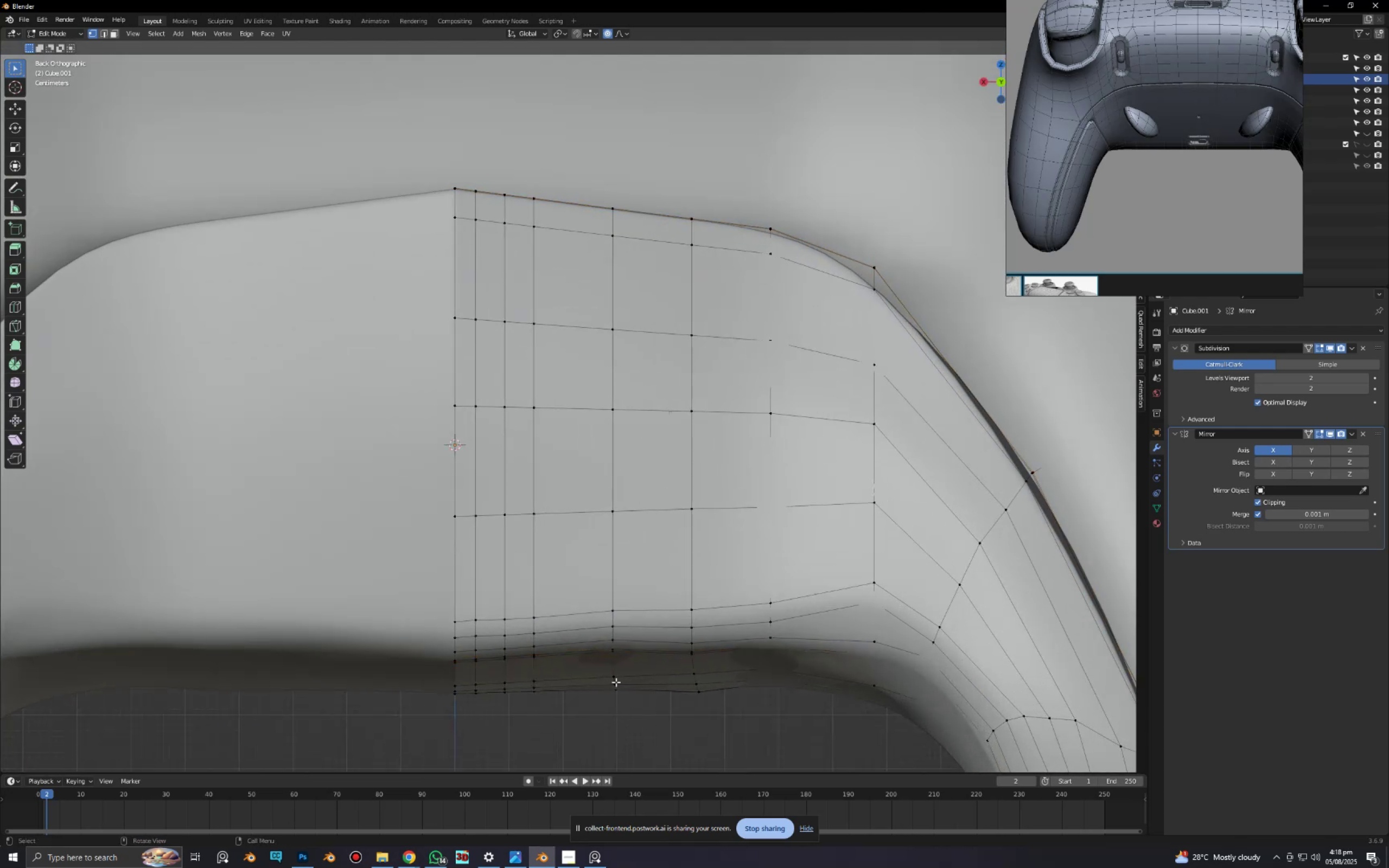 
scroll: coordinate [693, 465], scroll_direction: down, amount: 5.0
 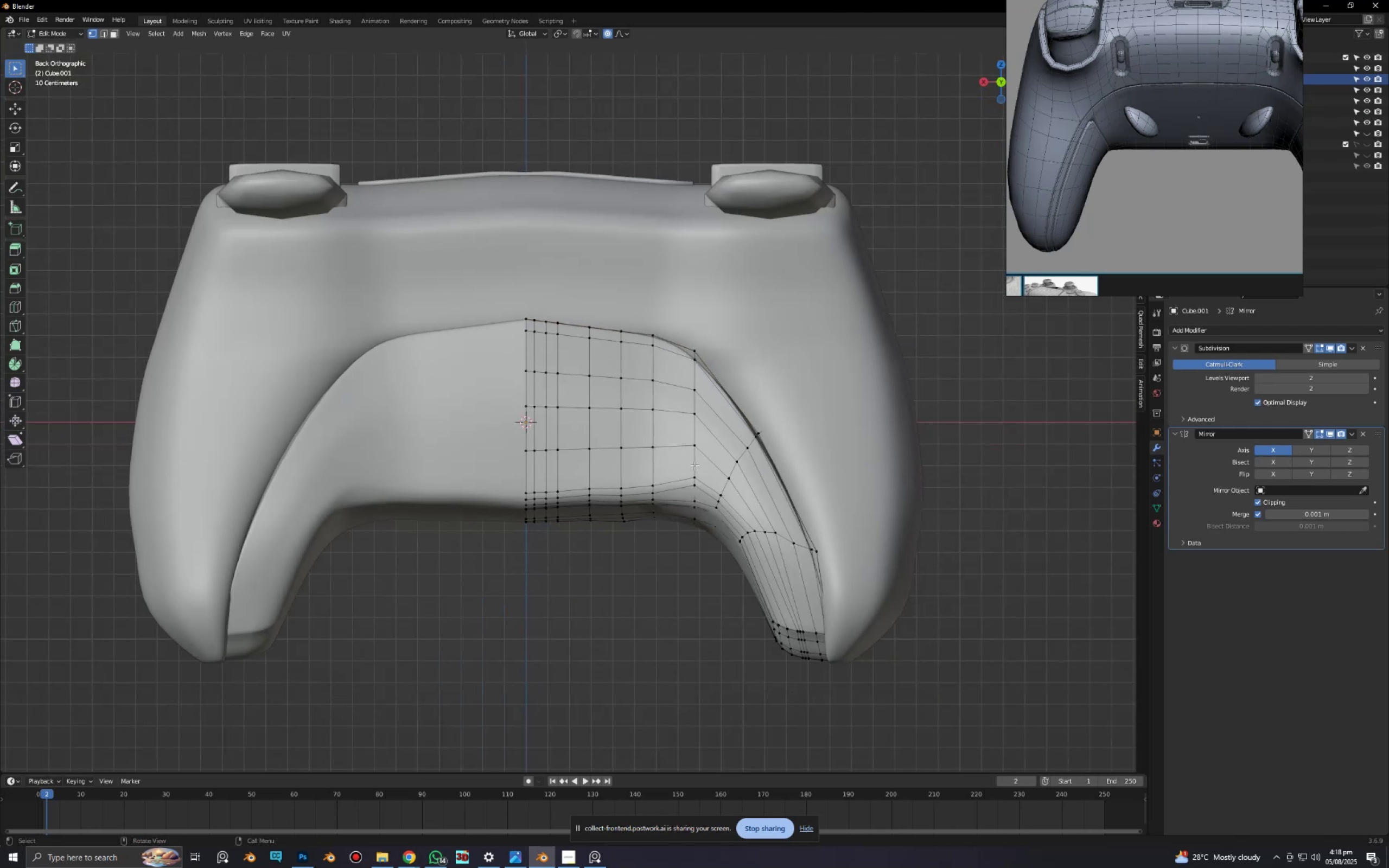 
key(Tab)
 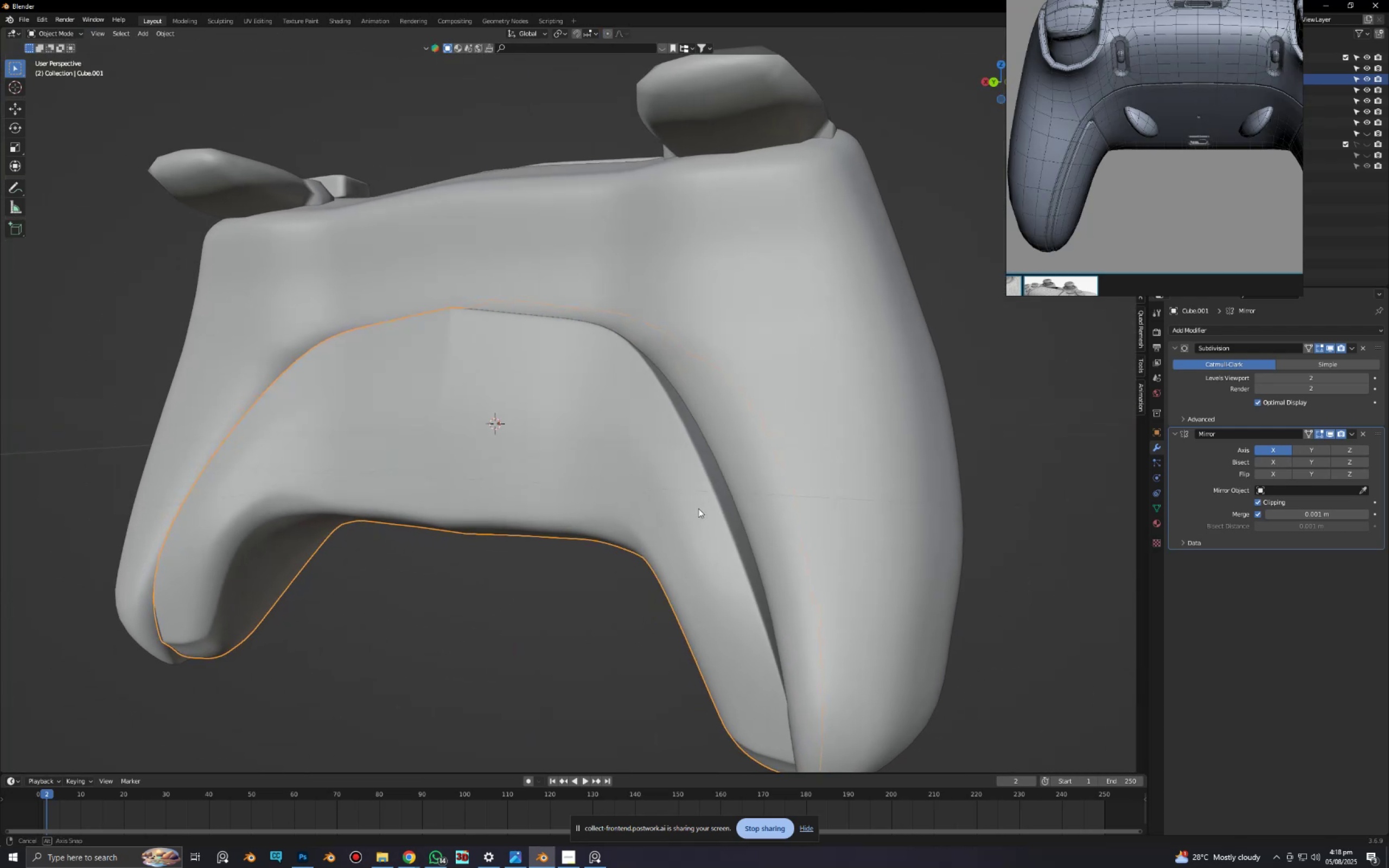 
key(Alt+AltLeft)
 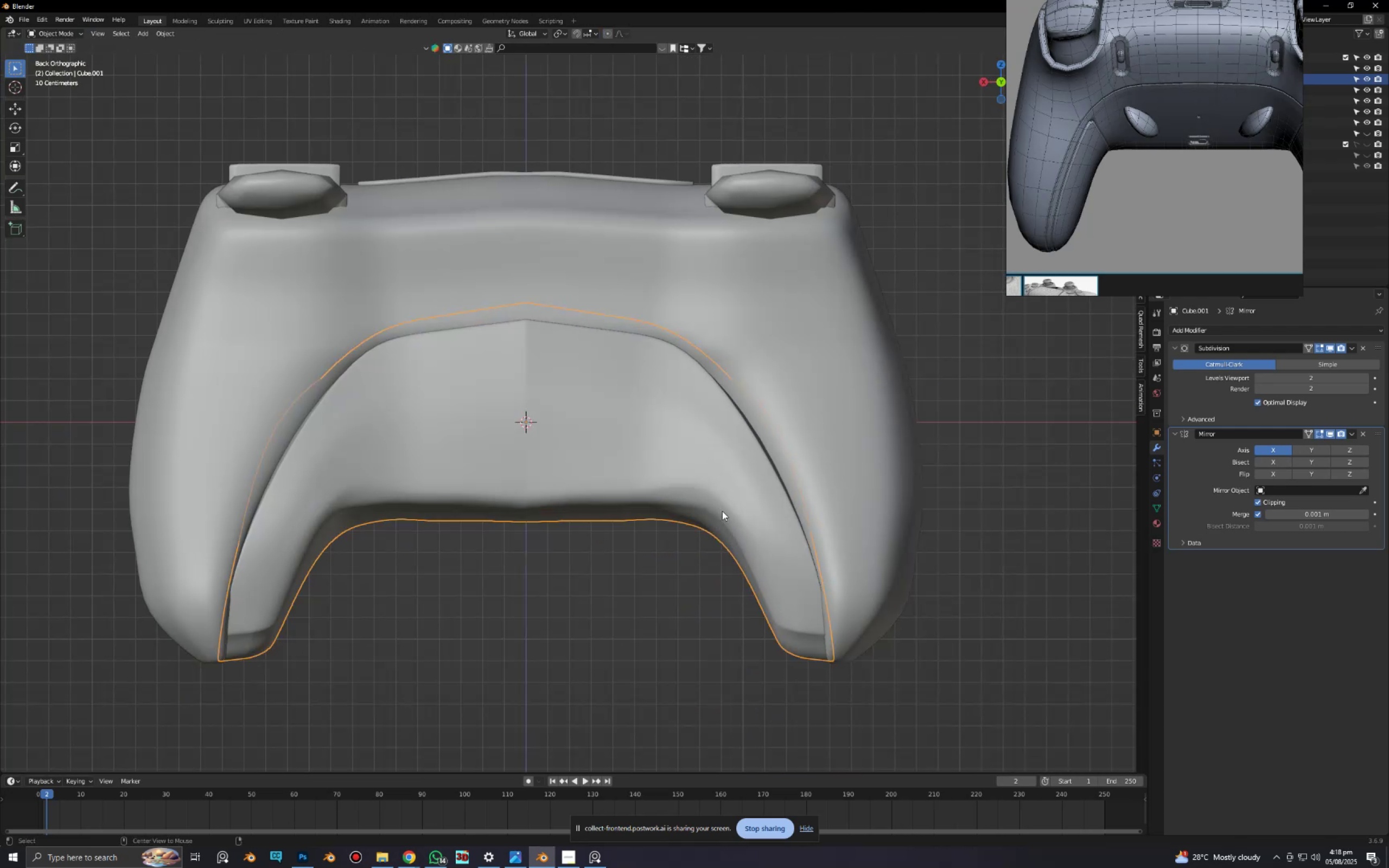 
key(Tab)
type(gx)
 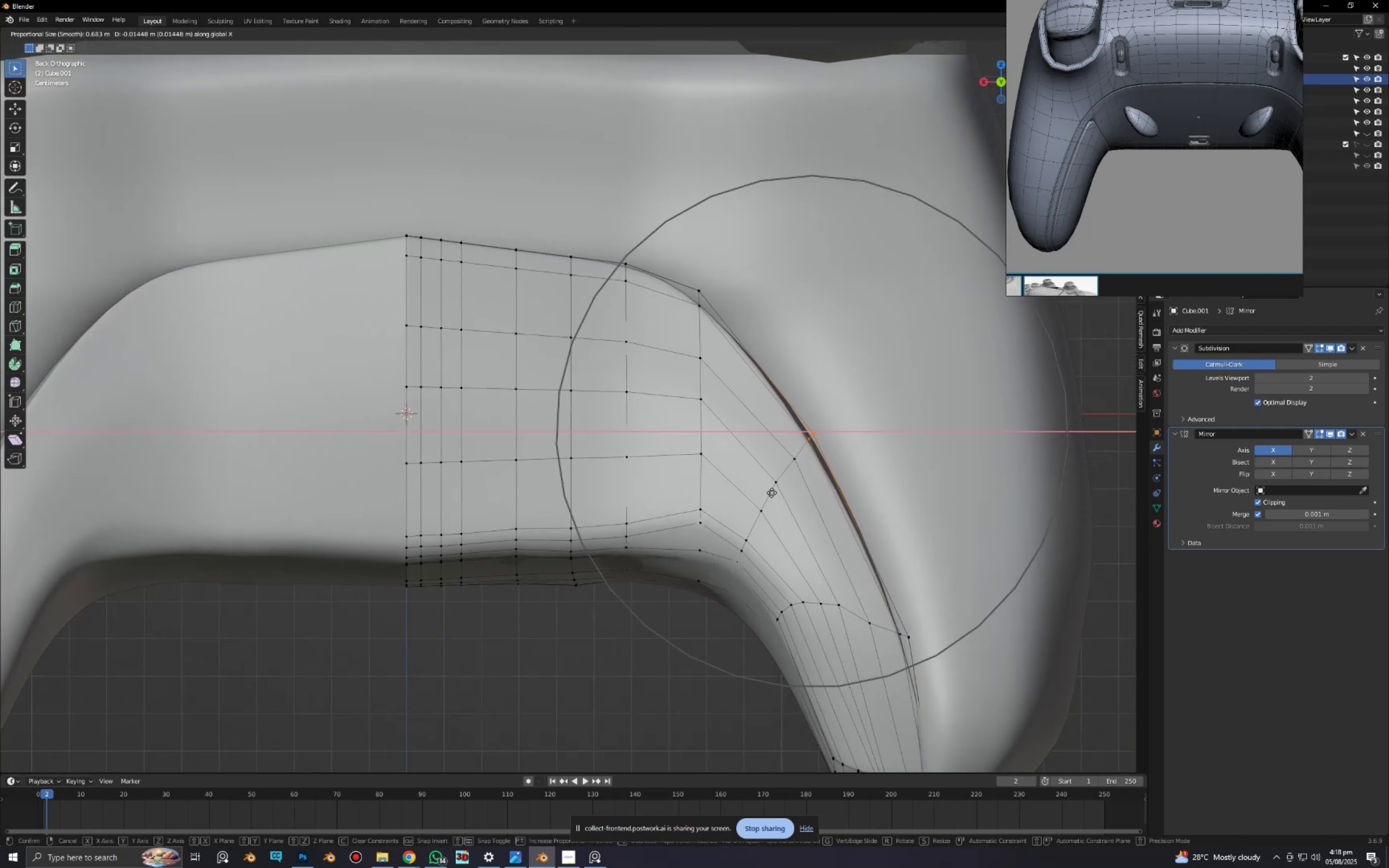 
scroll: coordinate [795, 461], scroll_direction: up, amount: 3.0
 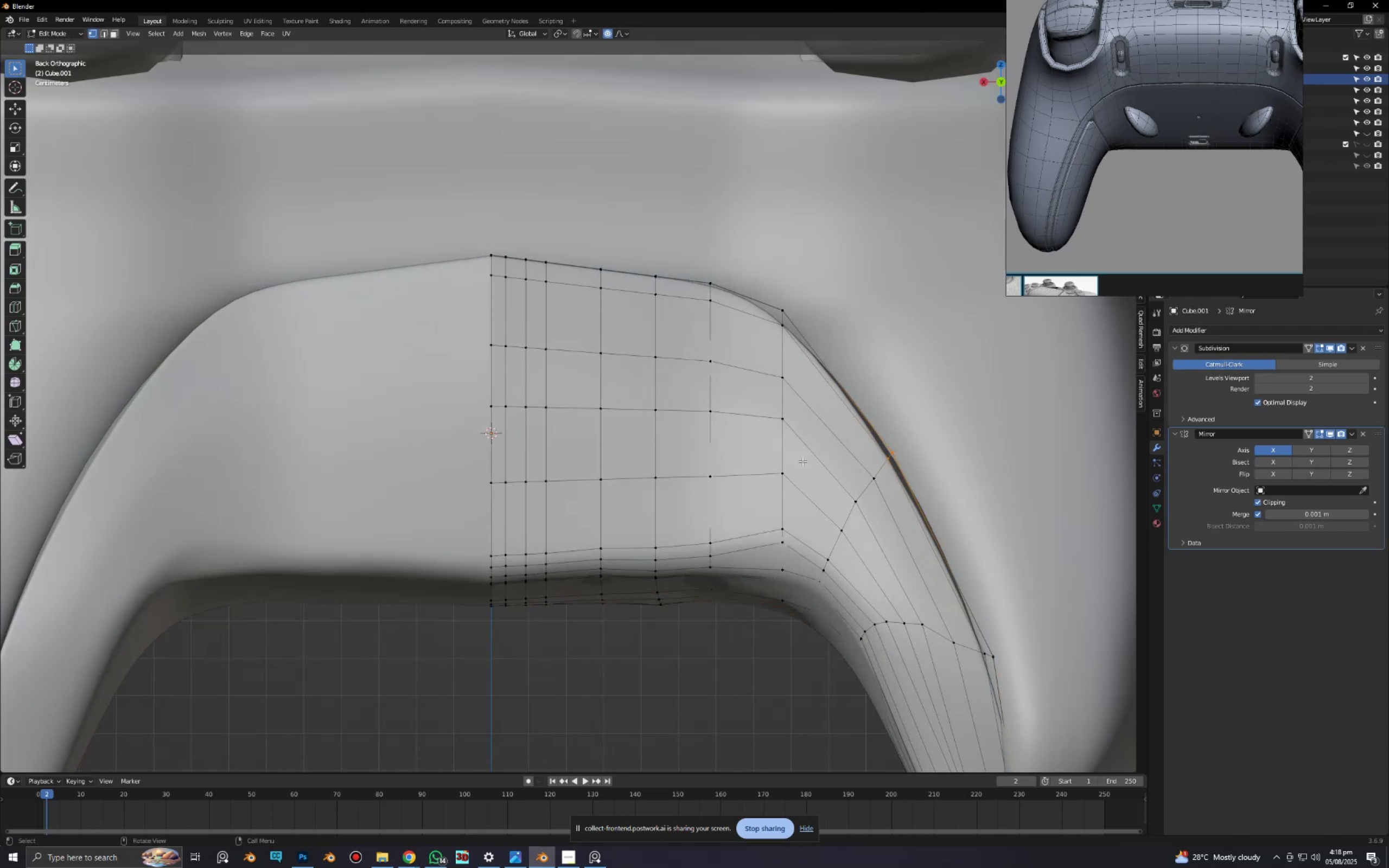 
left_click([795, 489])
 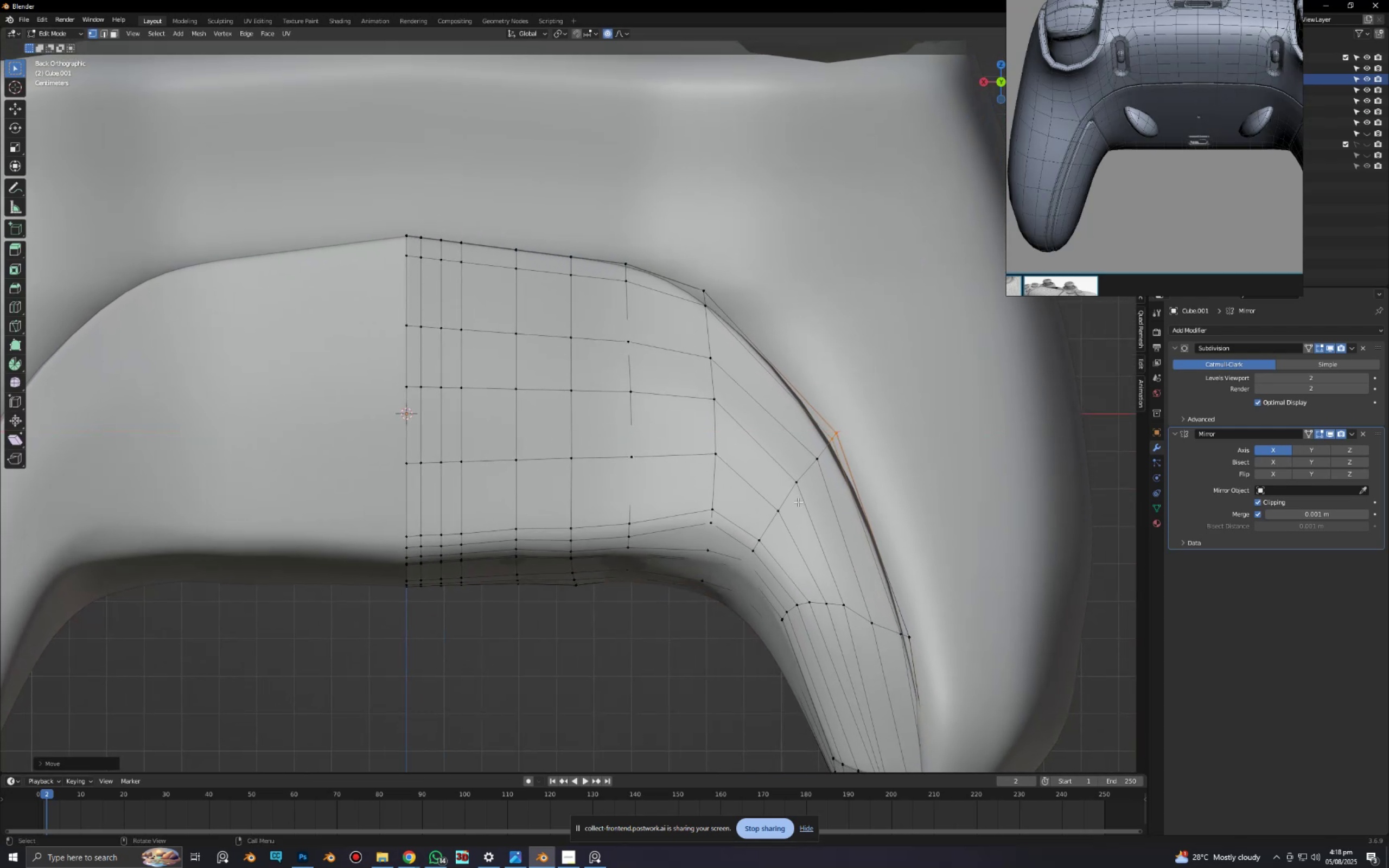 
key(Tab)
 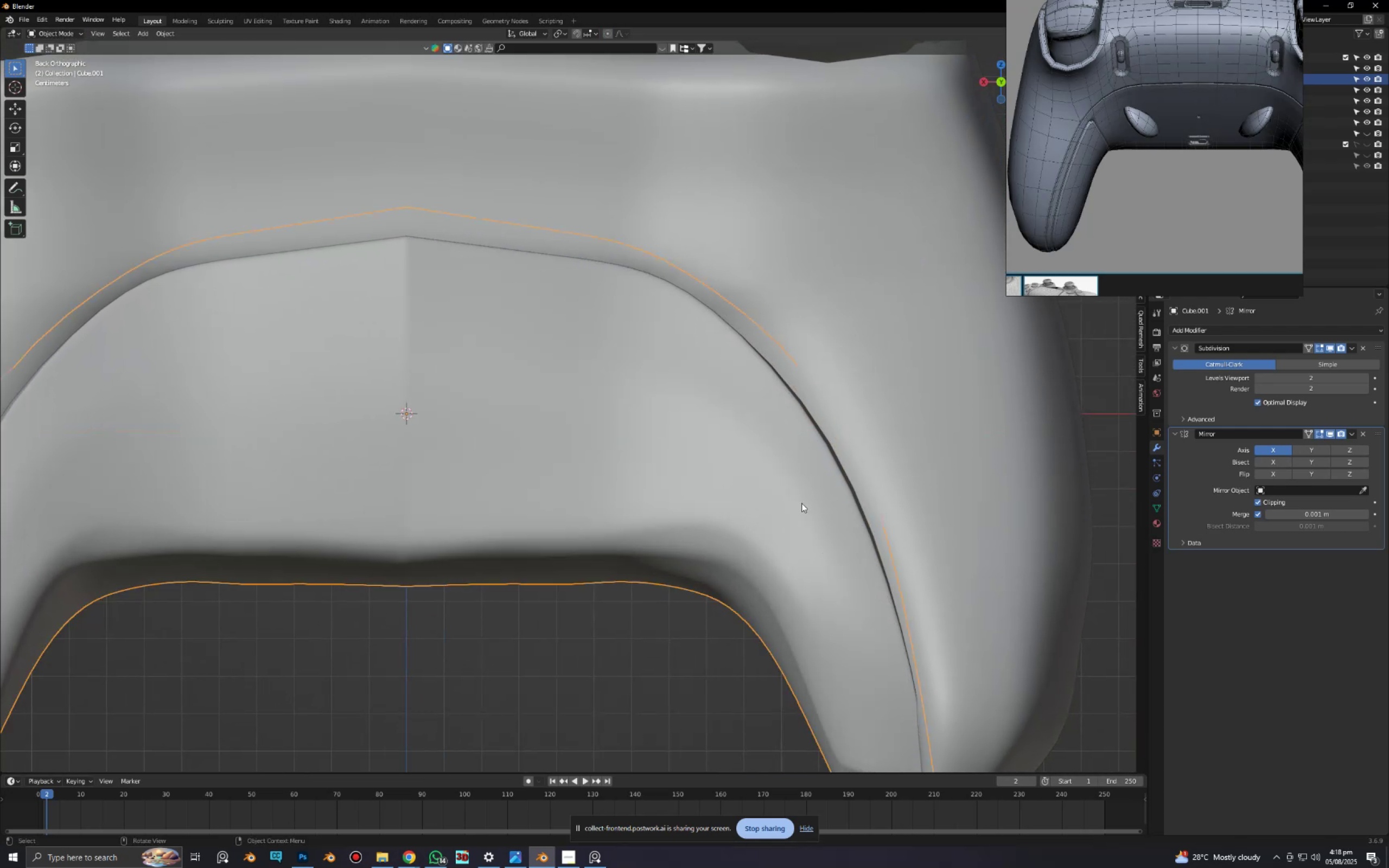 
scroll: coordinate [802, 503], scroll_direction: down, amount: 5.0
 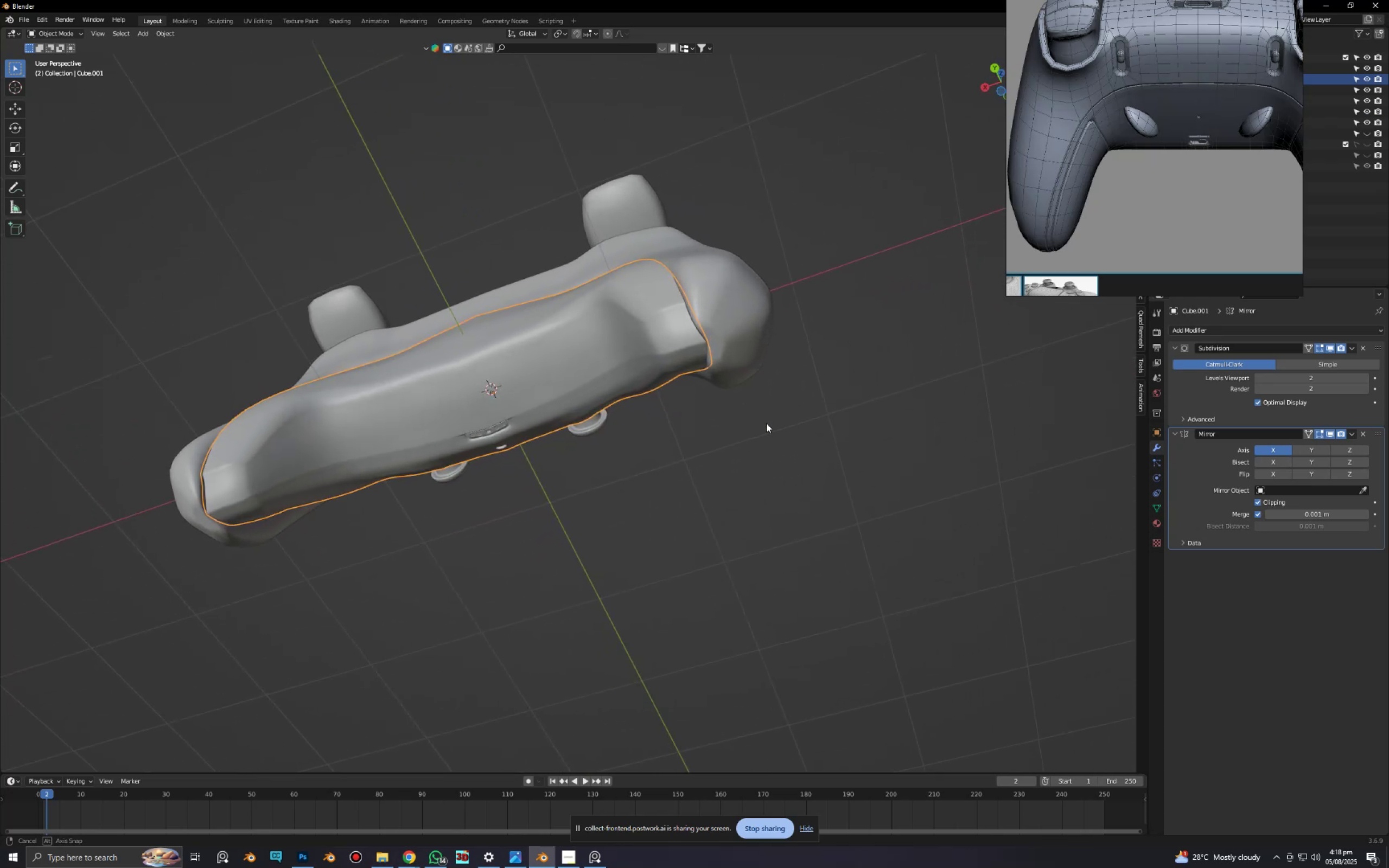 
key(Tab)
 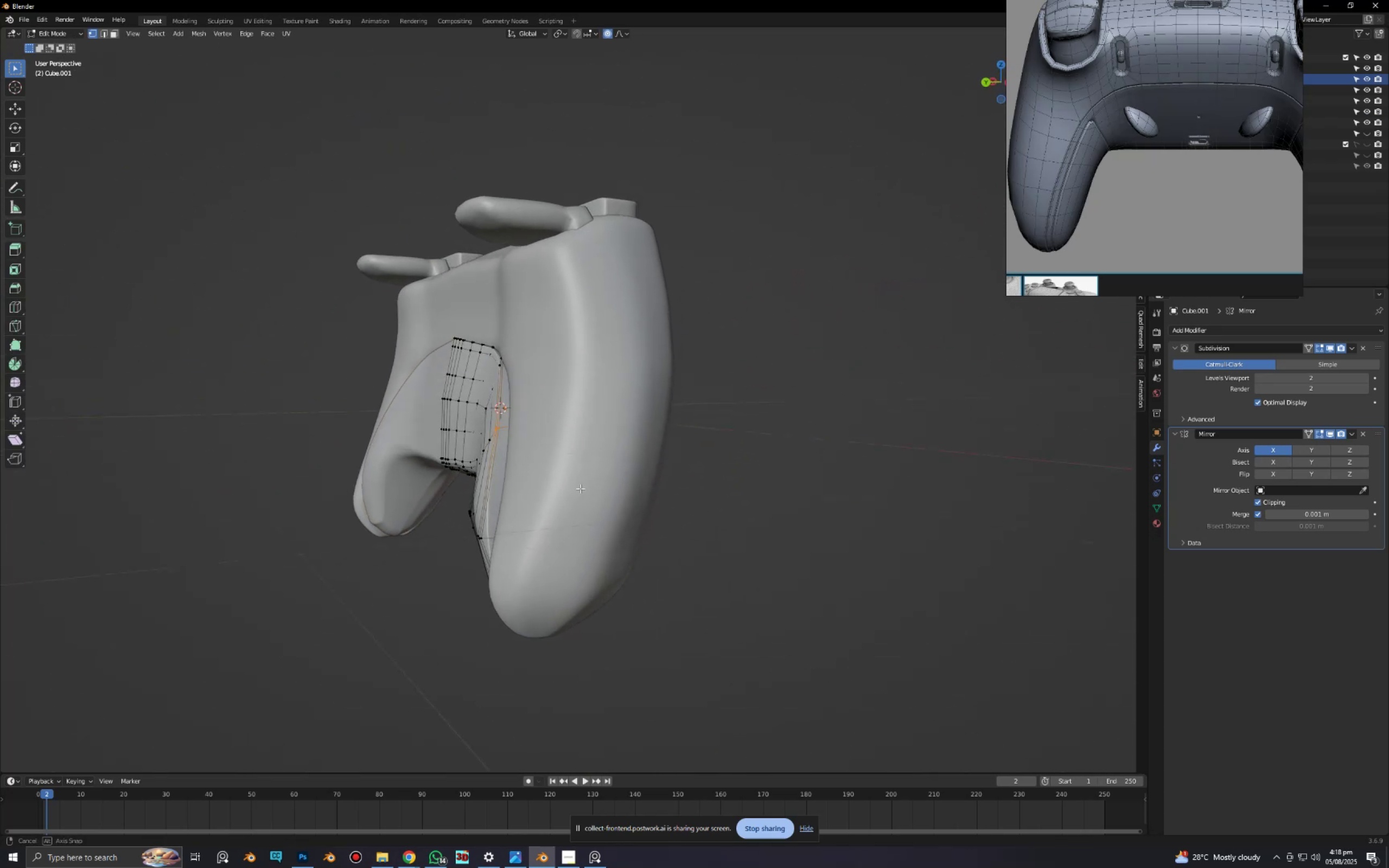 
scroll: coordinate [531, 540], scroll_direction: up, amount: 2.0
 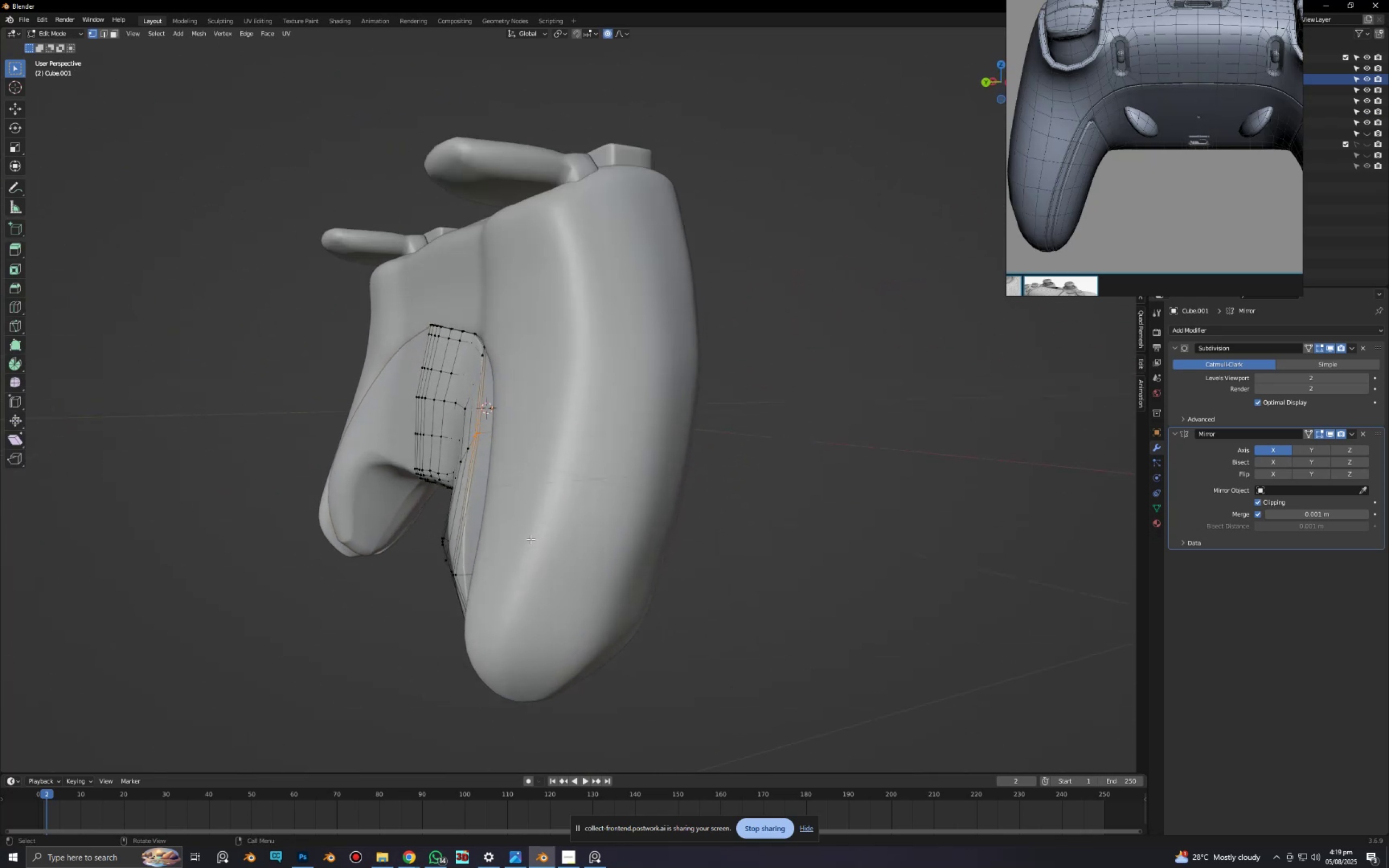 
hold_key(key=ShiftLeft, duration=0.42)
 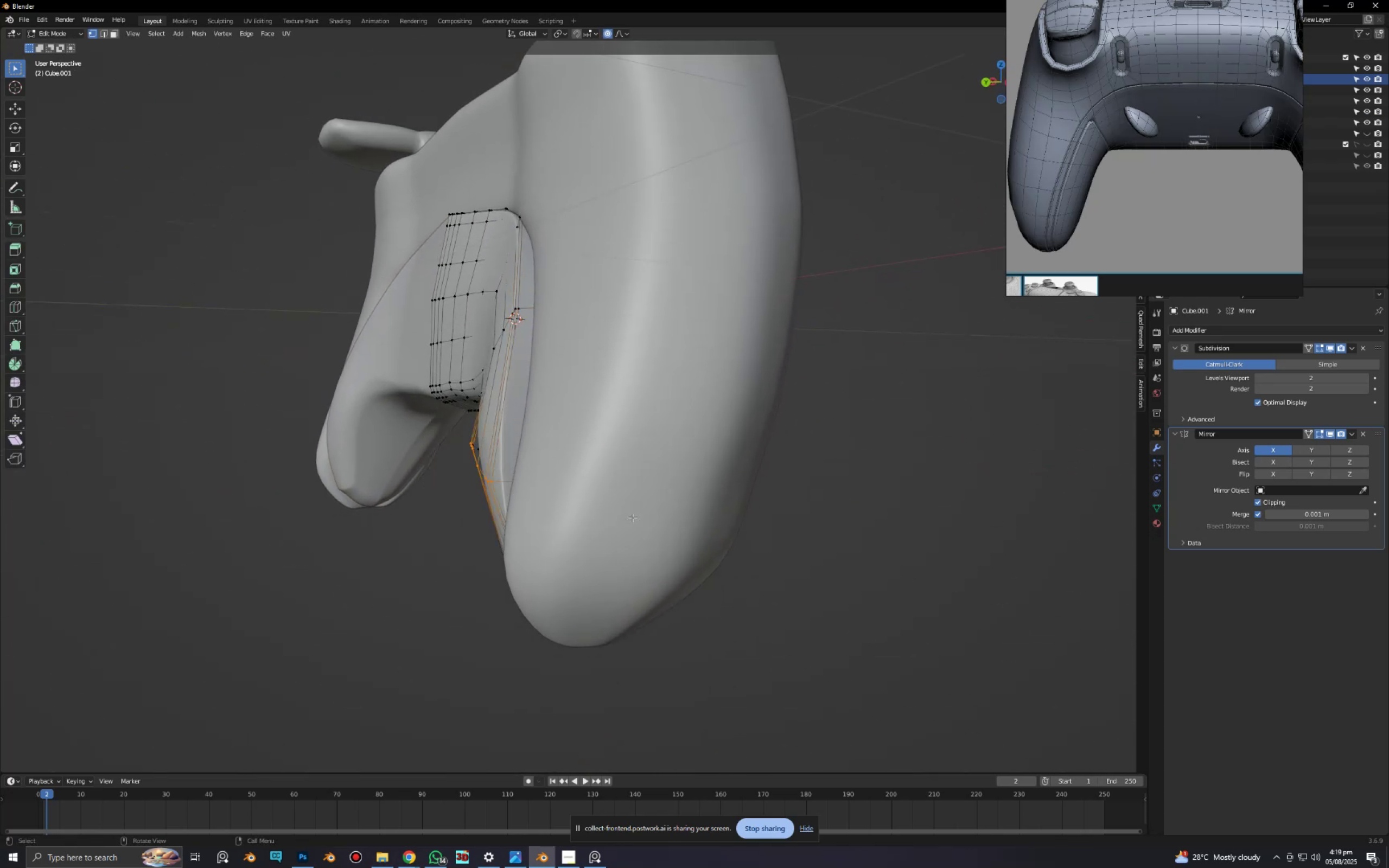 
type(gy)
 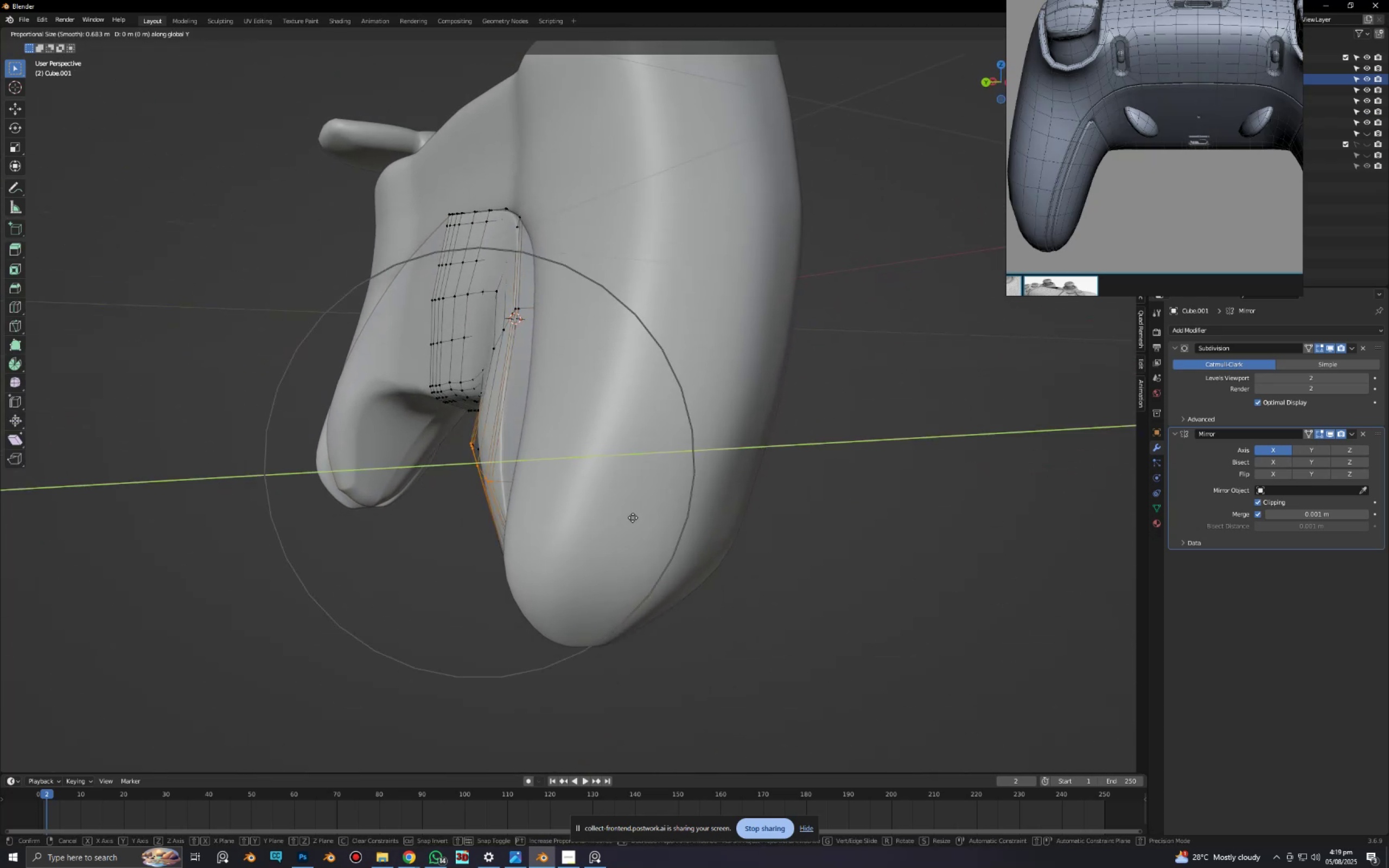 
scroll: coordinate [633, 518], scroll_direction: up, amount: 3.0
 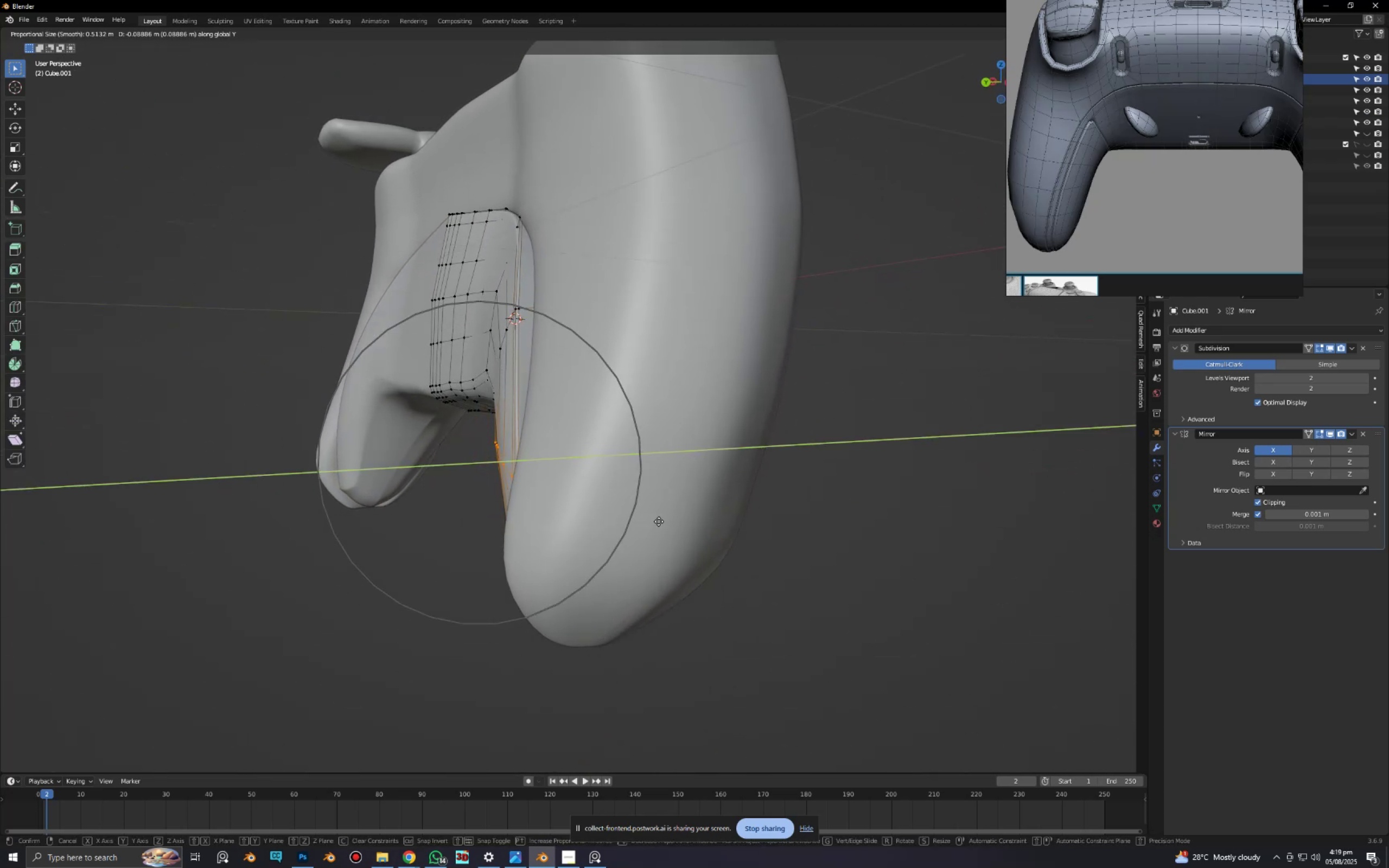 
left_click([659, 522])
 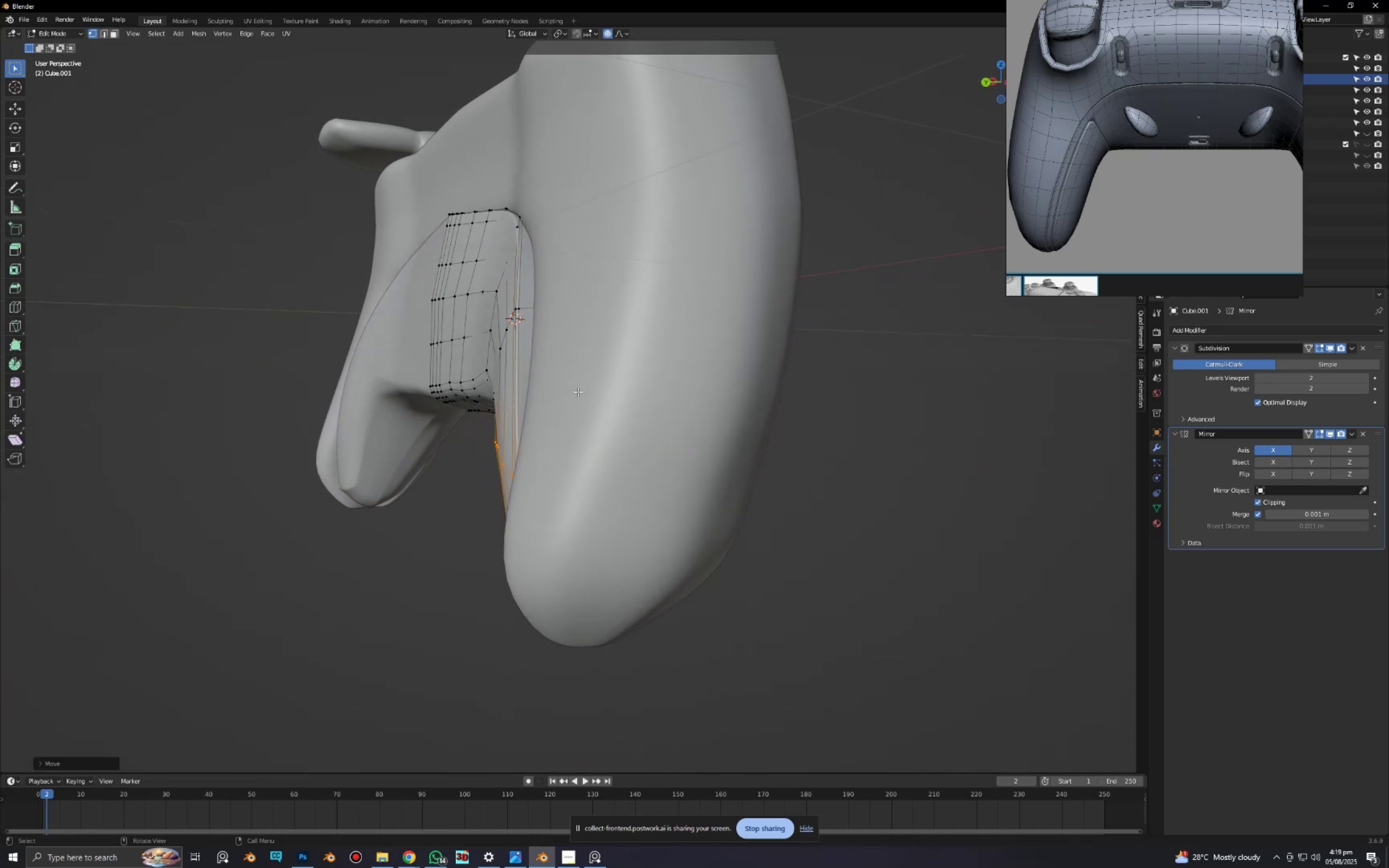 
scroll: coordinate [578, 363], scroll_direction: up, amount: 2.0
 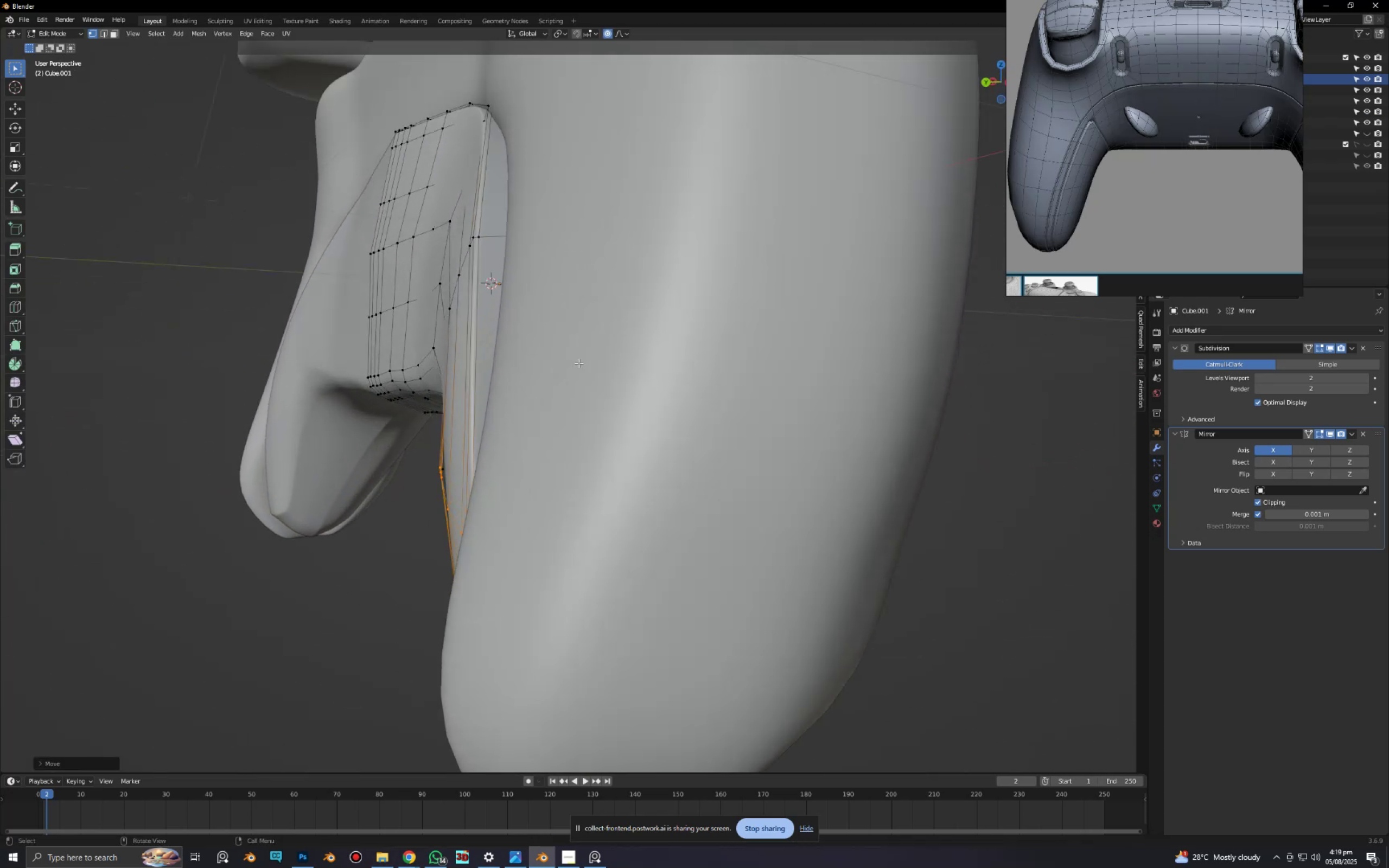 
hold_key(key=ShiftLeft, duration=0.44)
 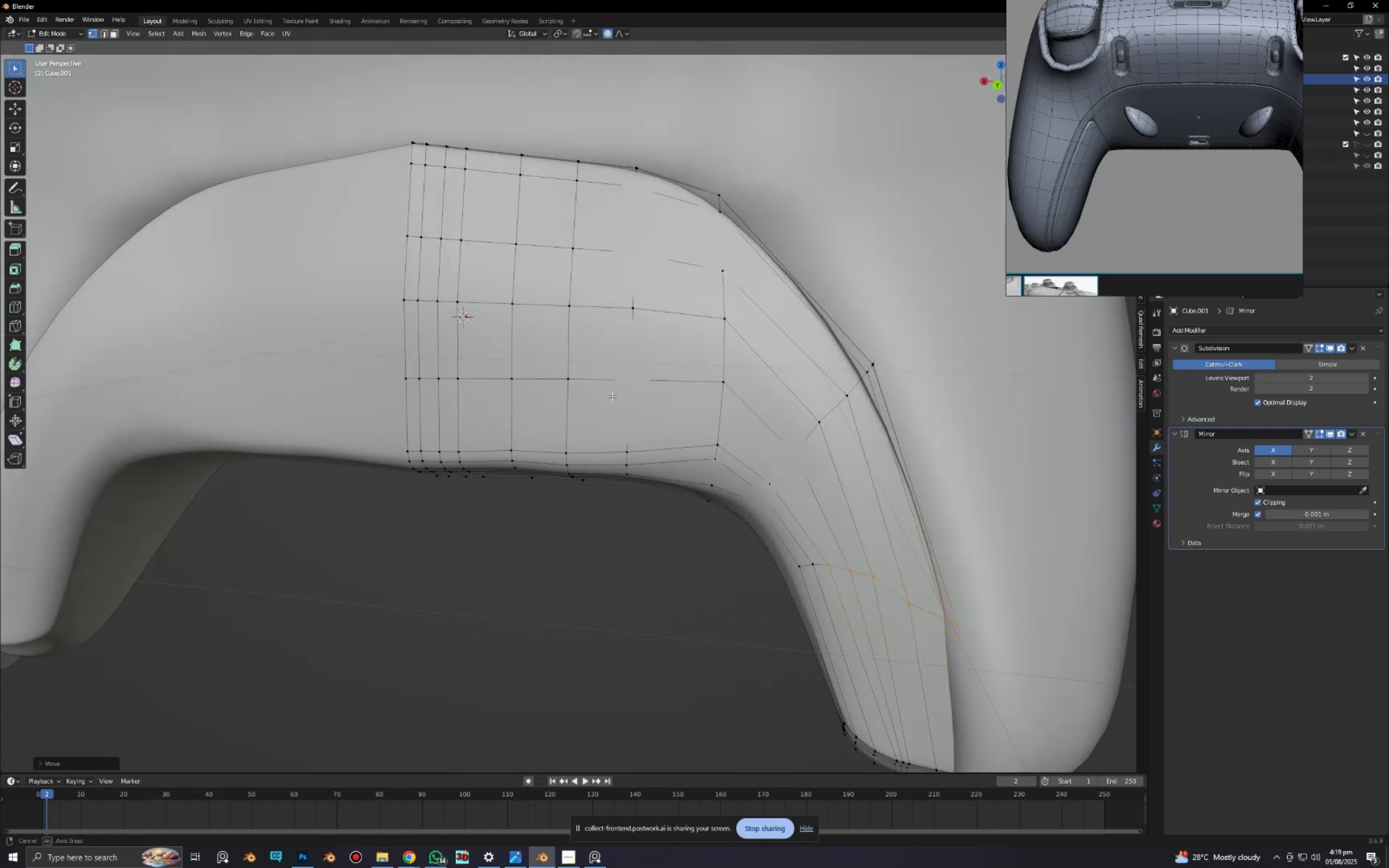 
key(Control+R)
 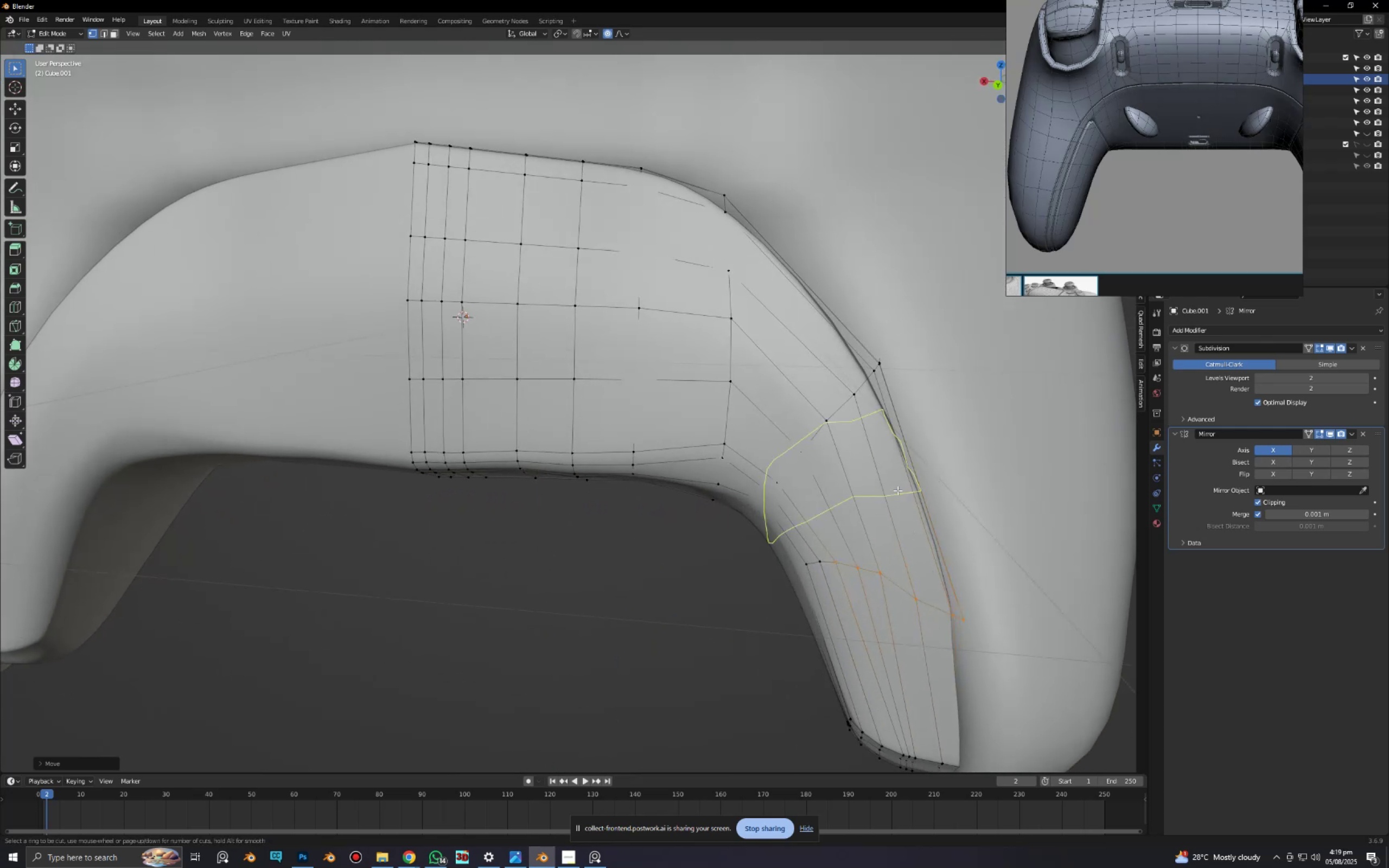 
left_click([897, 490])
 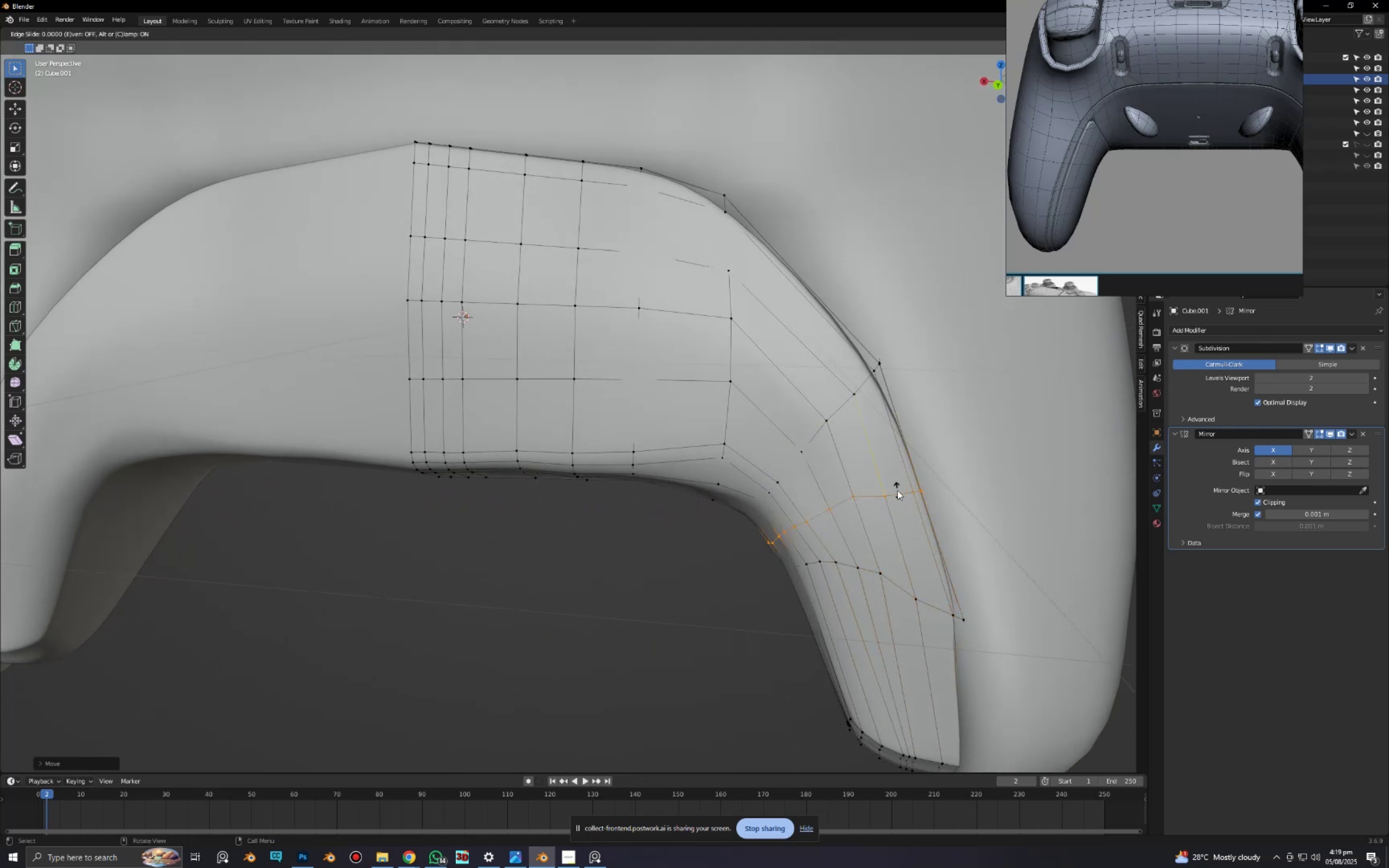 
right_click([898, 490])
 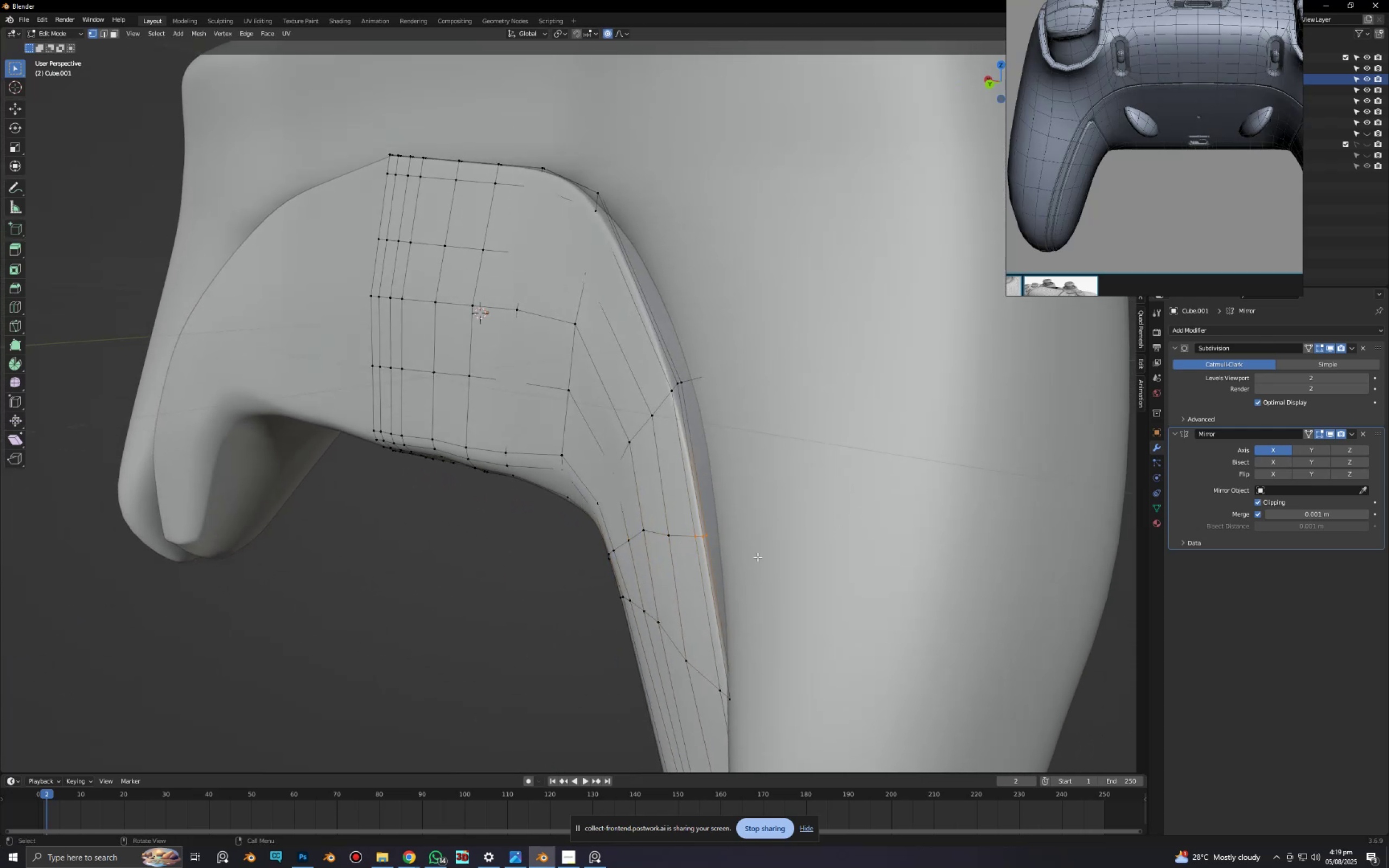 
type(gy)
 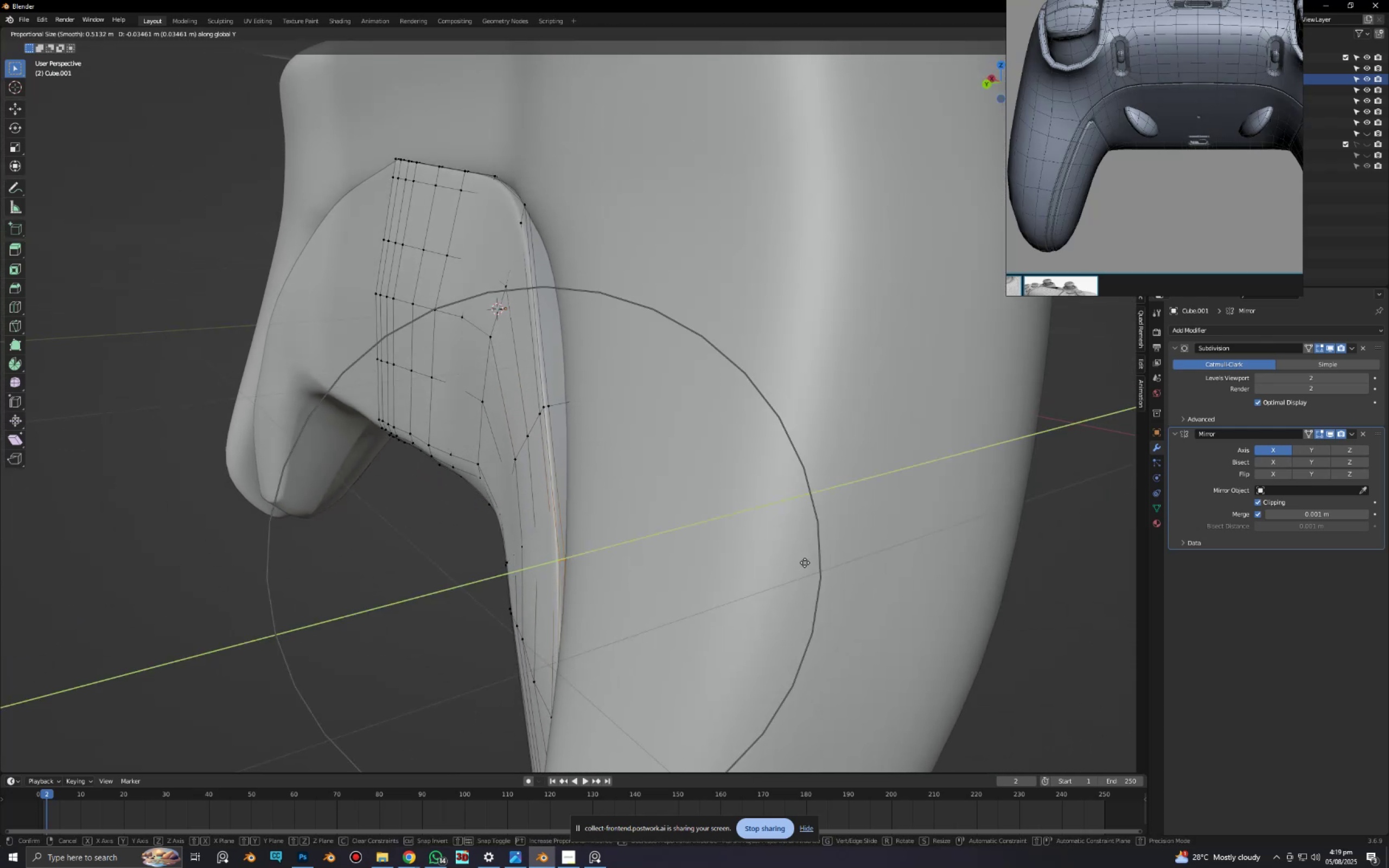 
left_click([806, 563])
 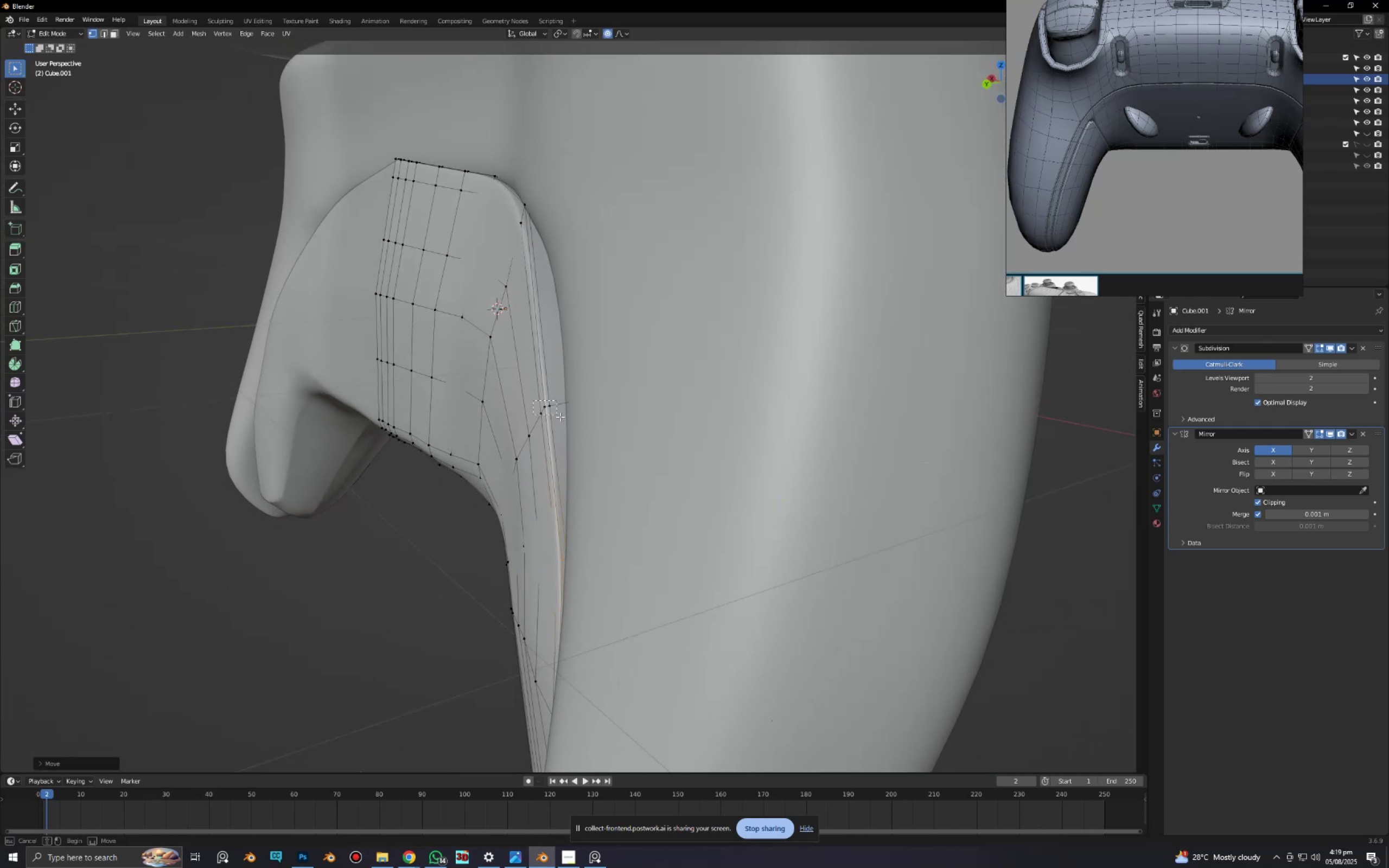 
type(gy)
 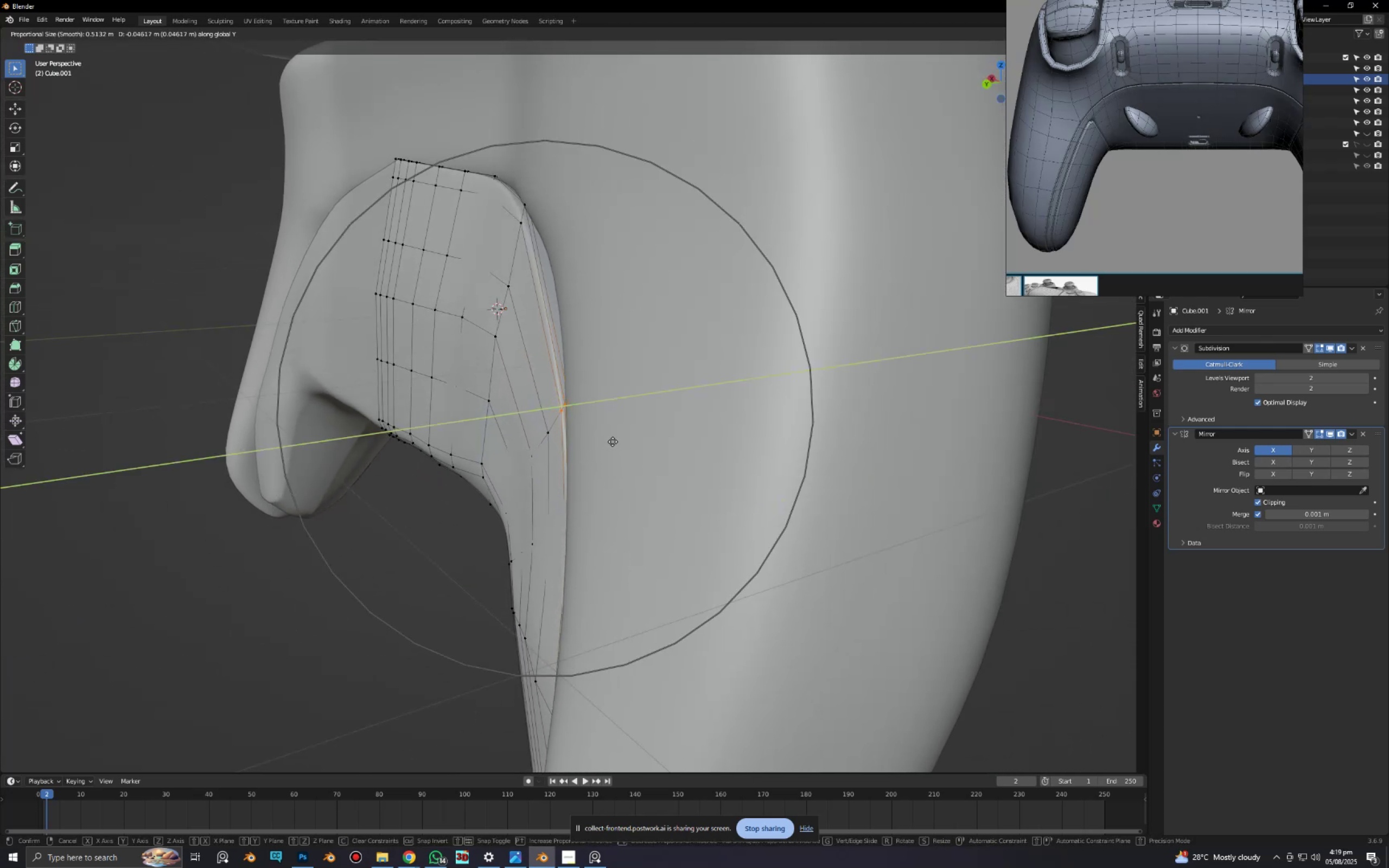 
left_click([613, 442])
 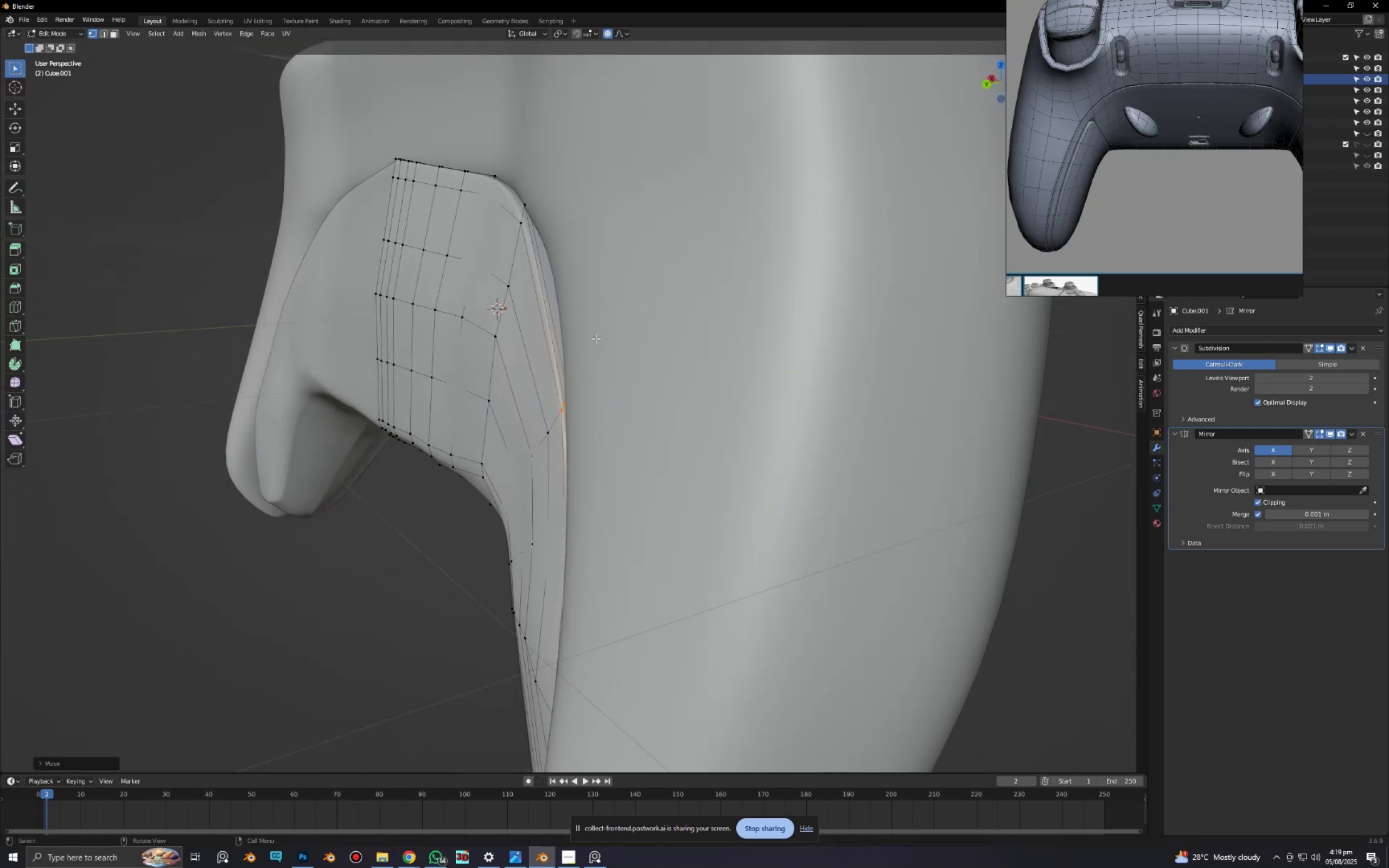 
key(Control+R)
 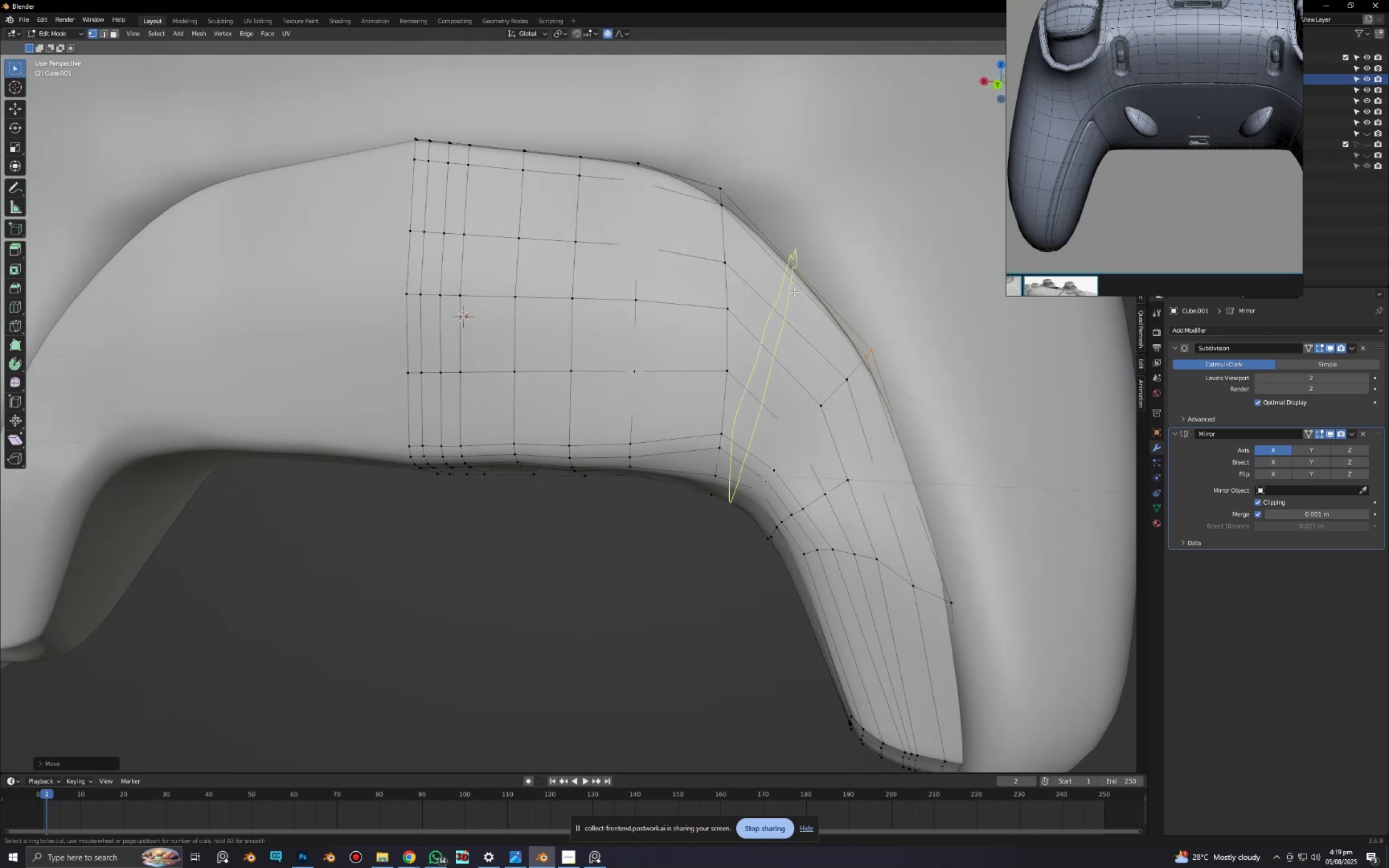 
left_click([794, 292])
 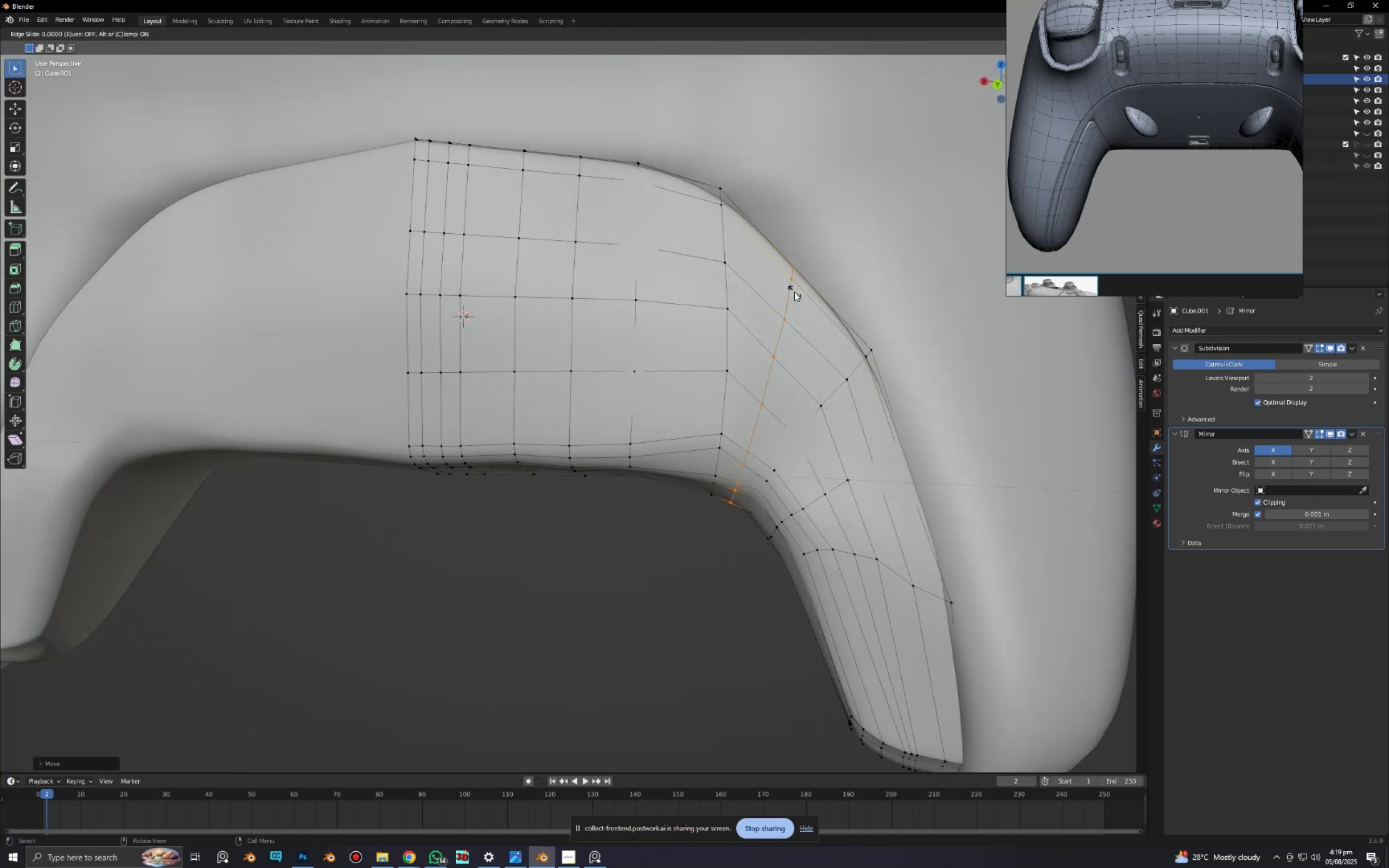 
right_click([794, 292])
 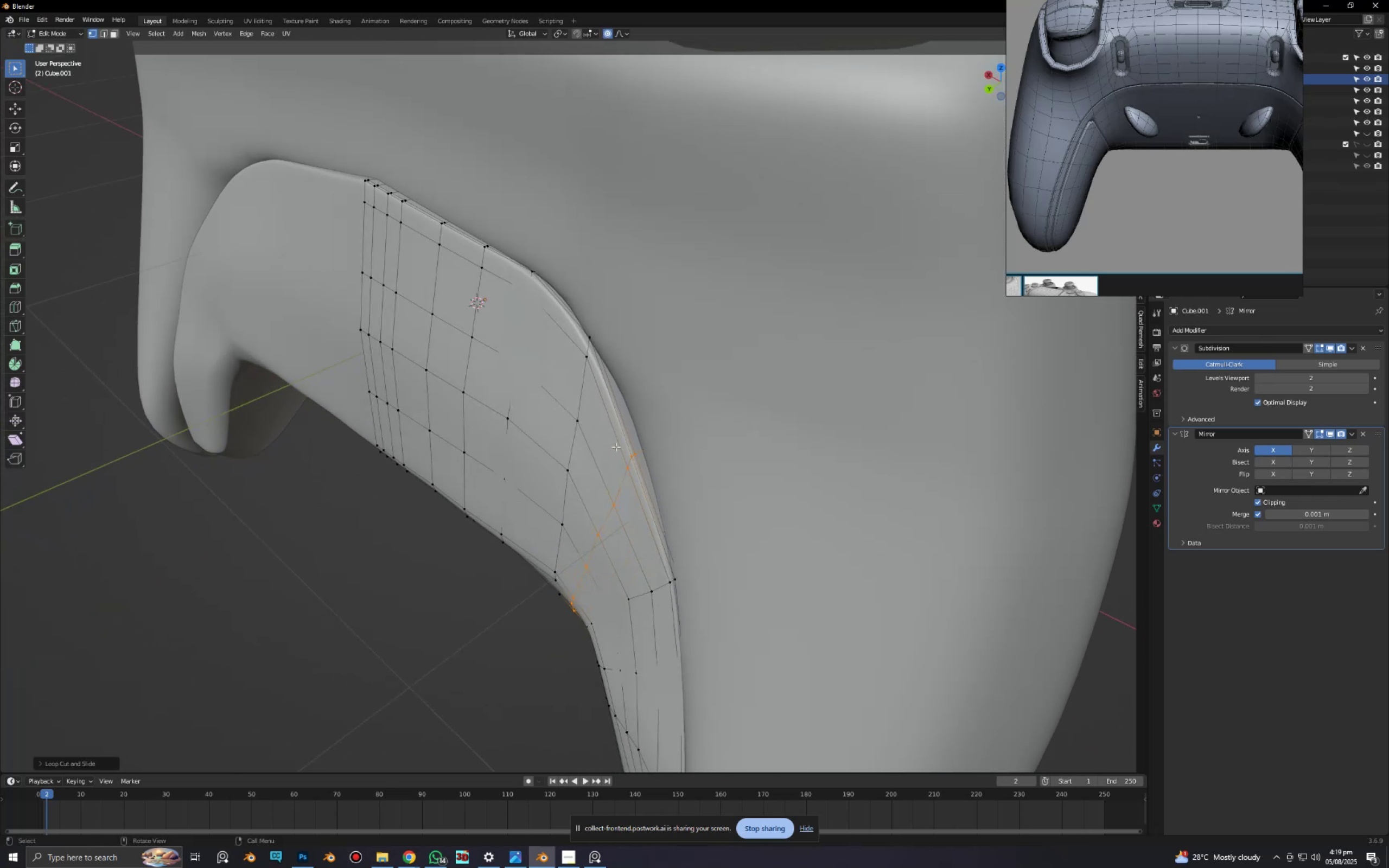 
type(gy)
 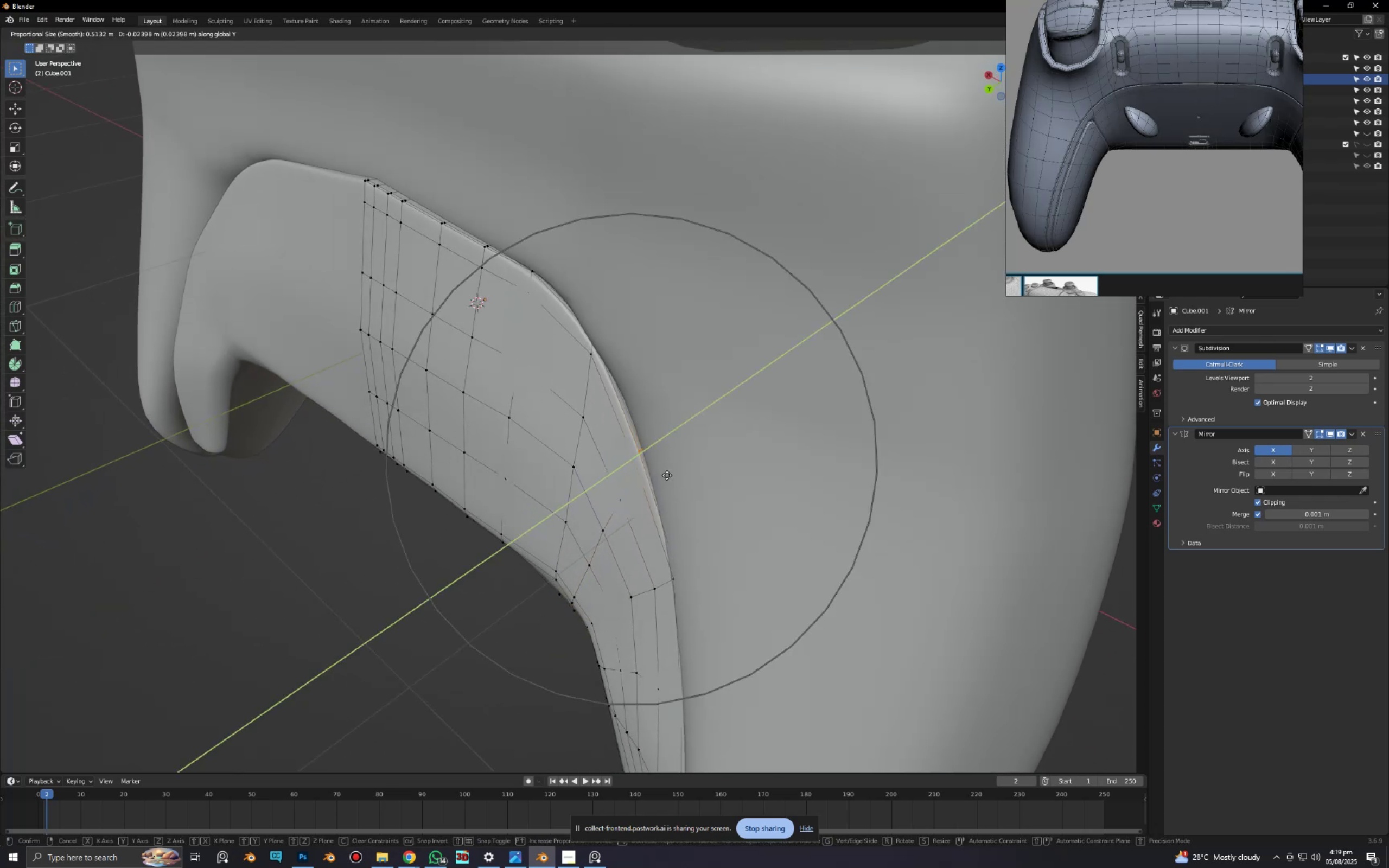 
left_click([668, 474])
 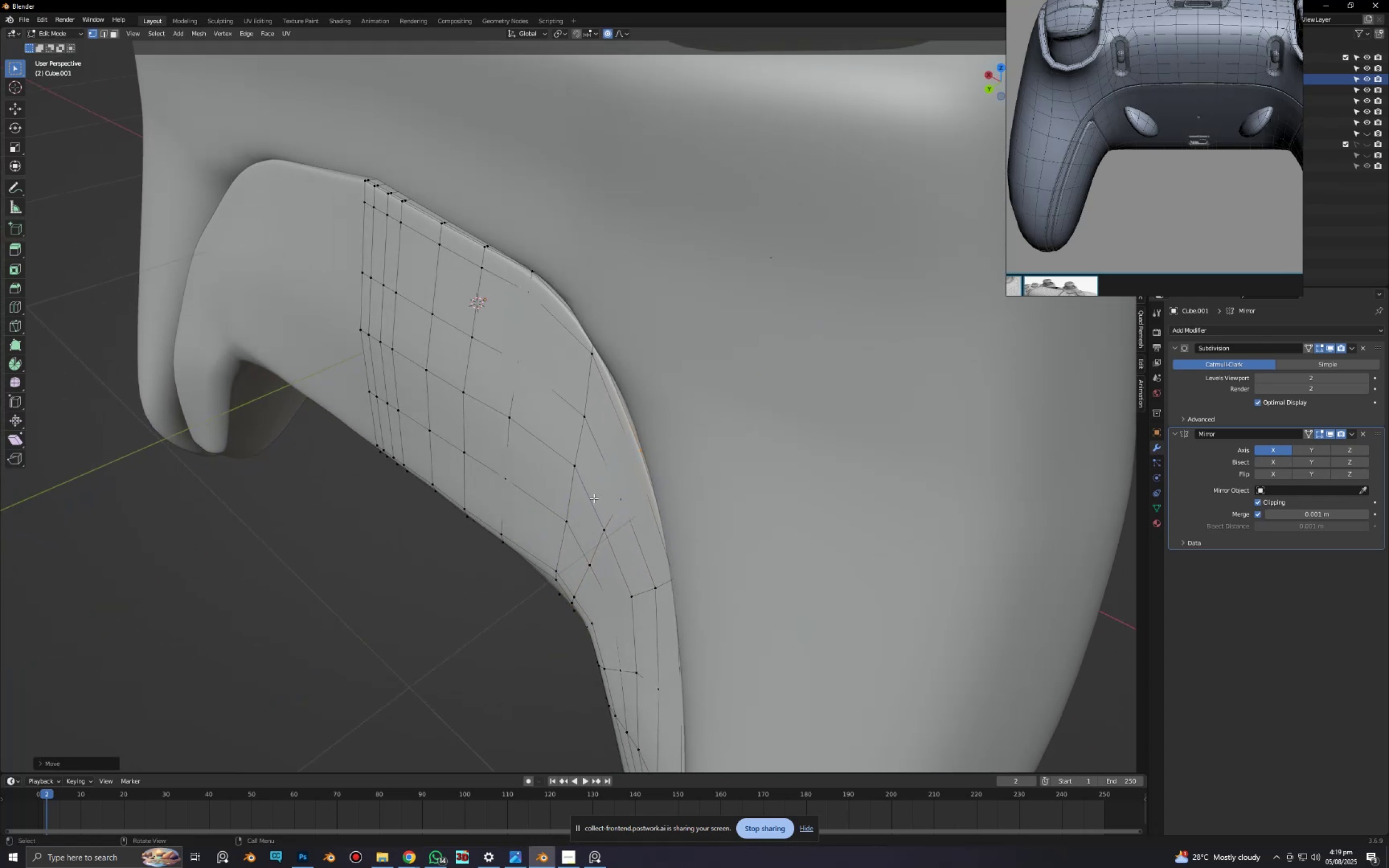 
key(Tab)
 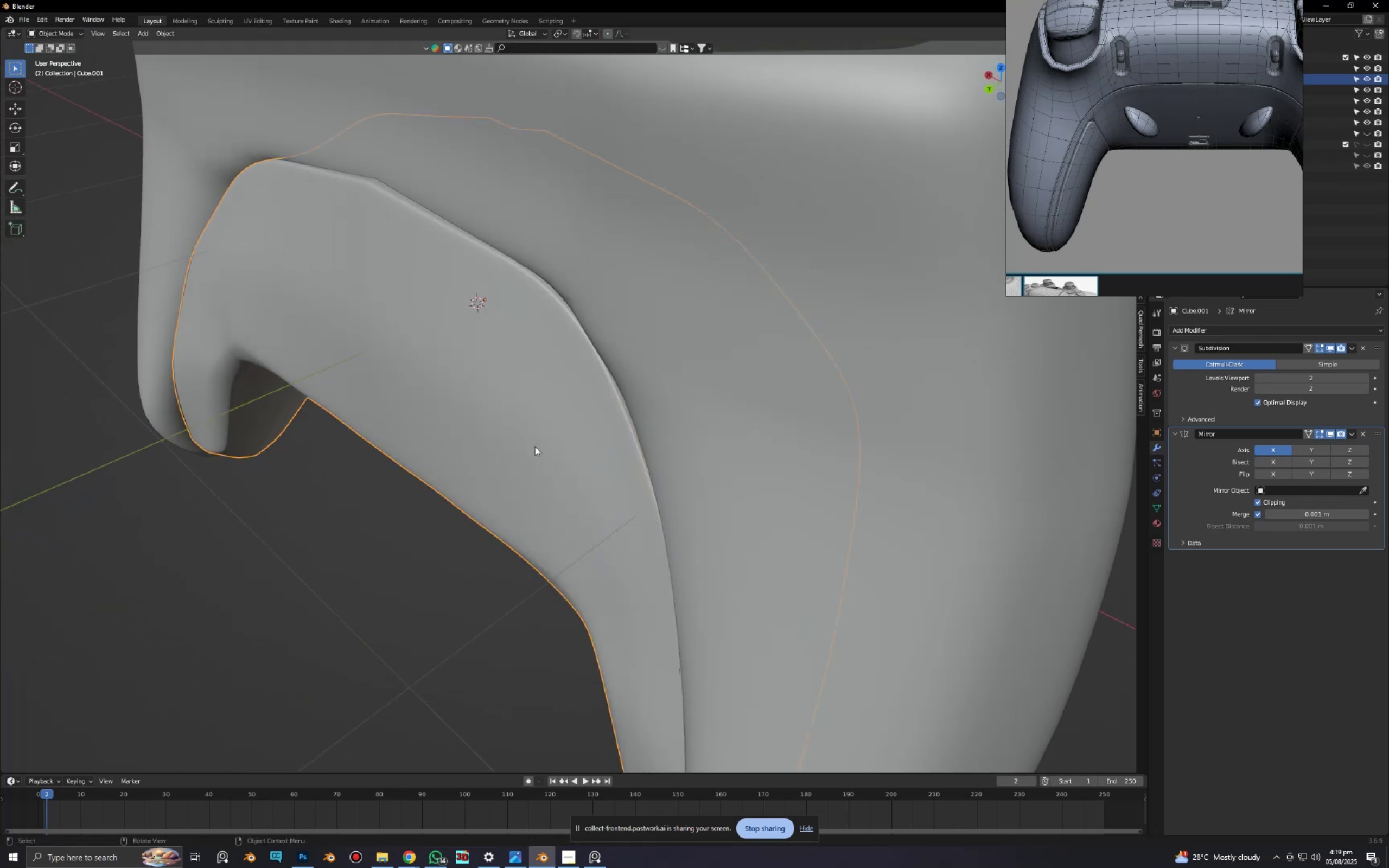 
scroll: coordinate [536, 443], scroll_direction: down, amount: 4.0
 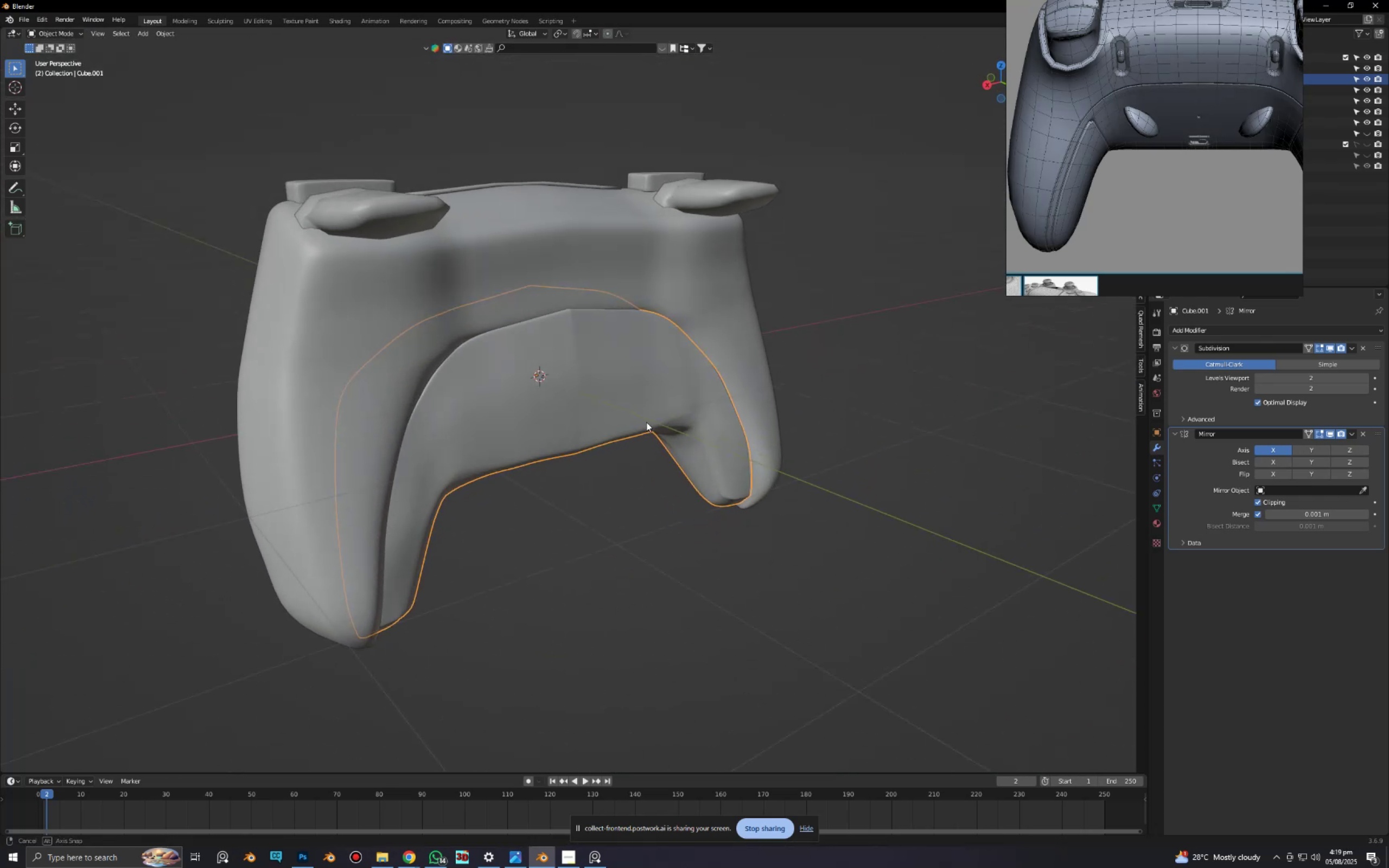 
scroll: coordinate [651, 429], scroll_direction: up, amount: 3.0
 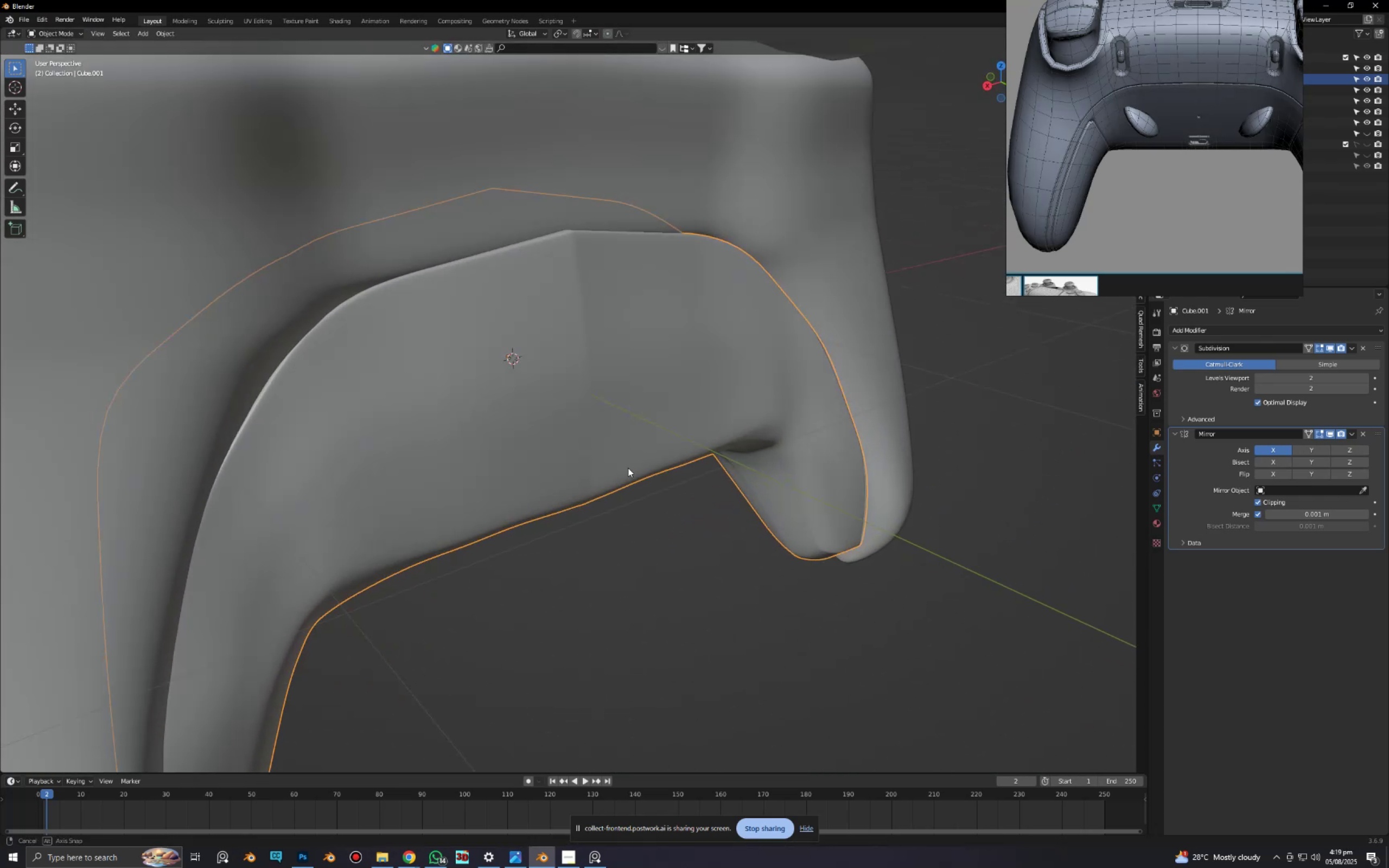 
key(Tab)
 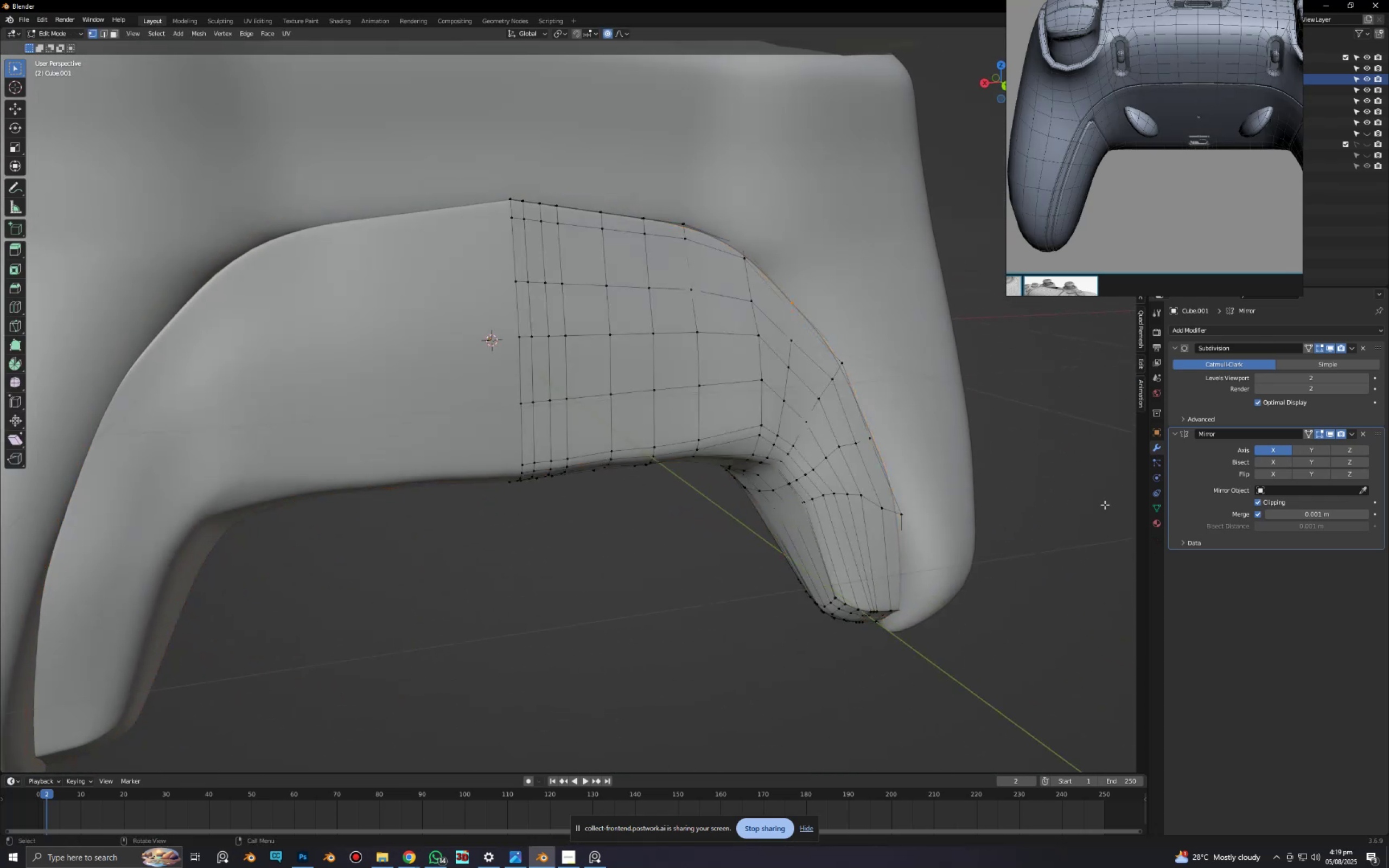 
scroll: coordinate [599, 480], scroll_direction: down, amount: 3.0
 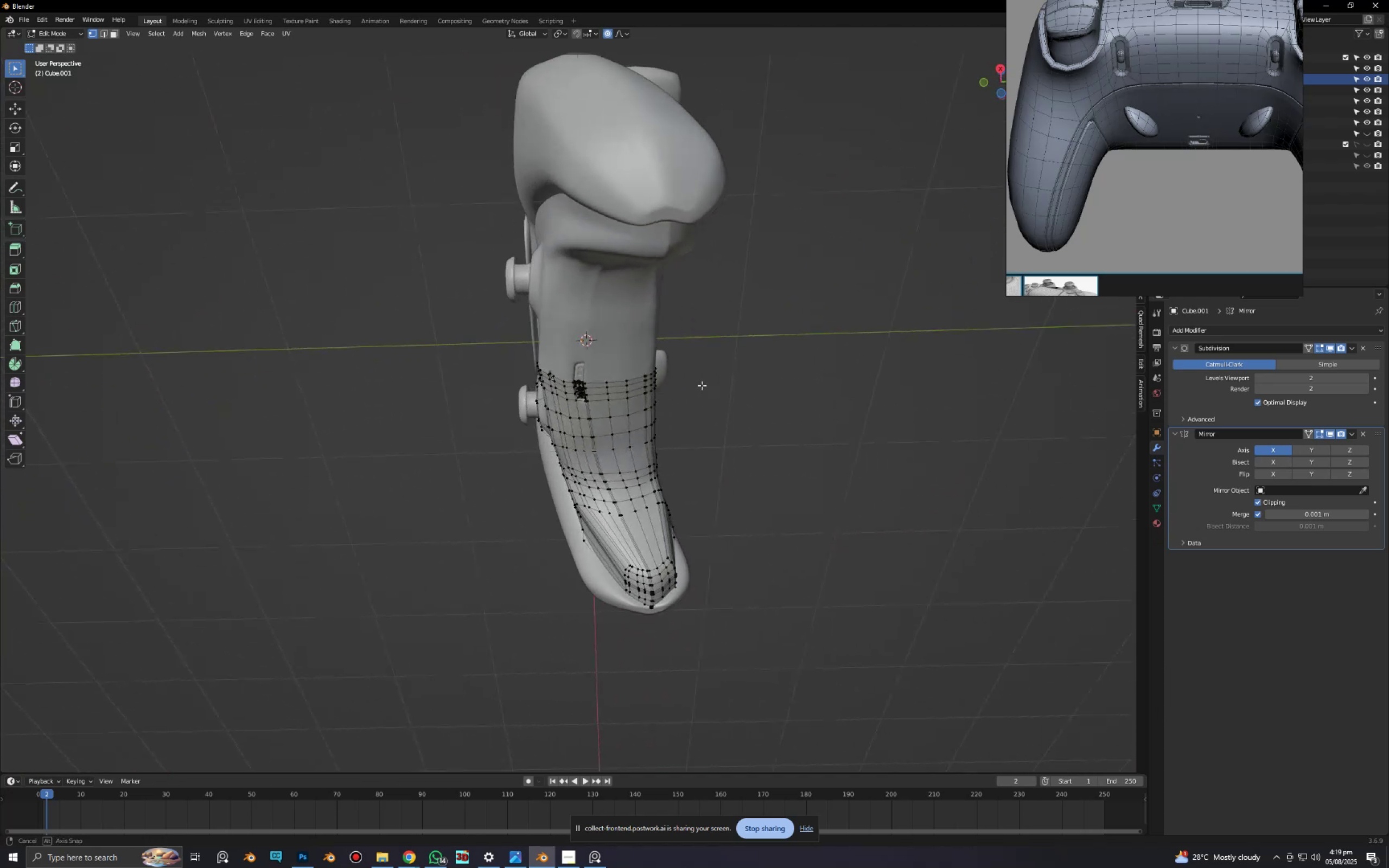 
key(Tab)
 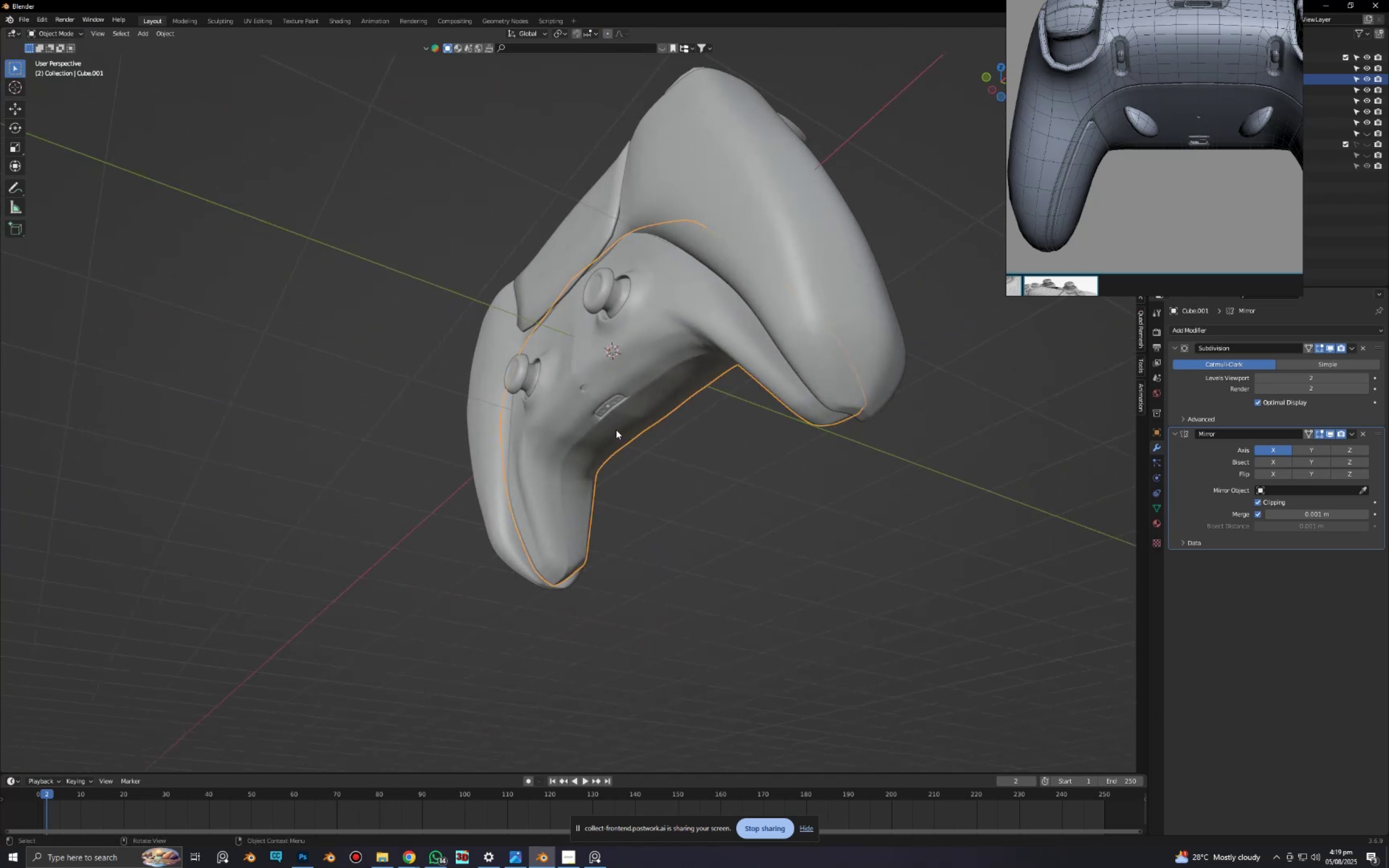 
scroll: coordinate [581, 430], scroll_direction: down, amount: 3.0
 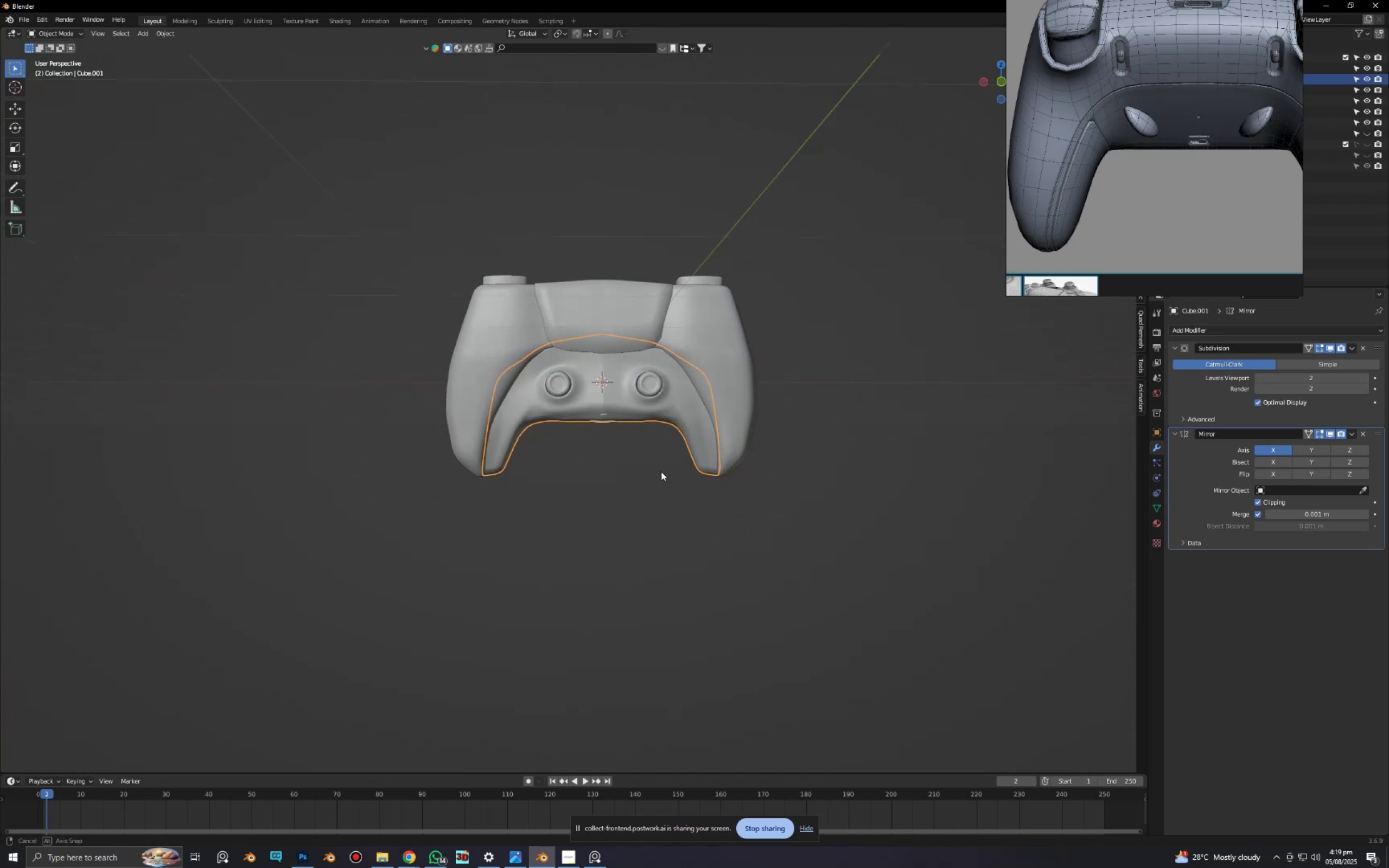 
key(Alt+AltLeft)
 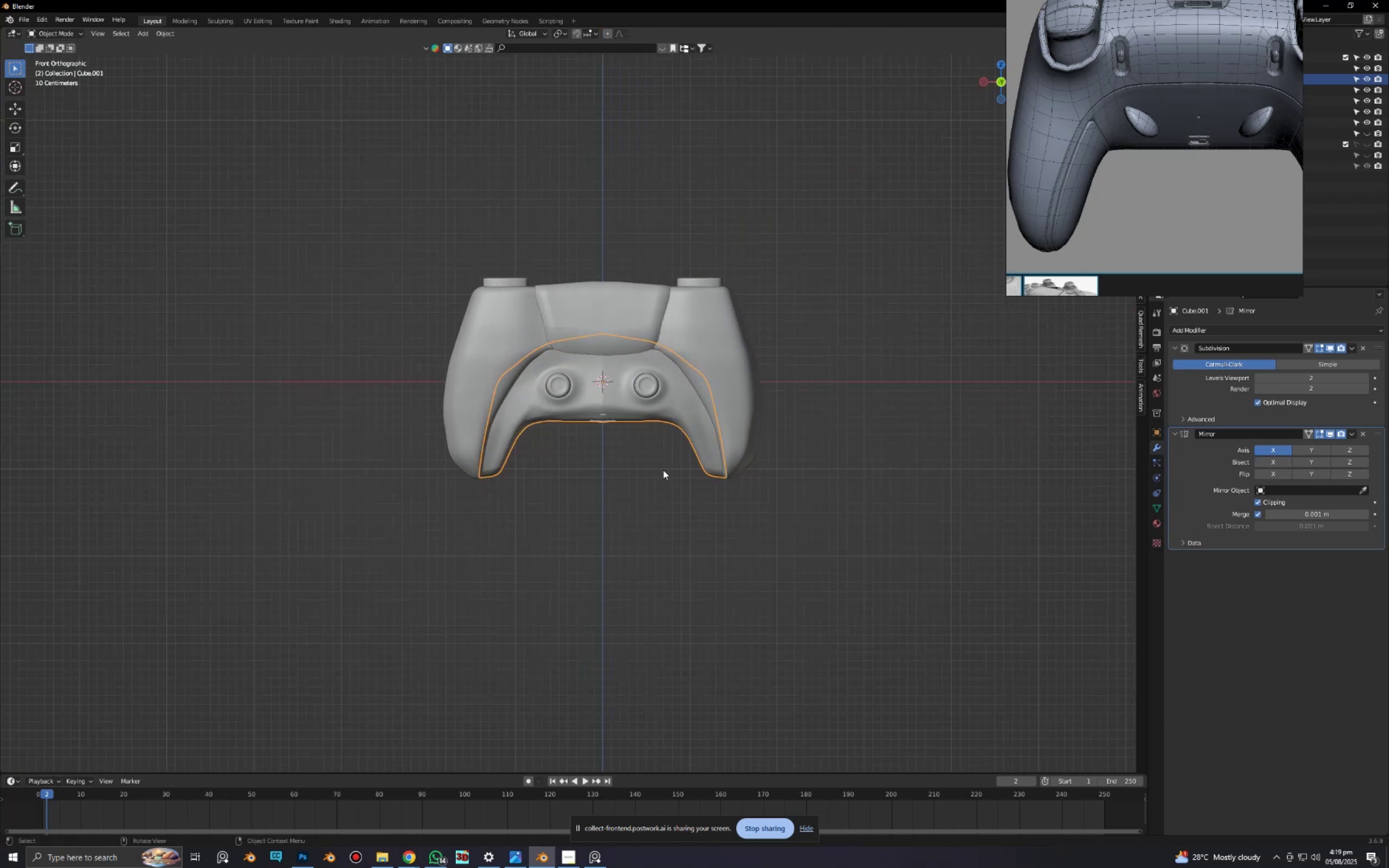 
scroll: coordinate [490, 441], scroll_direction: up, amount: 8.0
 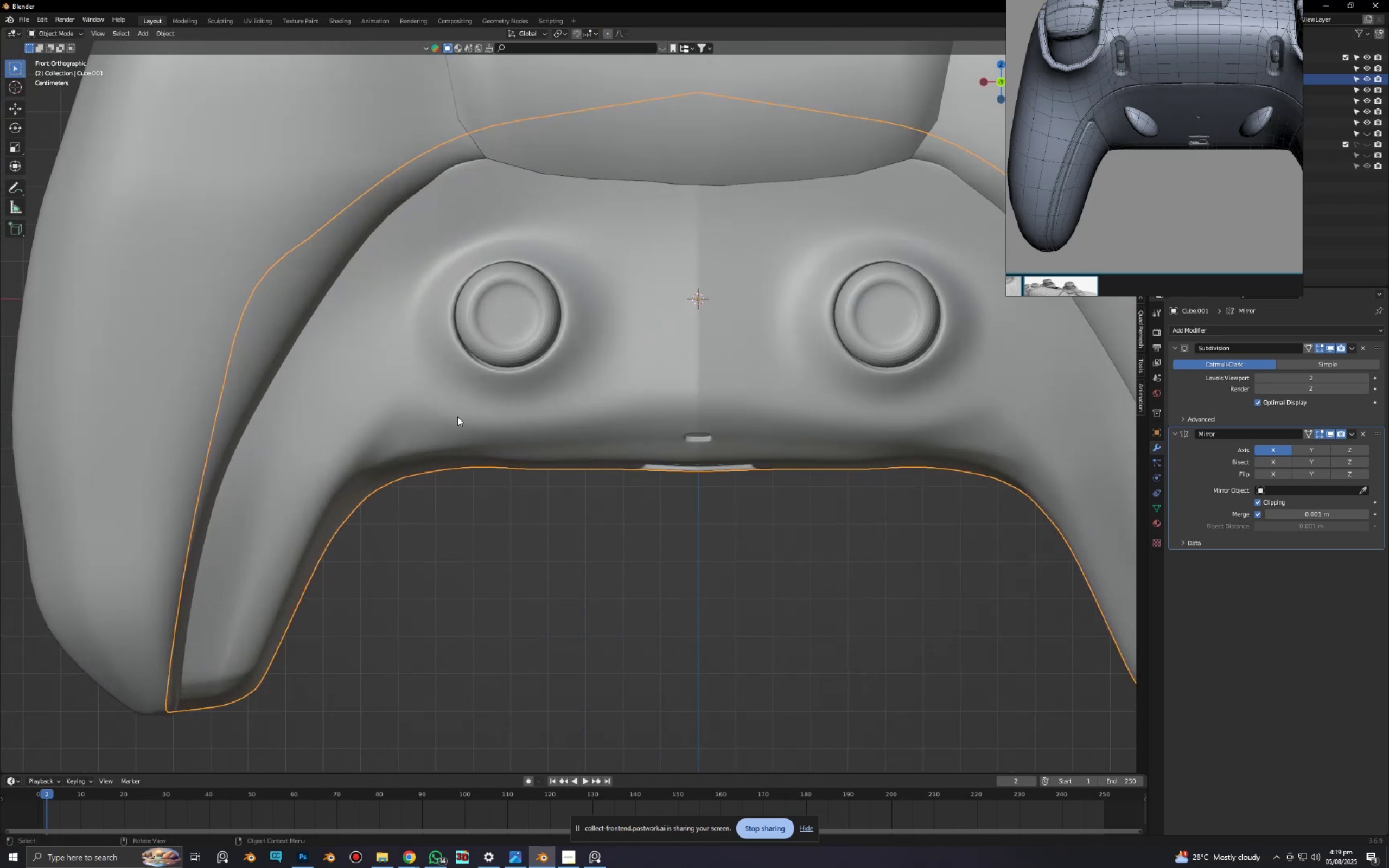 
right_click([457, 417])
 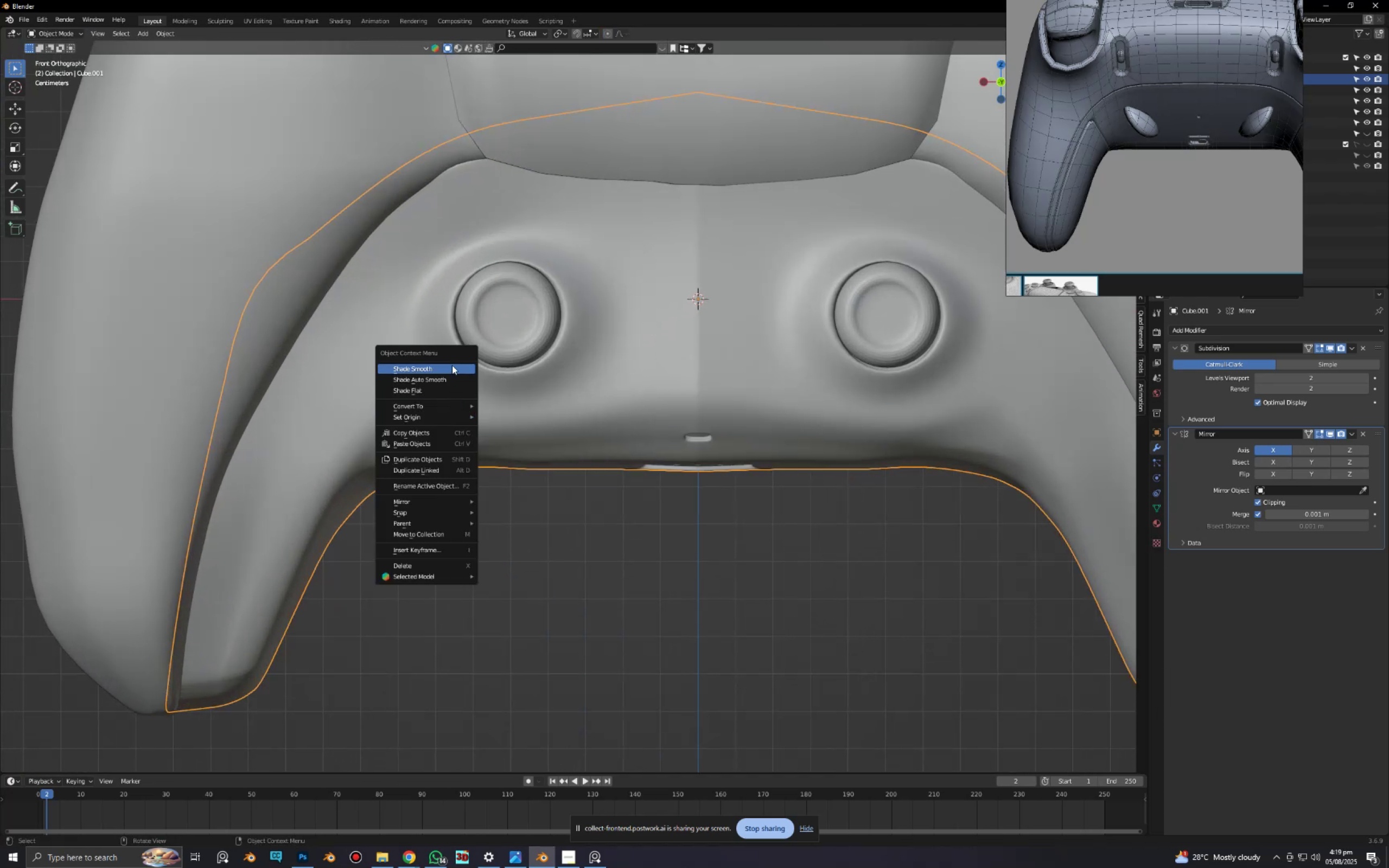 
double_click([466, 560])
 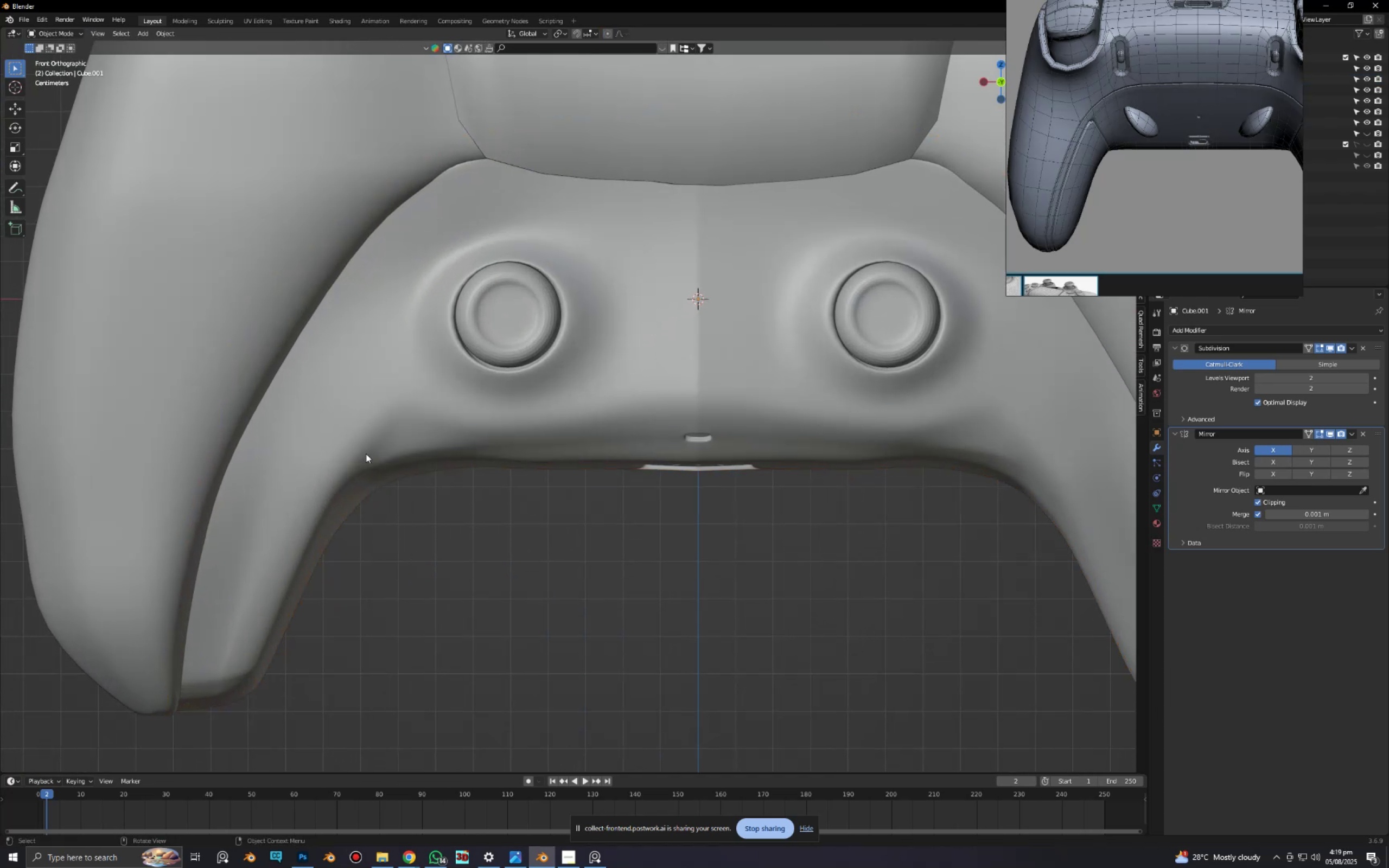 
scroll: coordinate [373, 411], scroll_direction: up, amount: 3.0
 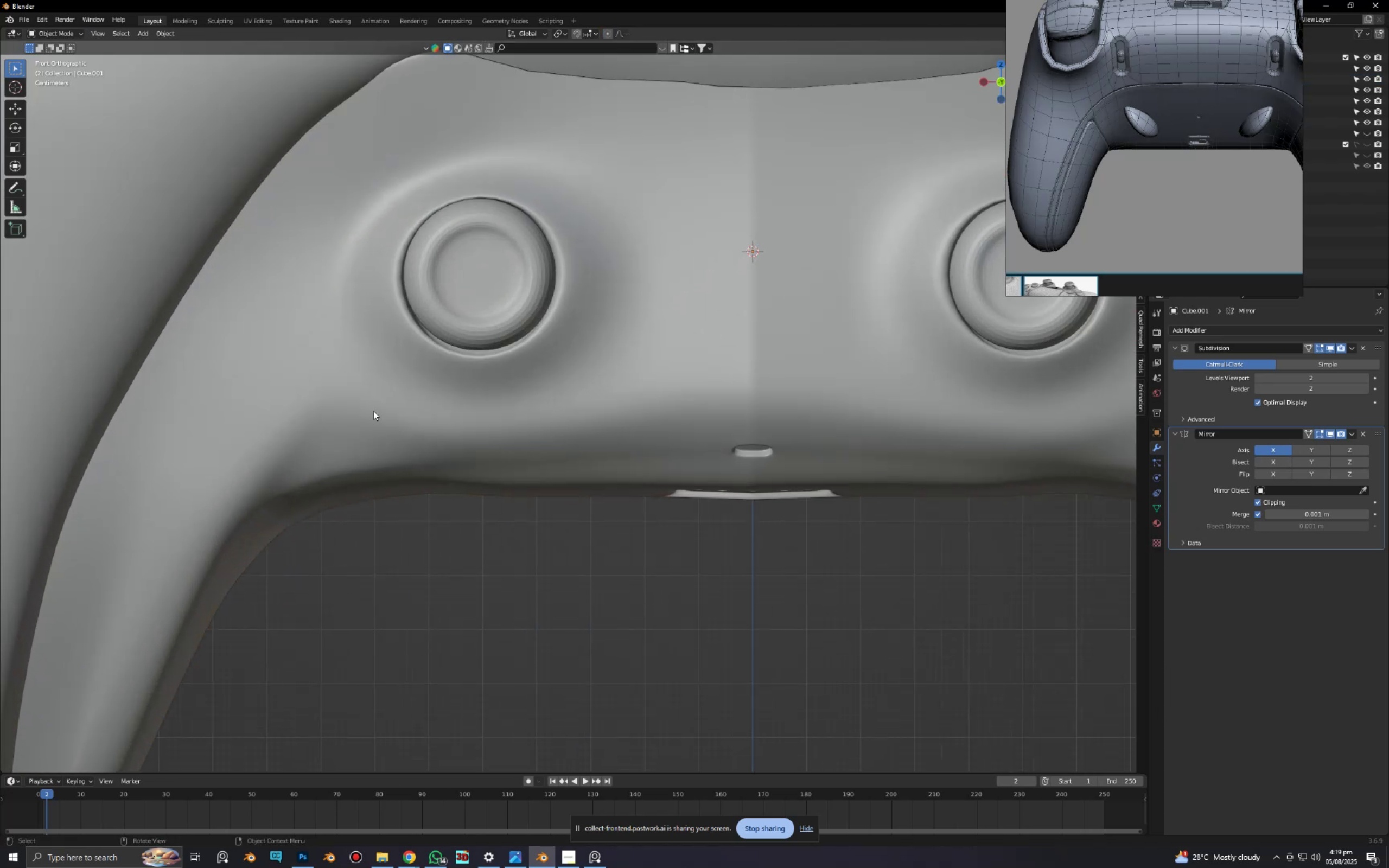 
hold_key(key=ShiftLeft, duration=0.32)
 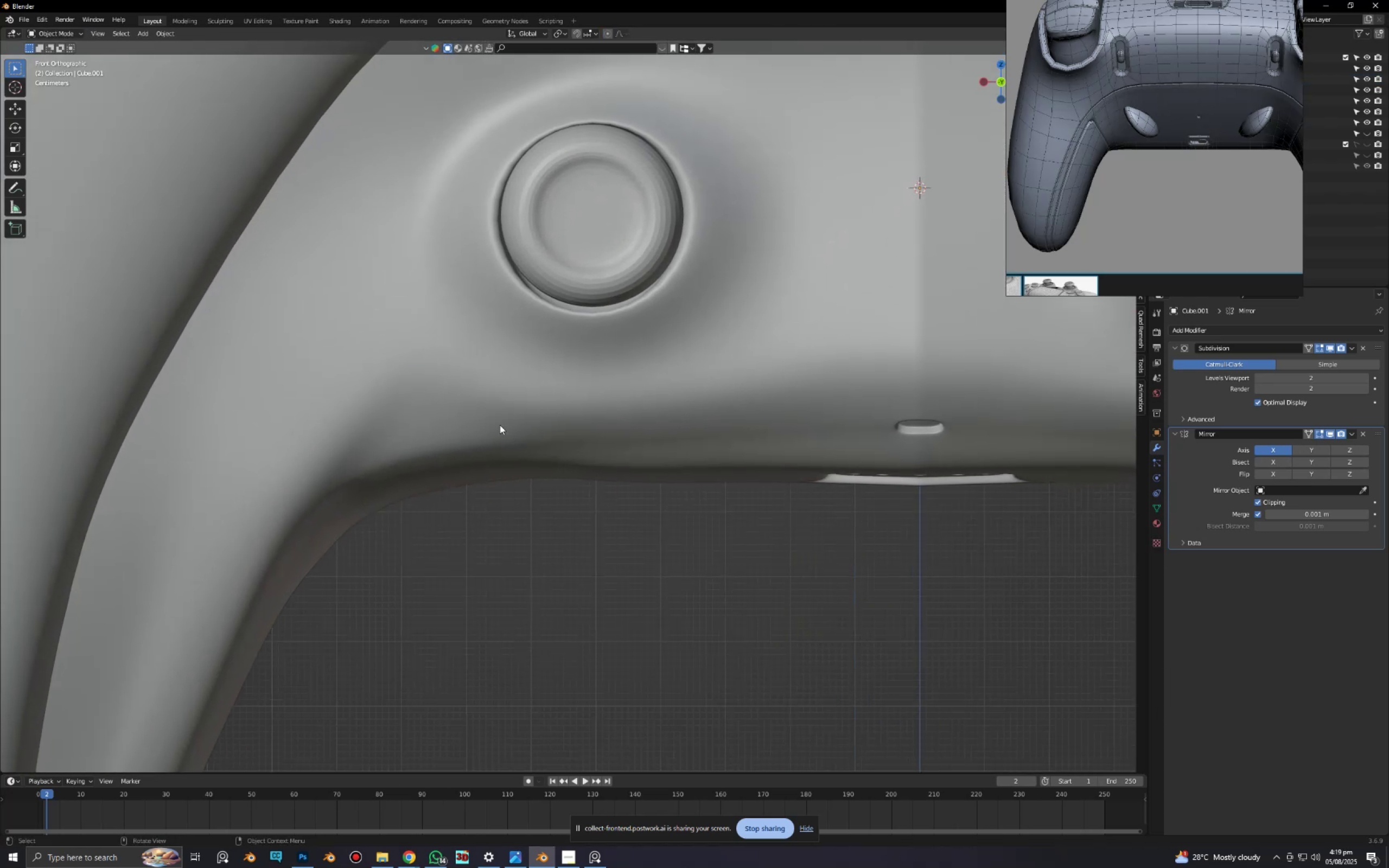 
left_click([500, 425])
 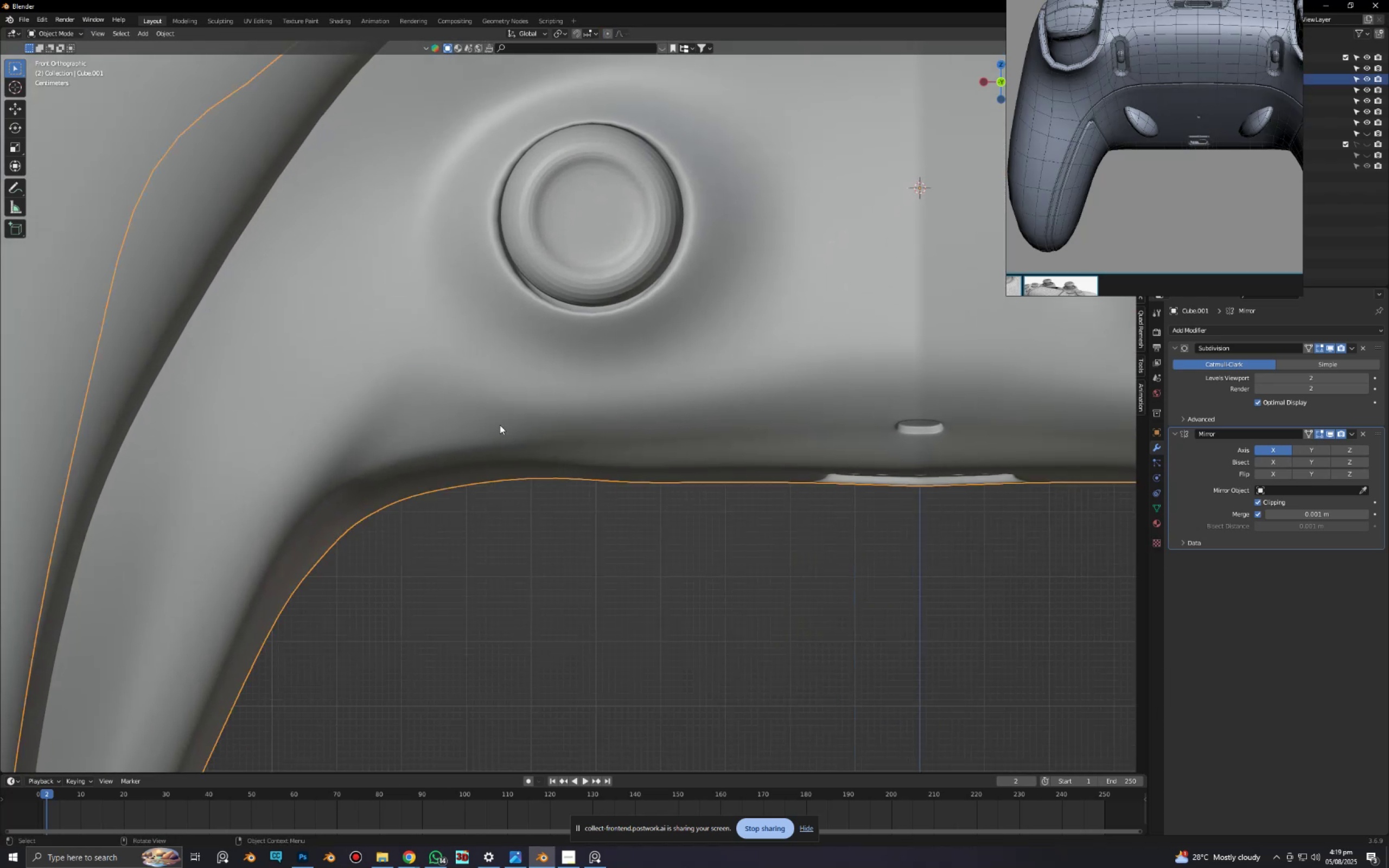 
key(Tab)
 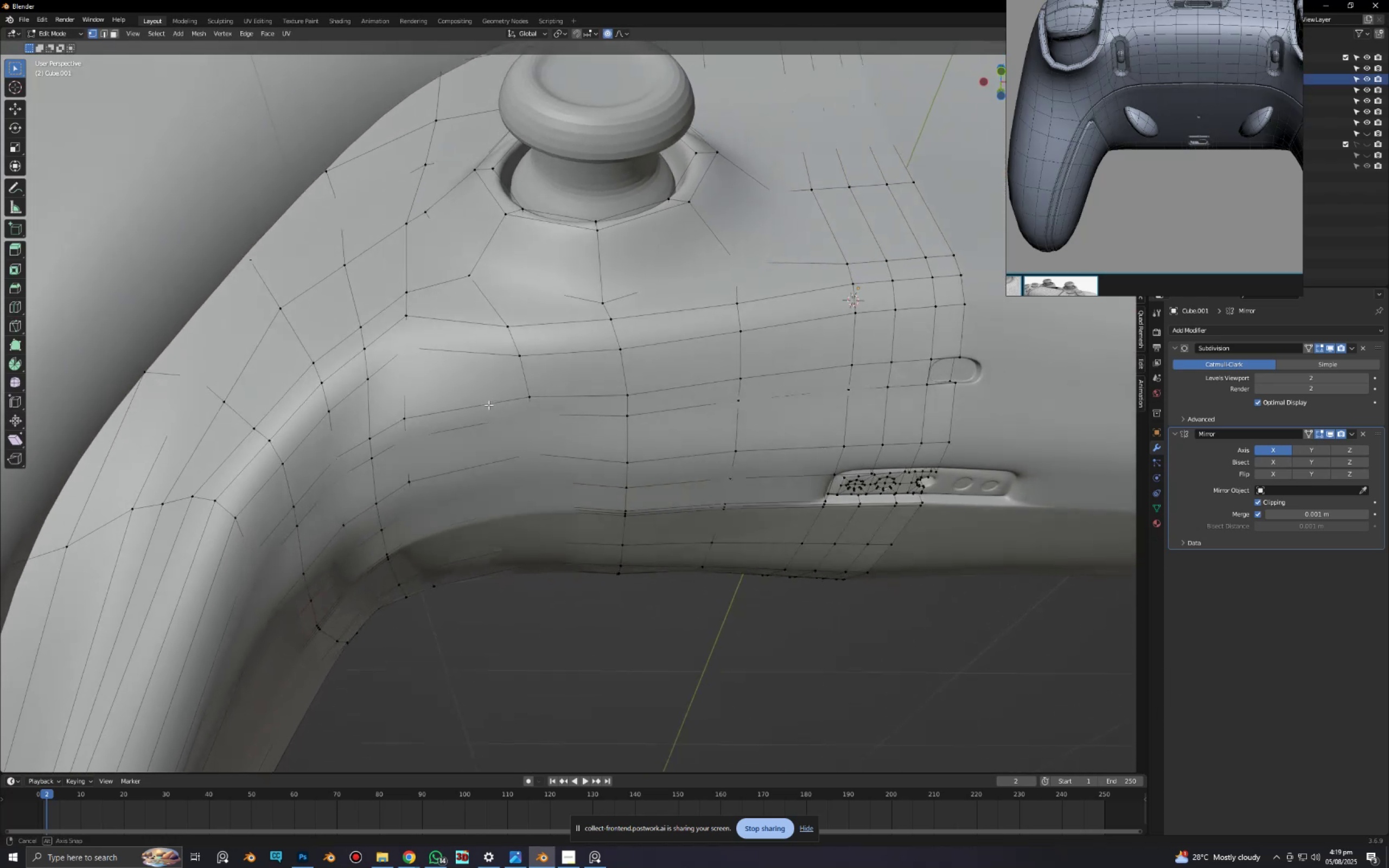 
key(2)
 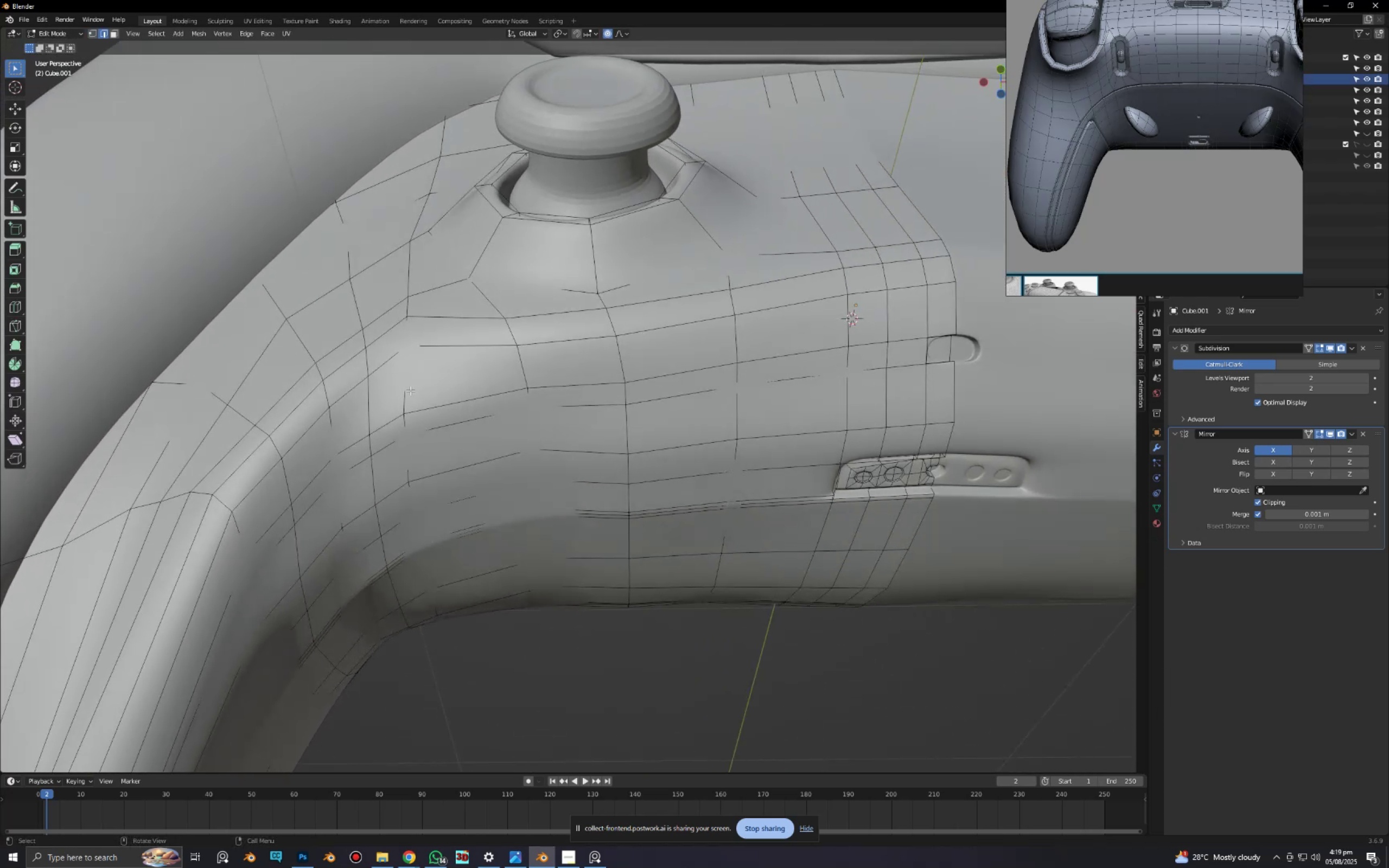 
key(Control+ControlLeft)
 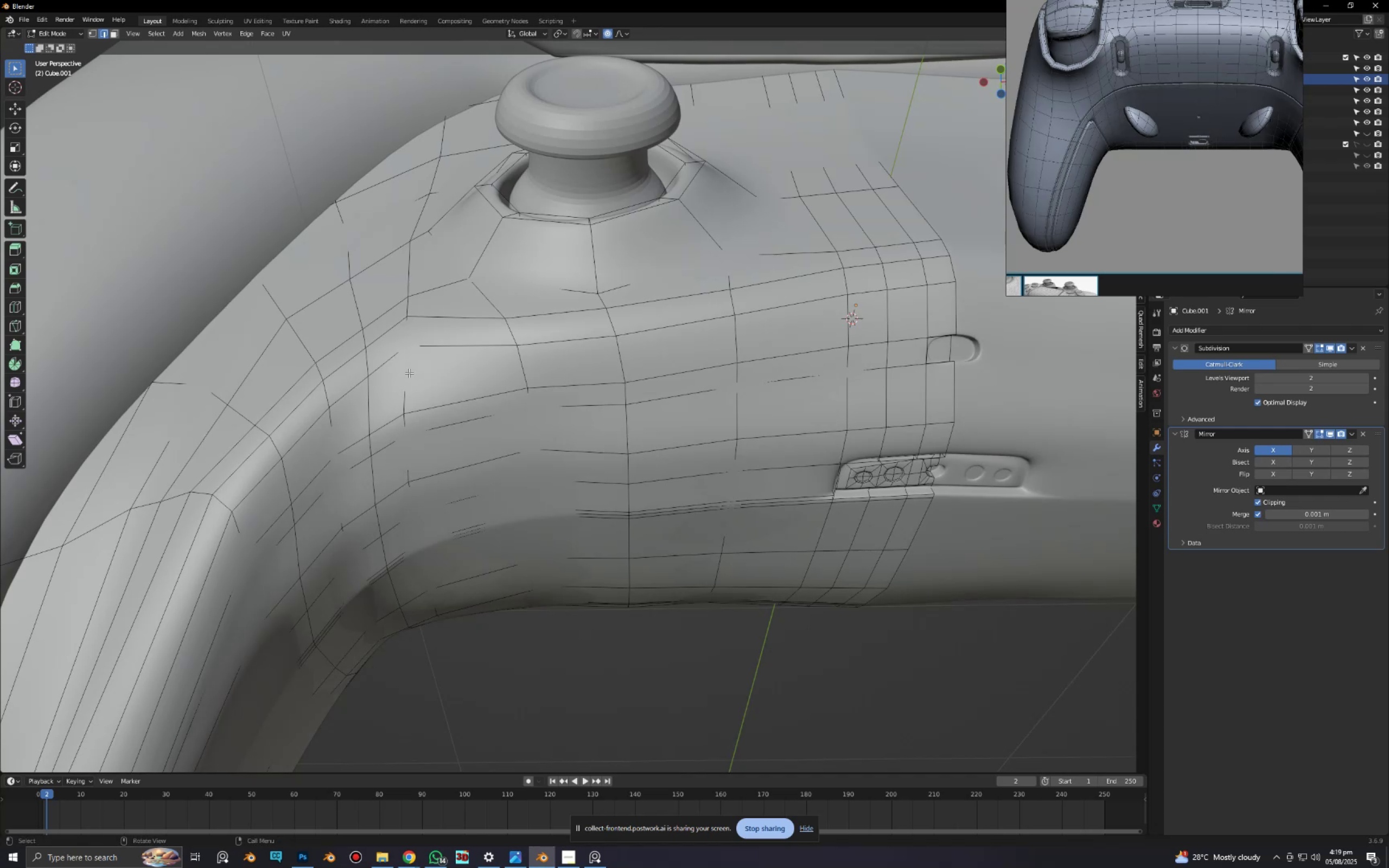 
key(1)
 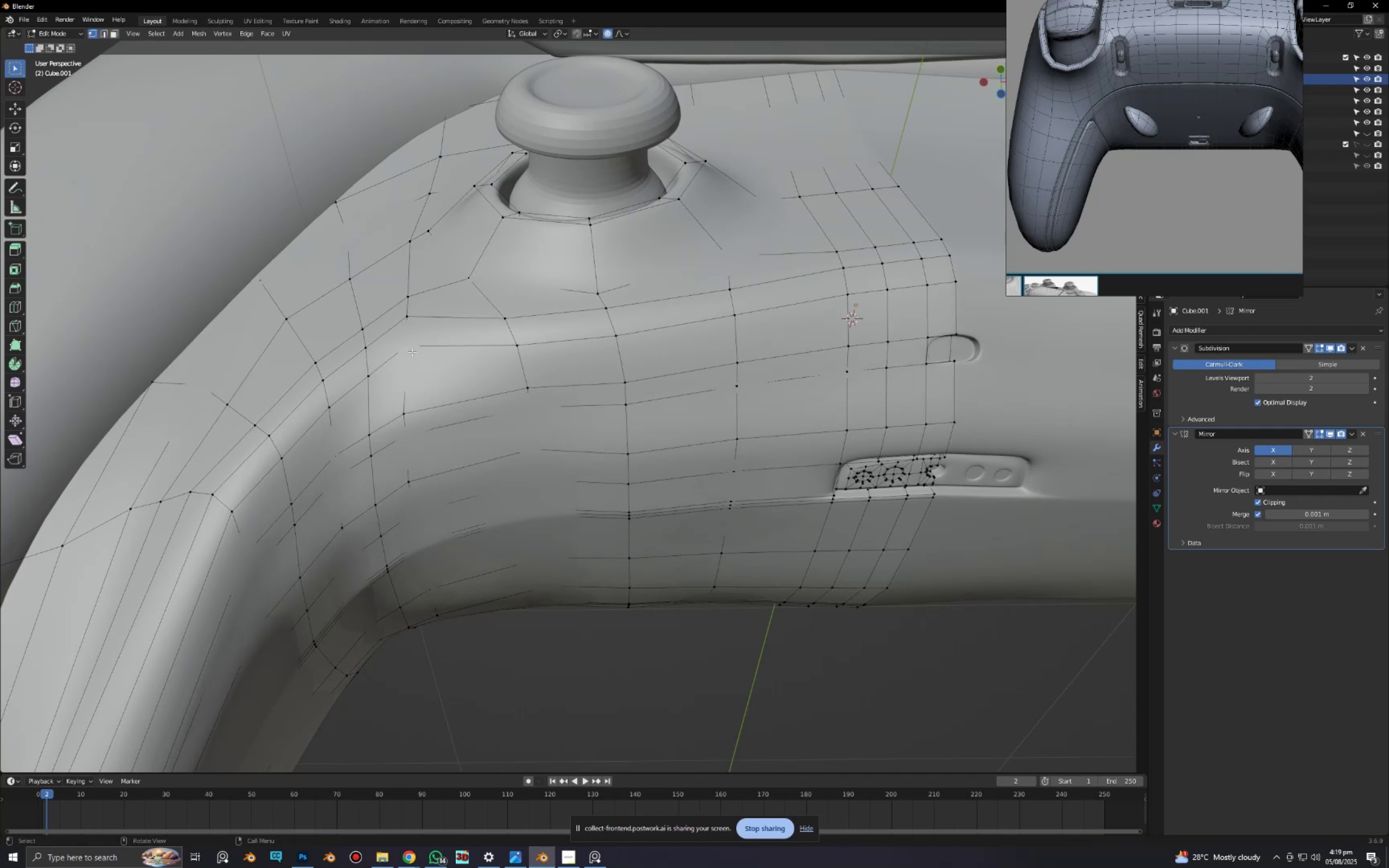 
key(Alt+AltLeft)
 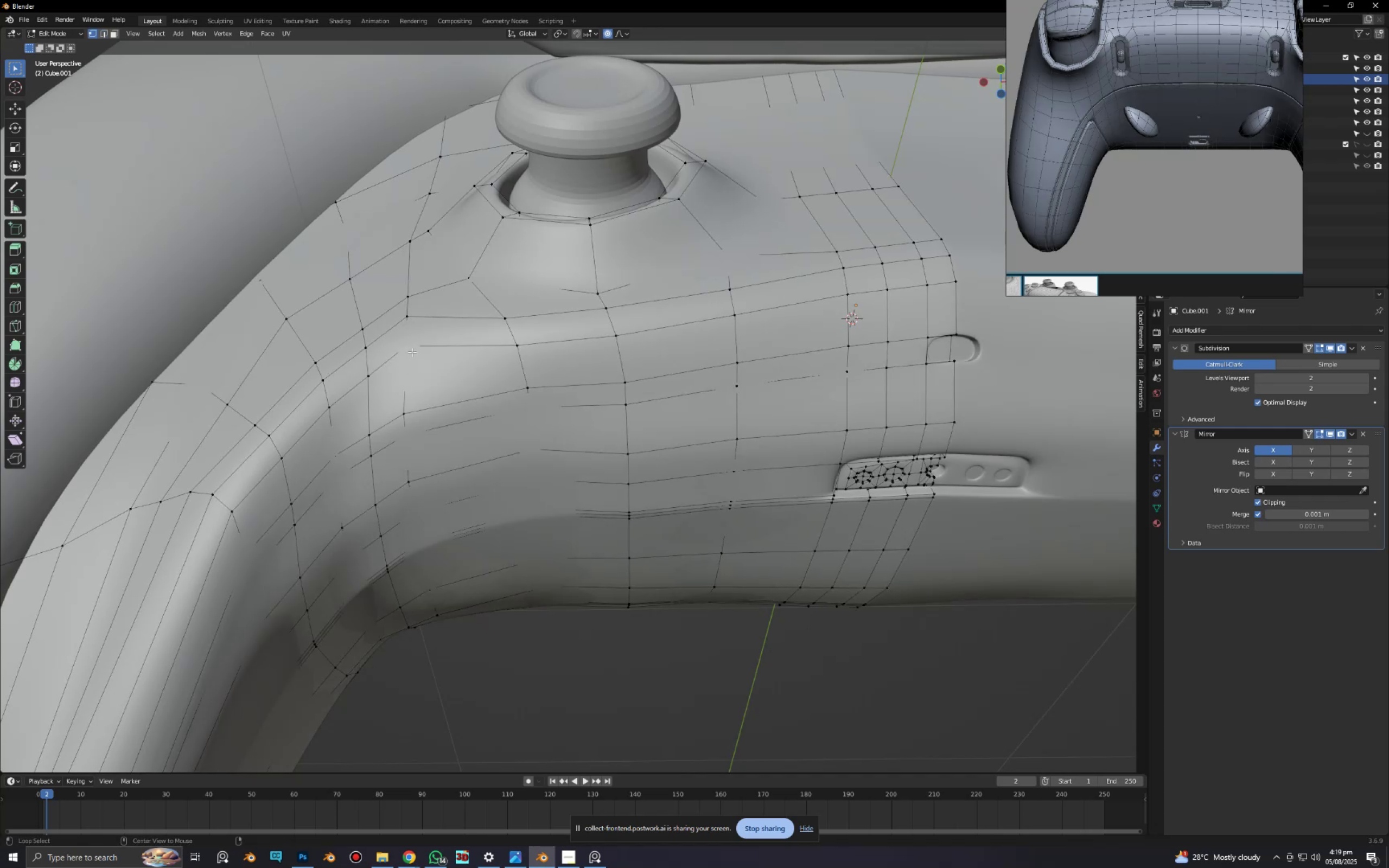 
key(Alt+Z)
 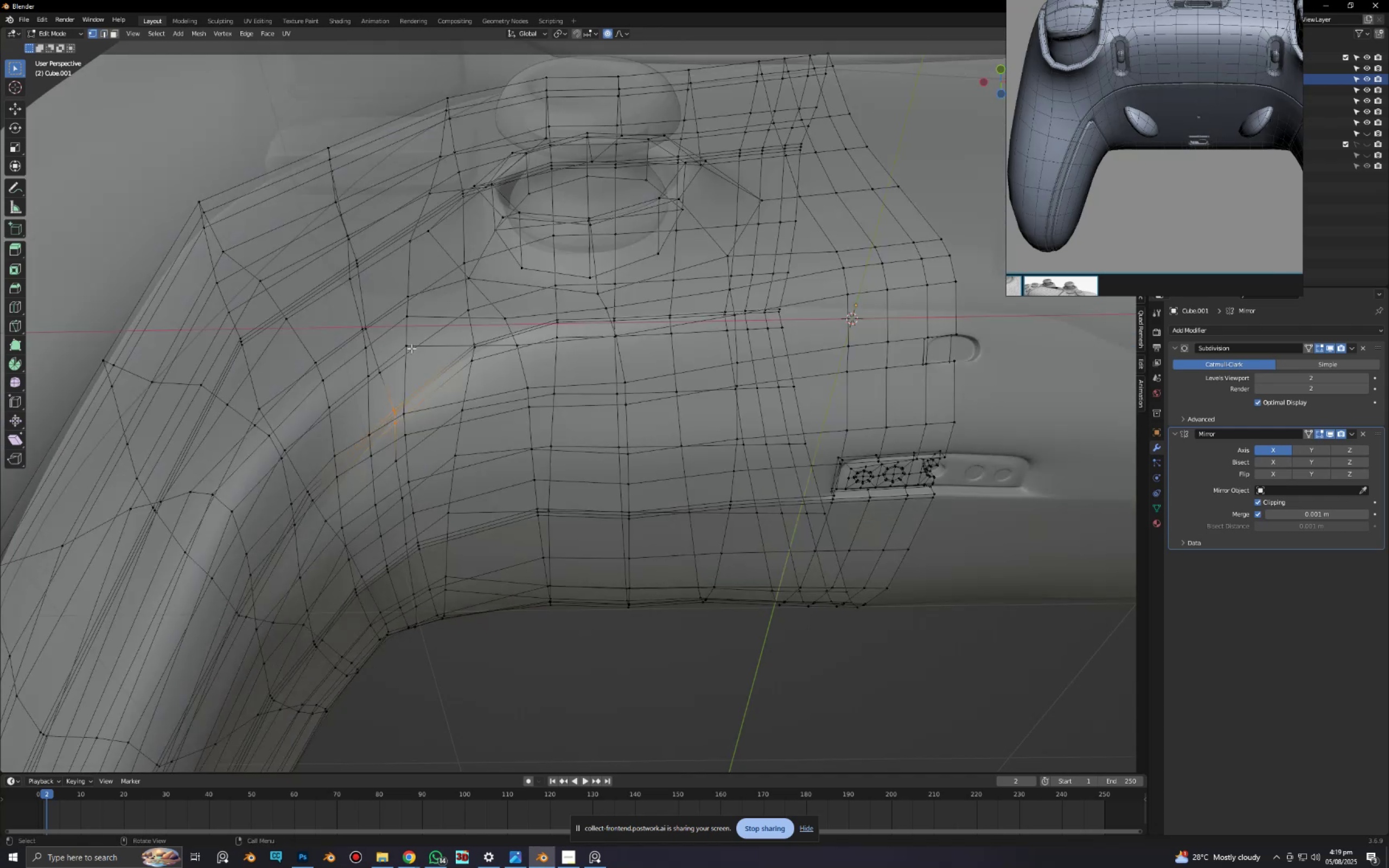 
left_click([411, 348])
 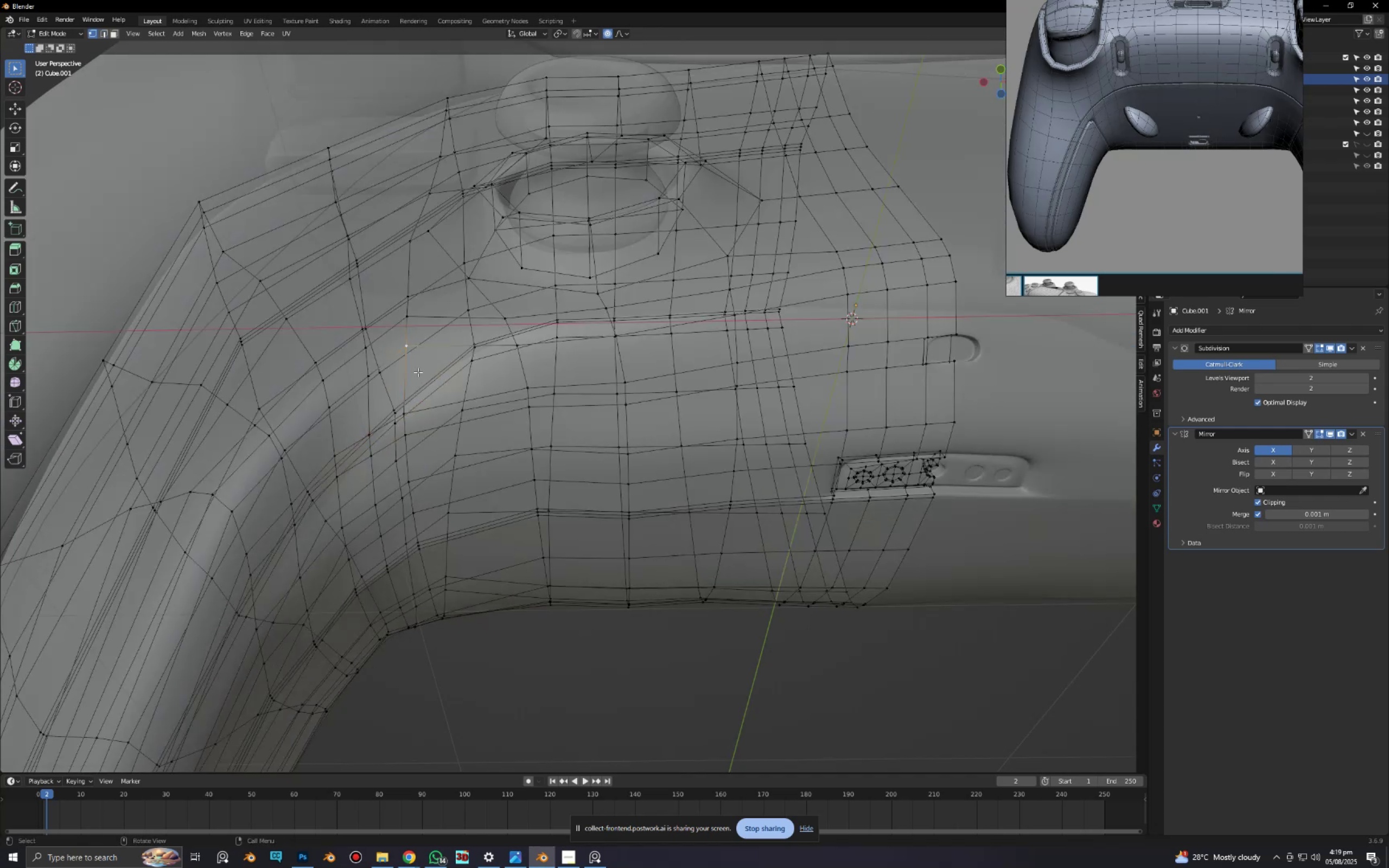 
key(Alt+AltLeft)
 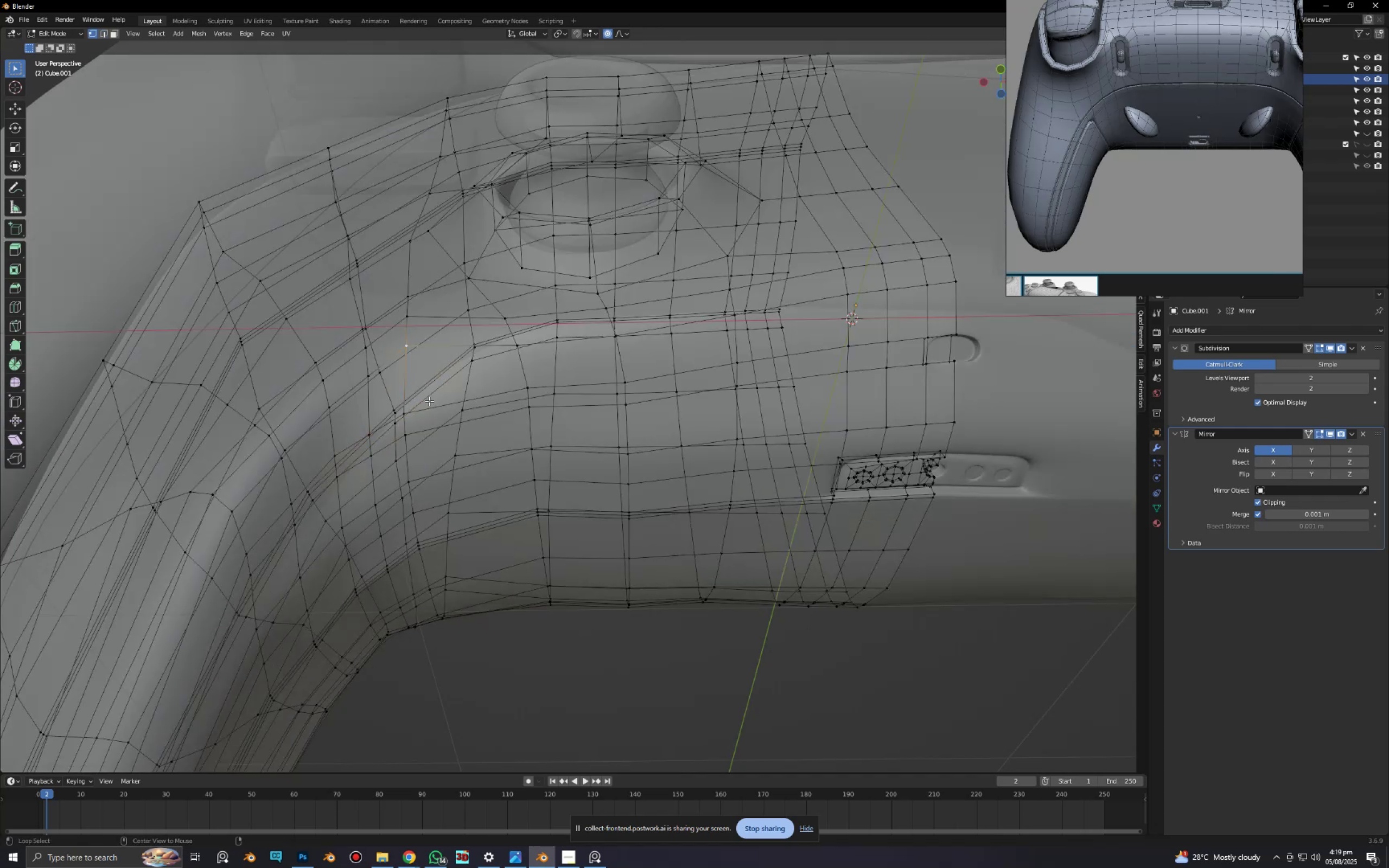 
type(zgg)
 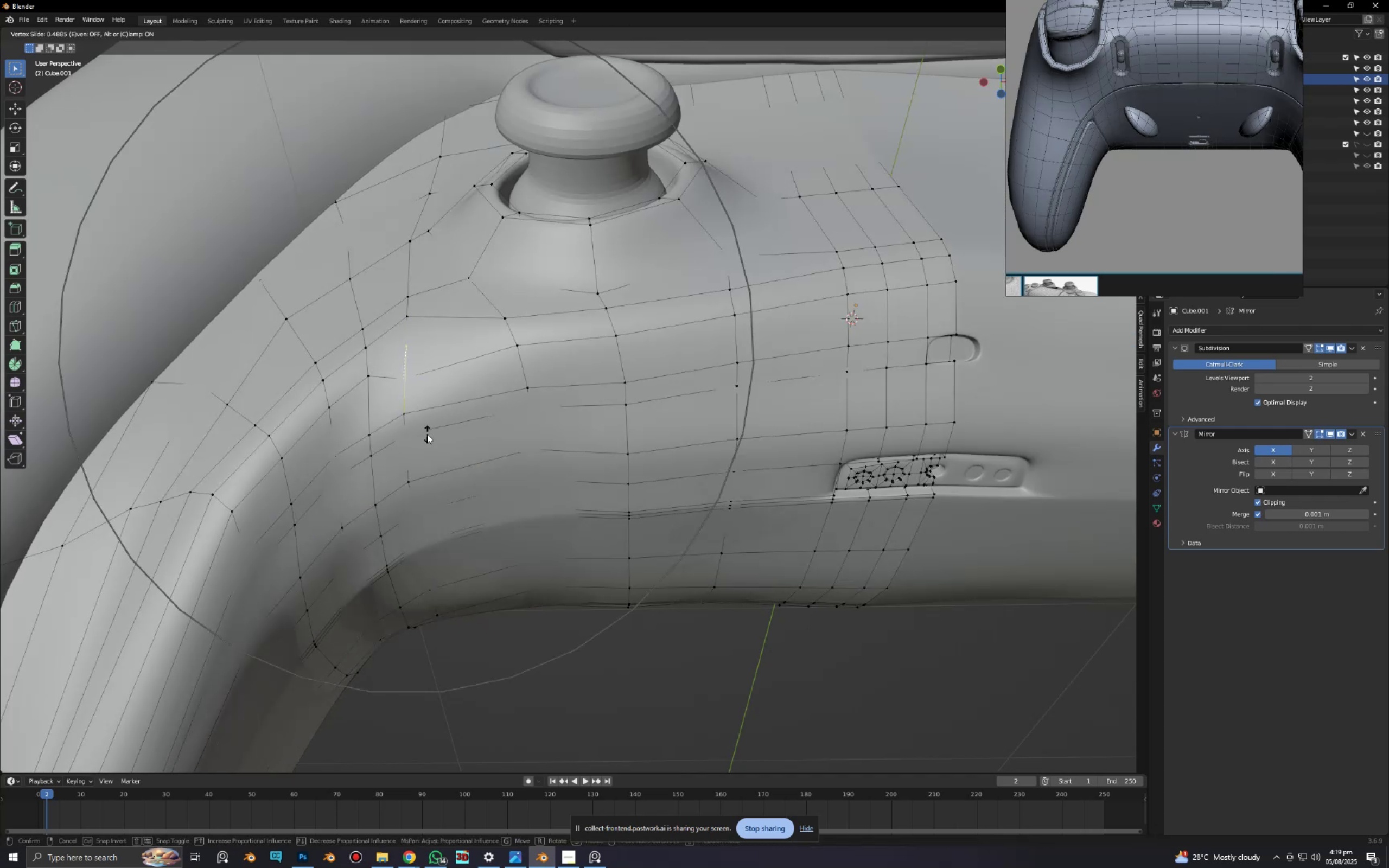 
left_click([427, 435])
 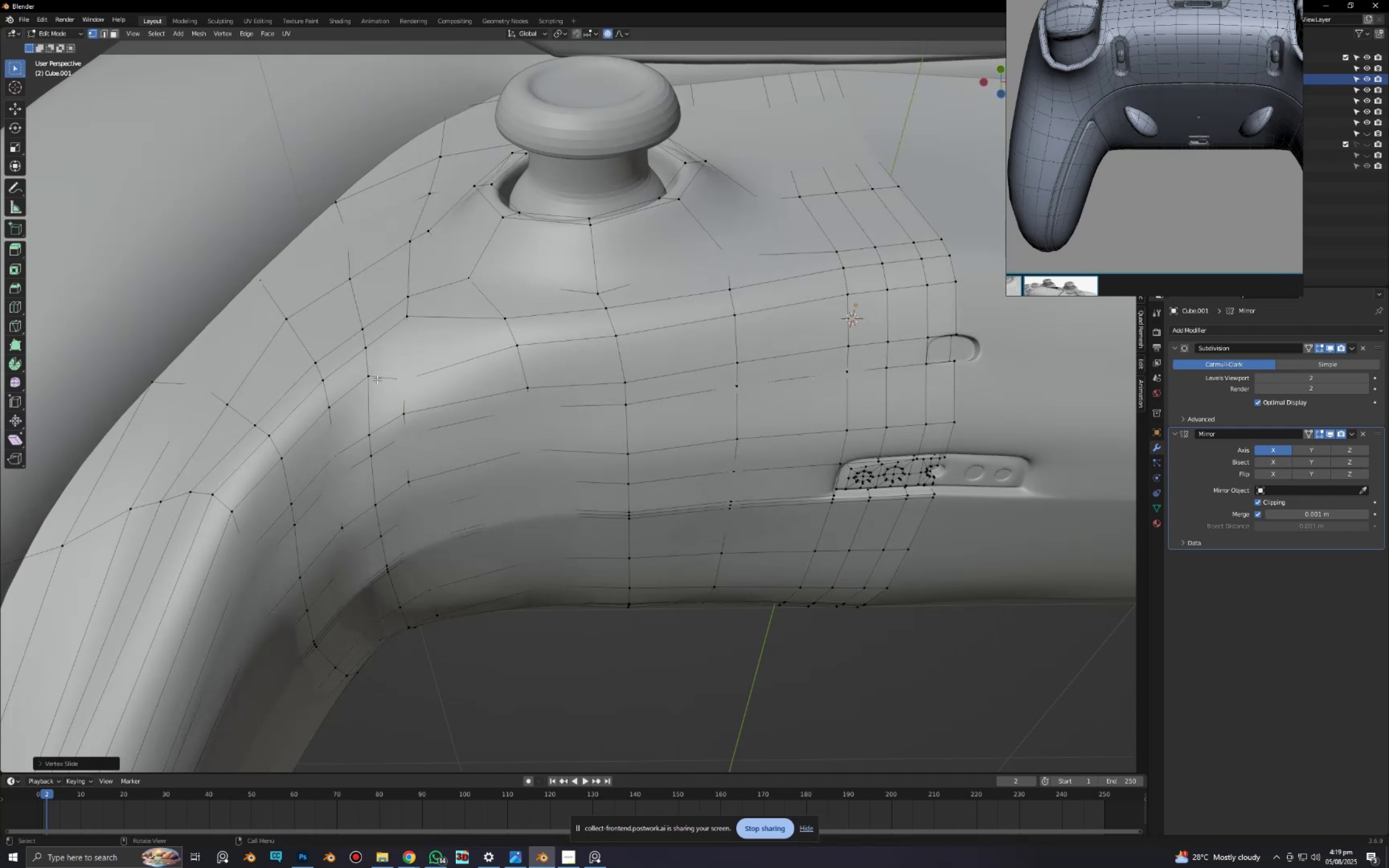 
left_click([369, 376])
 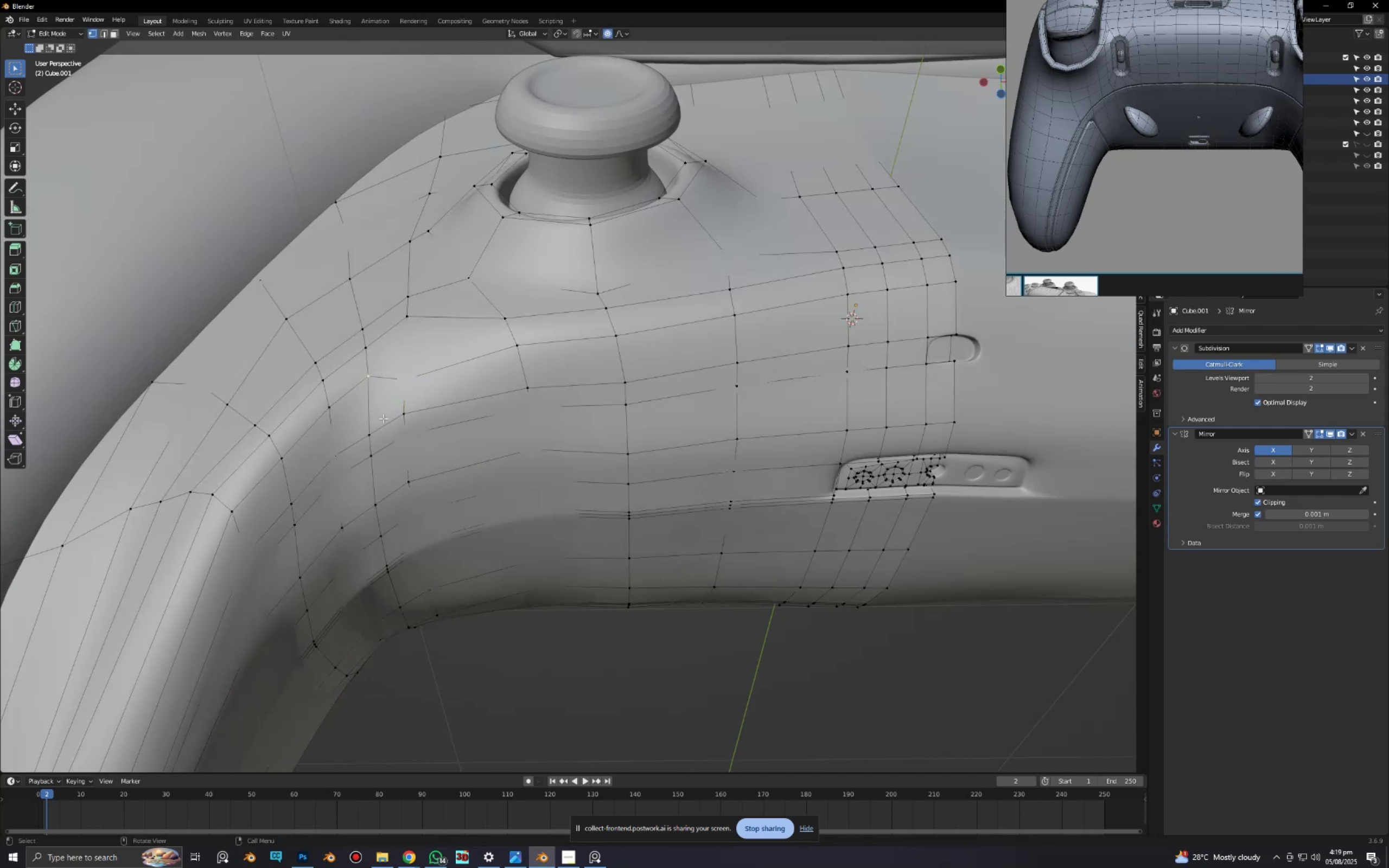 
type(gg)
 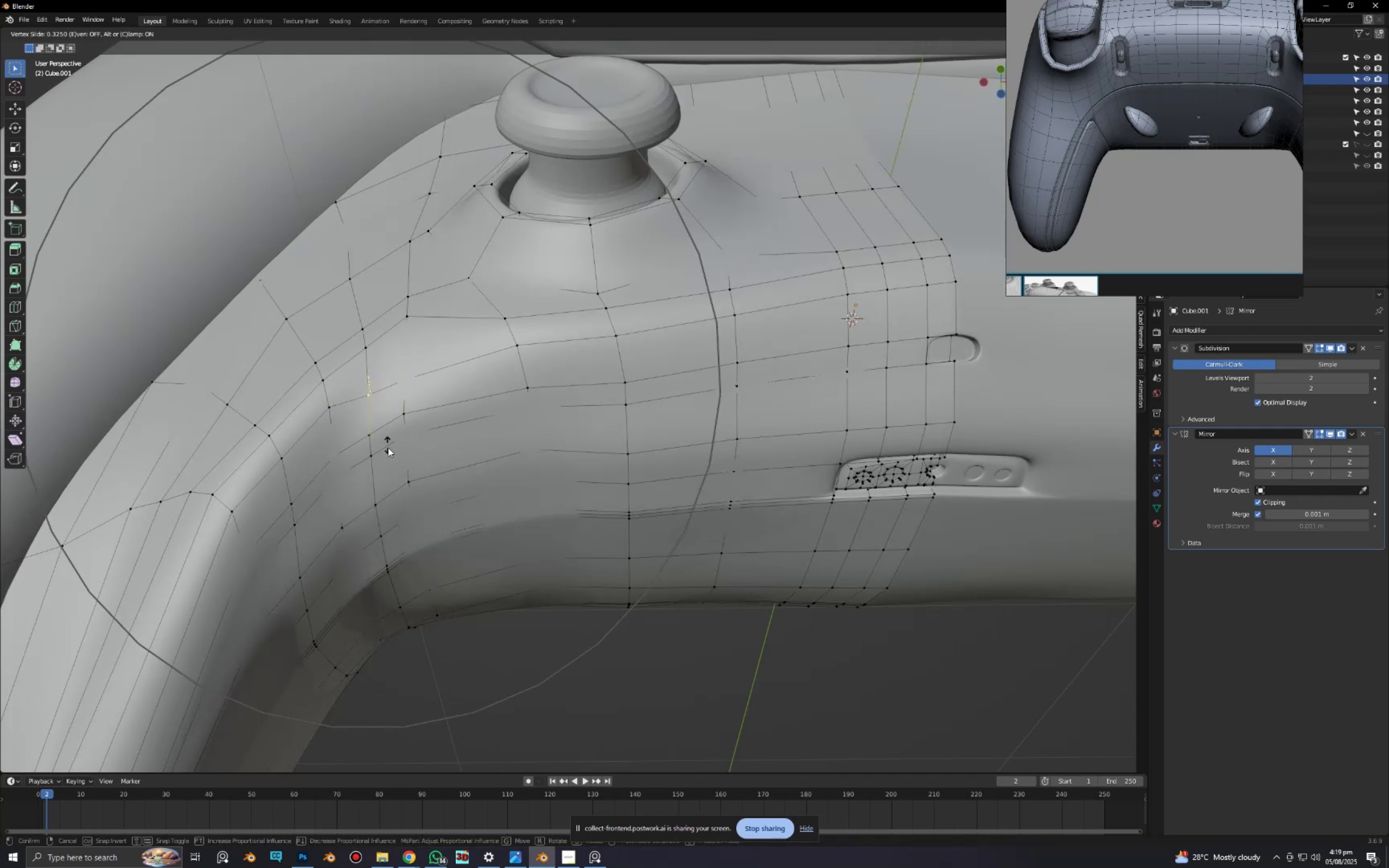 
left_click([388, 450])
 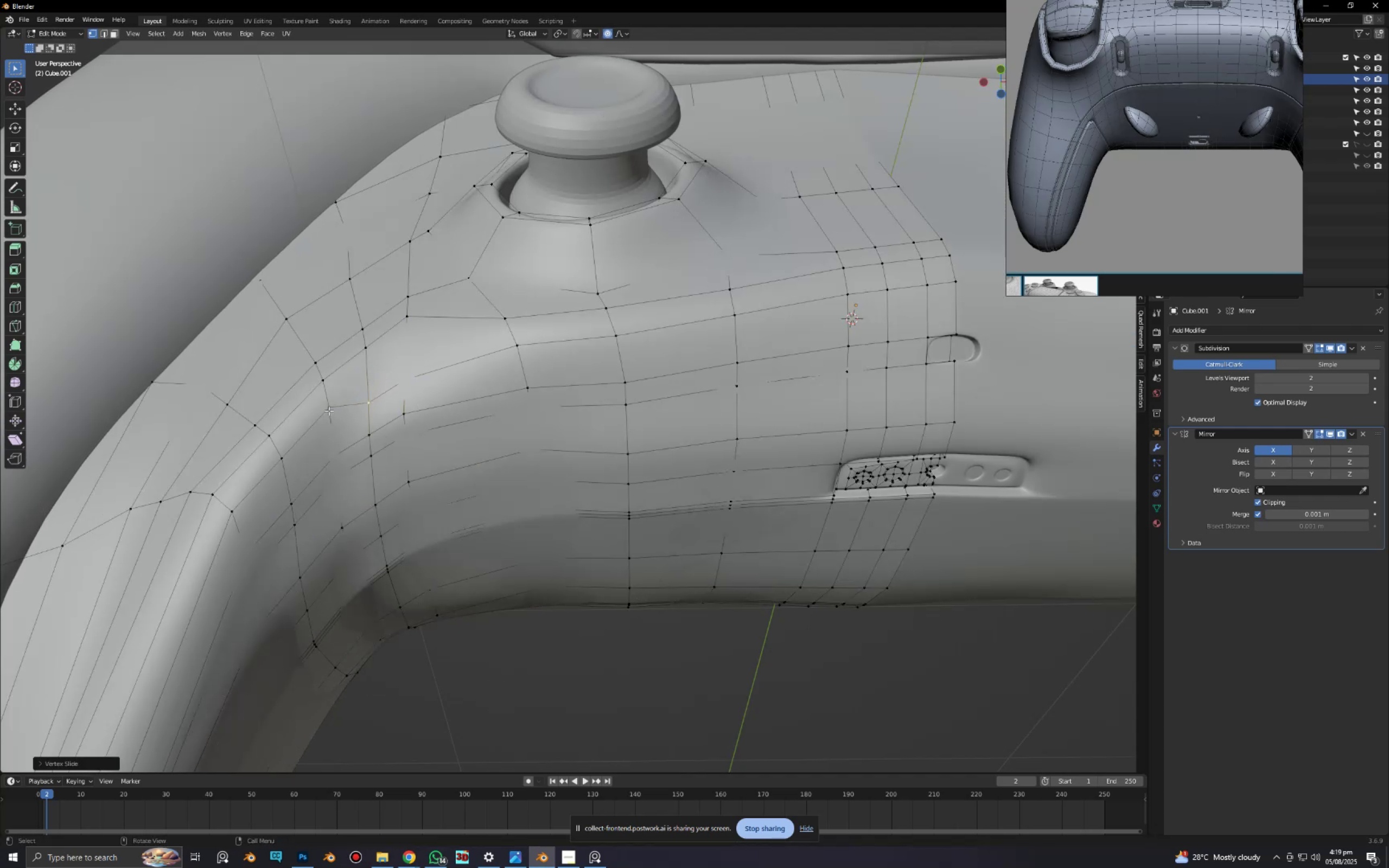 
left_click([326, 407])
 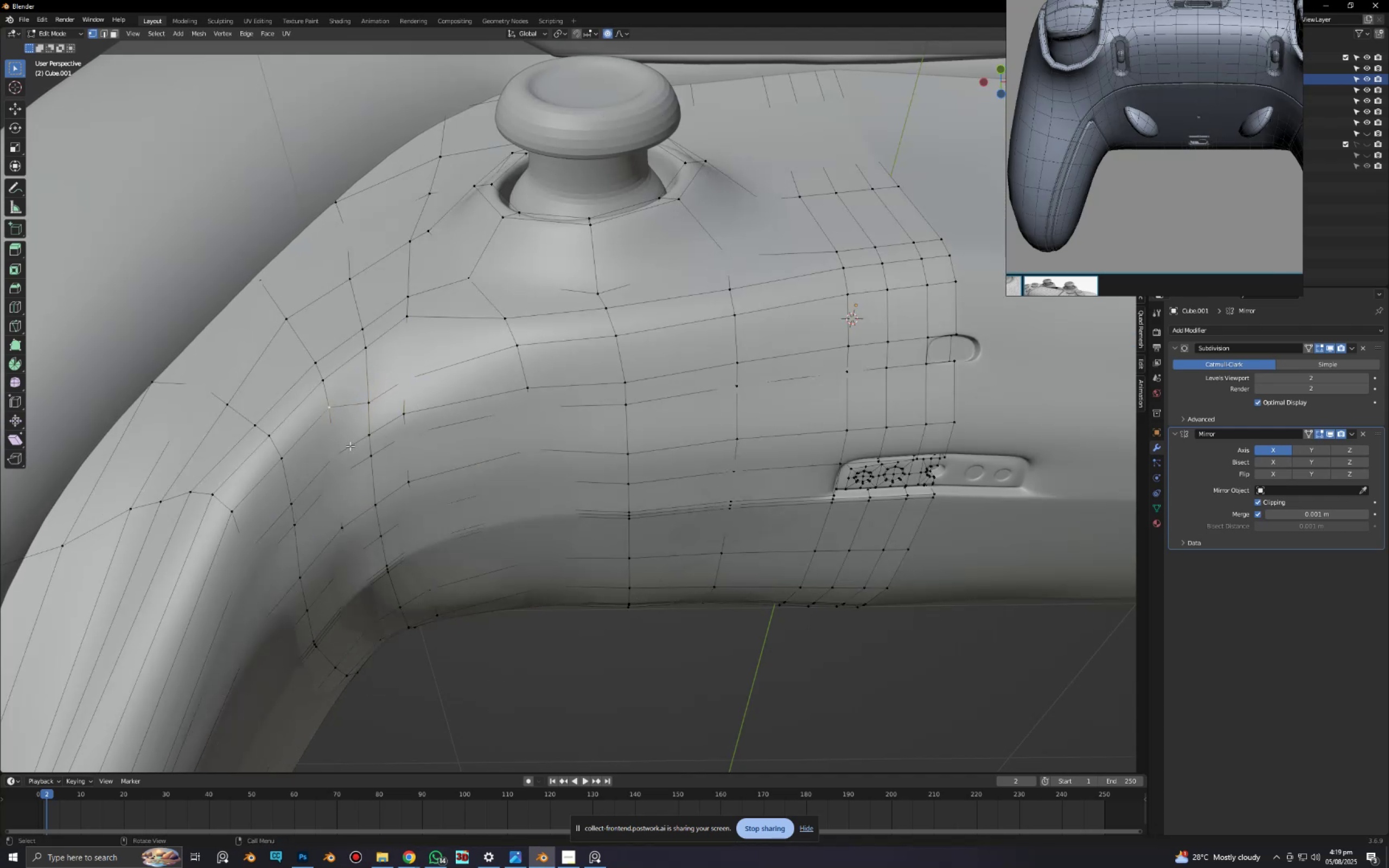 
type(gg)
 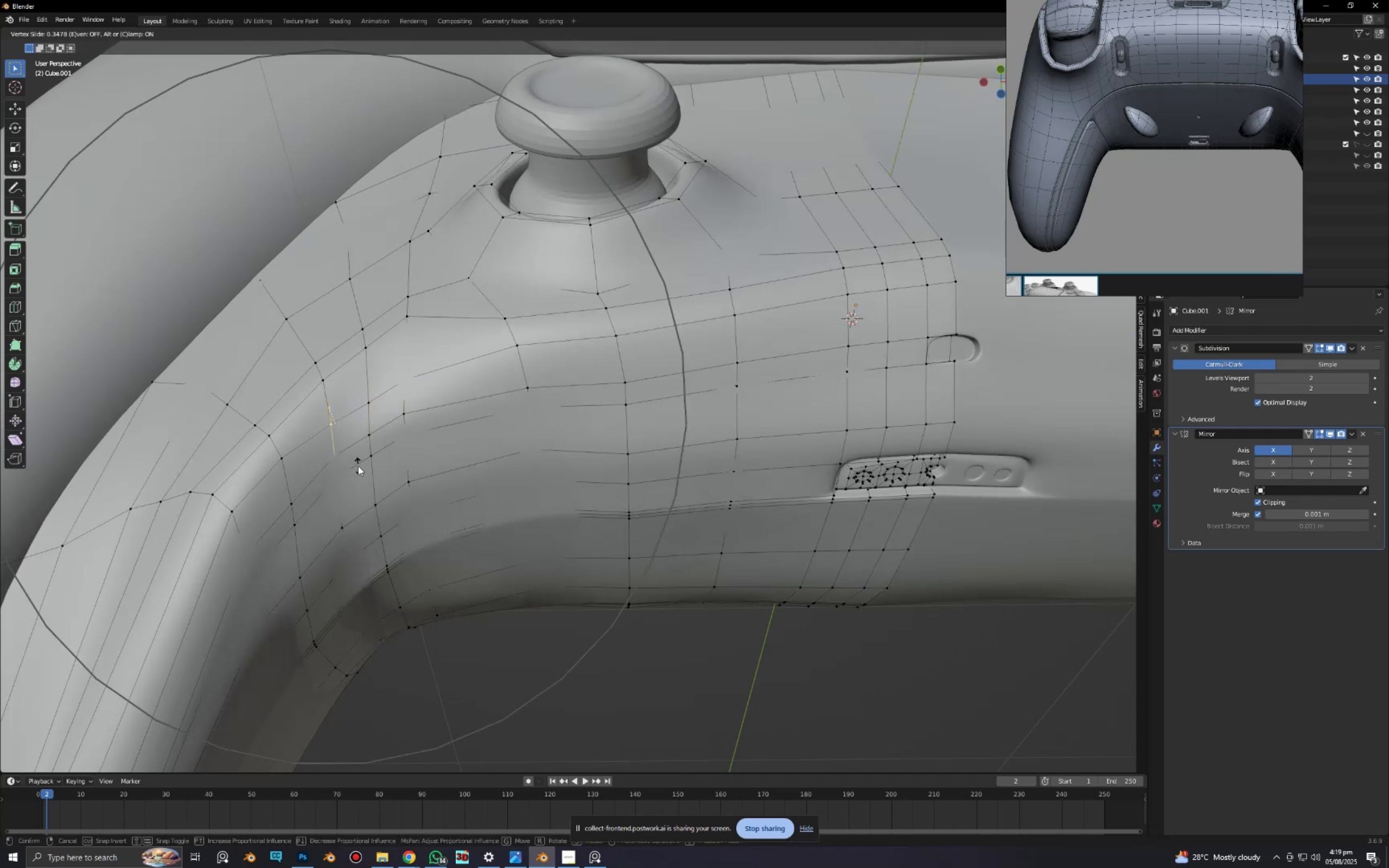 
left_click([359, 467])
 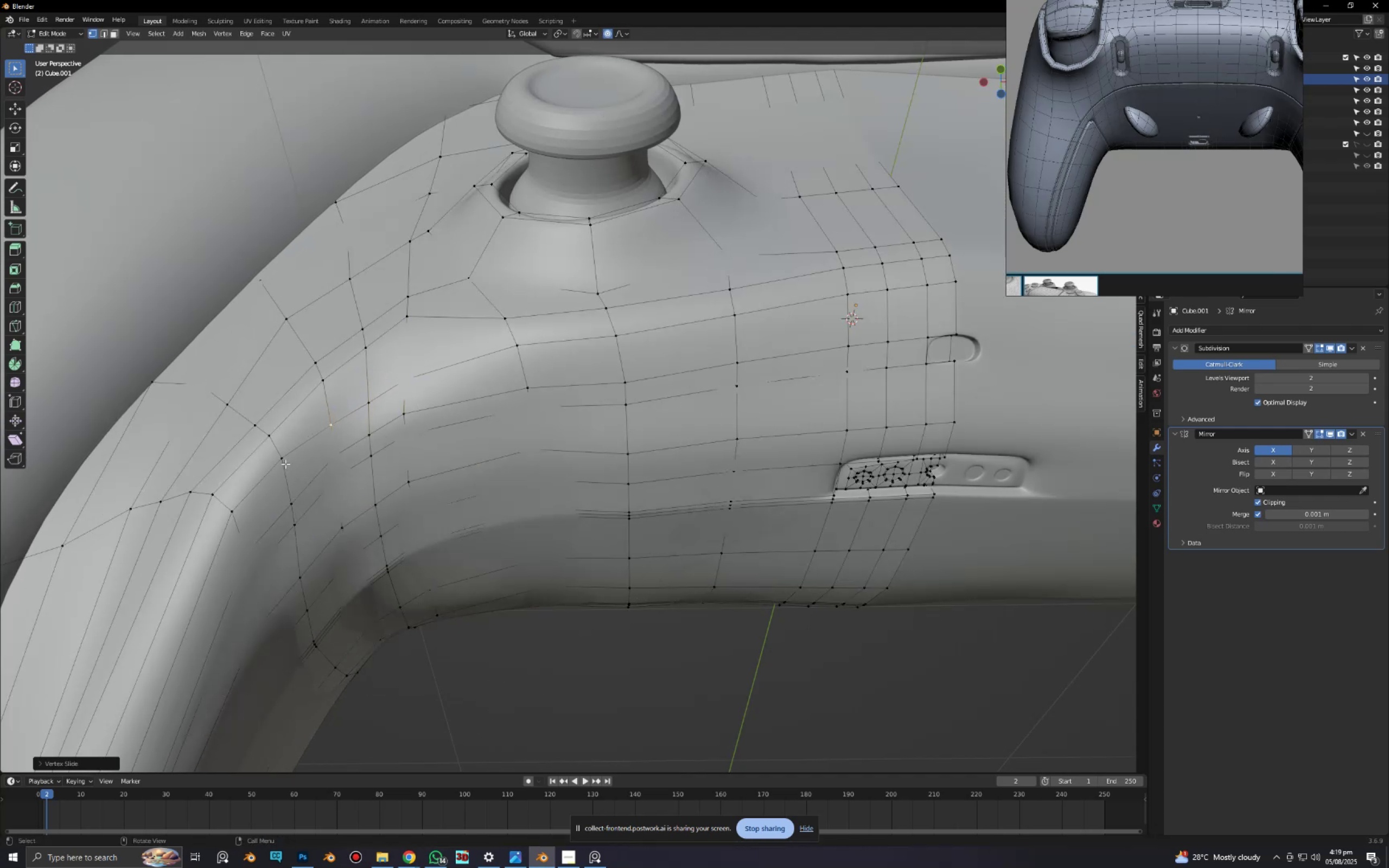 
type(gg)
key(Tab)
 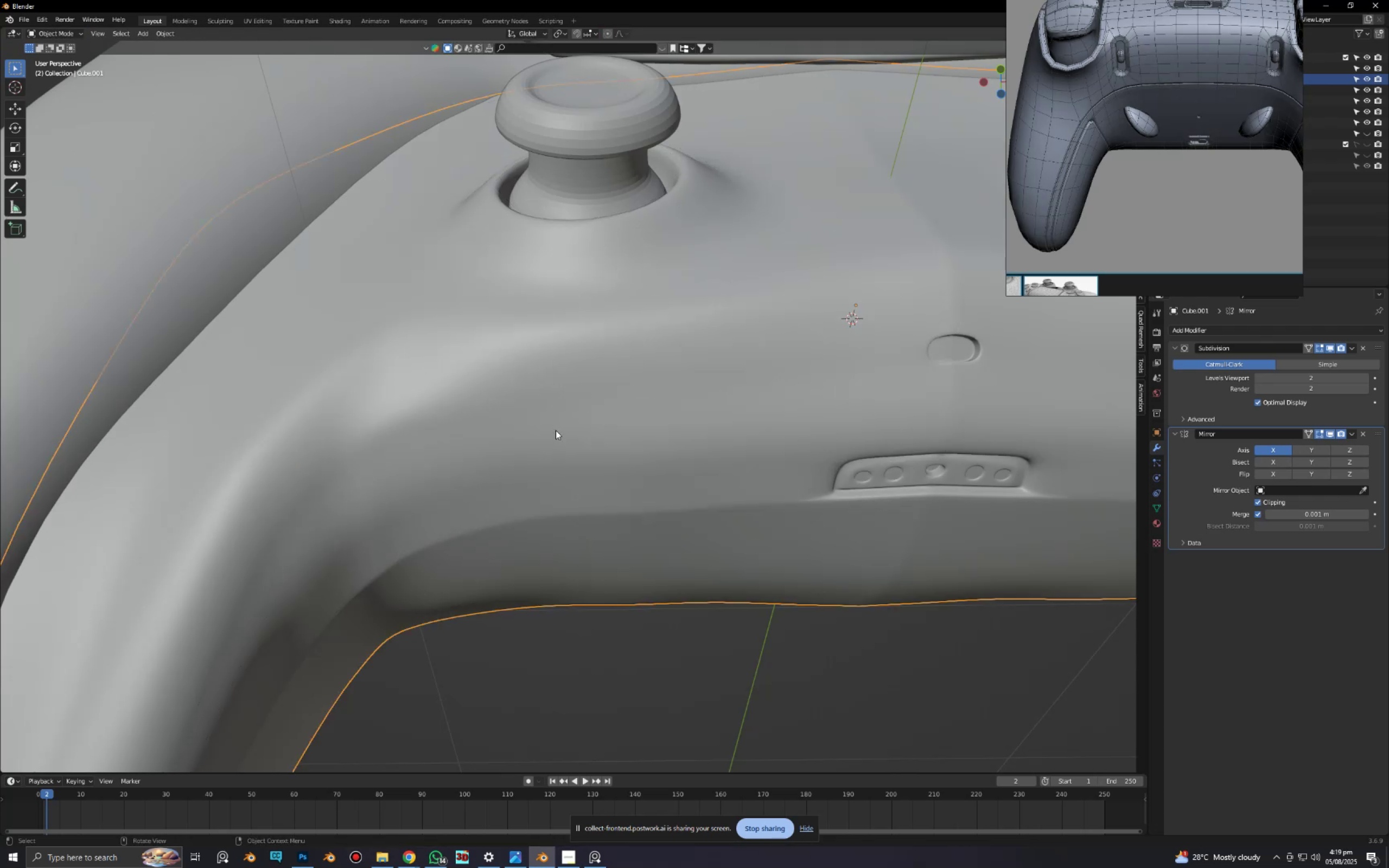 
scroll: coordinate [556, 429], scroll_direction: down, amount: 5.0
 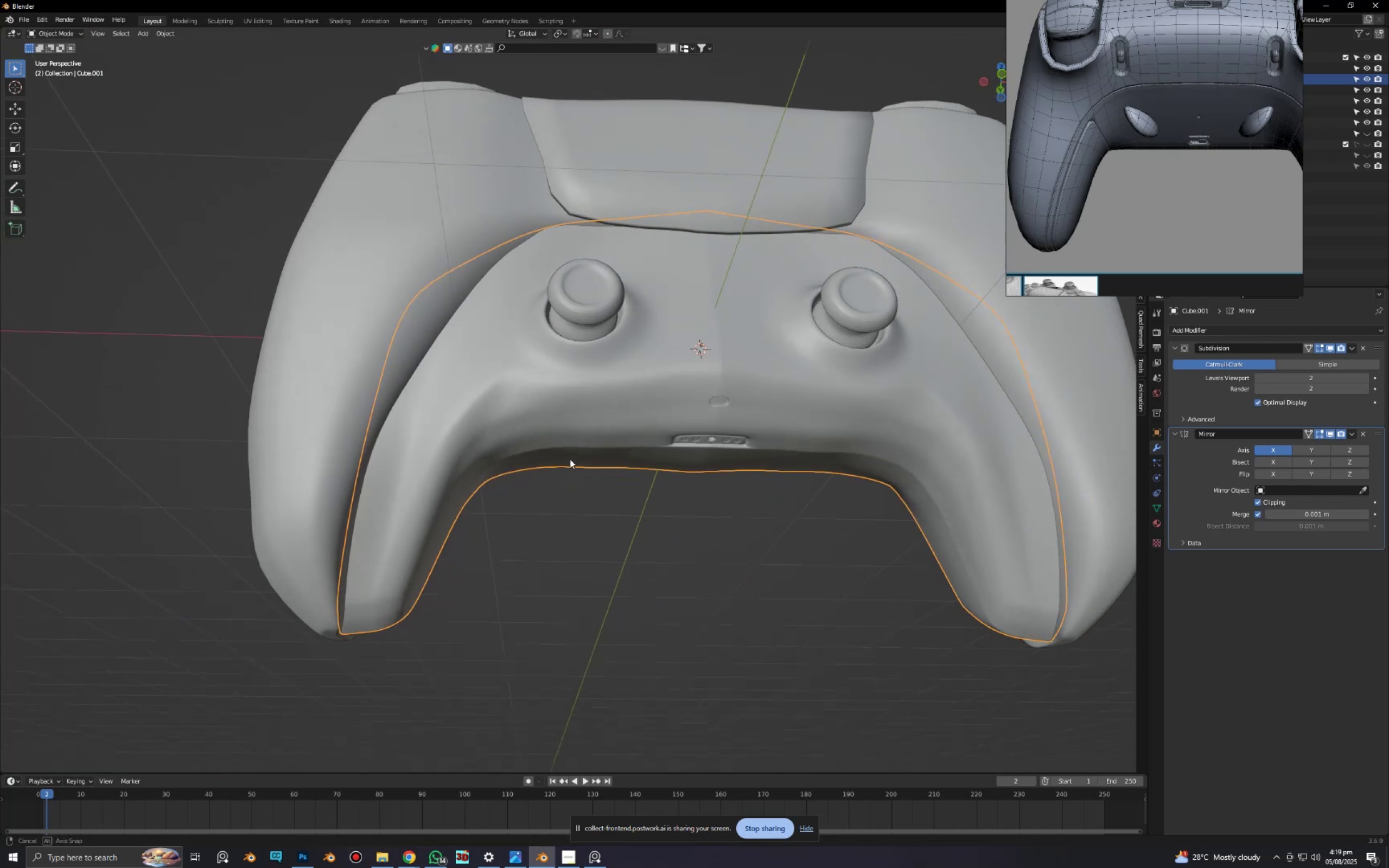 
key(Alt+AltLeft)
 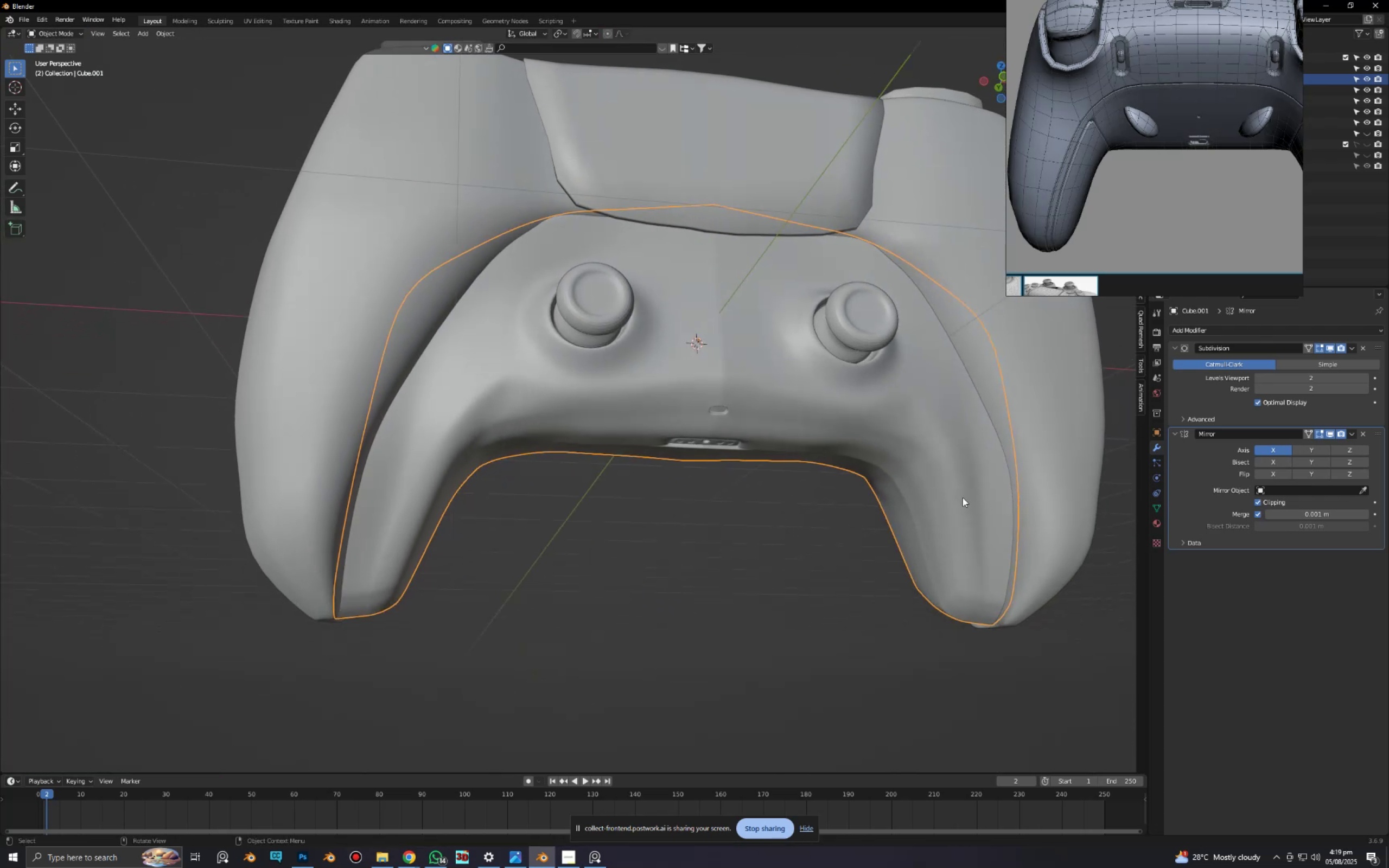 
key(Alt+AltLeft)
 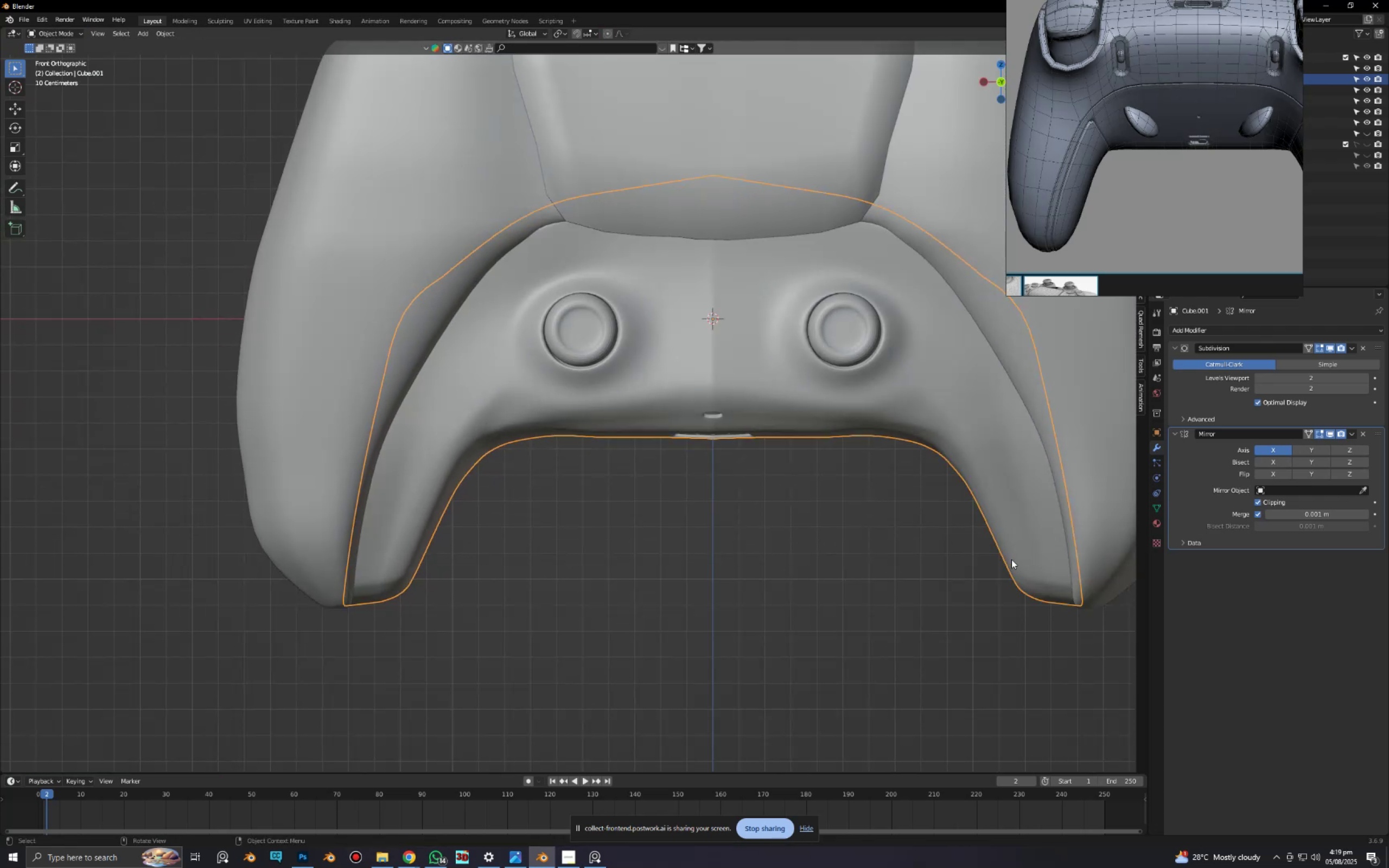 
scroll: coordinate [798, 484], scroll_direction: up, amount: 5.0
 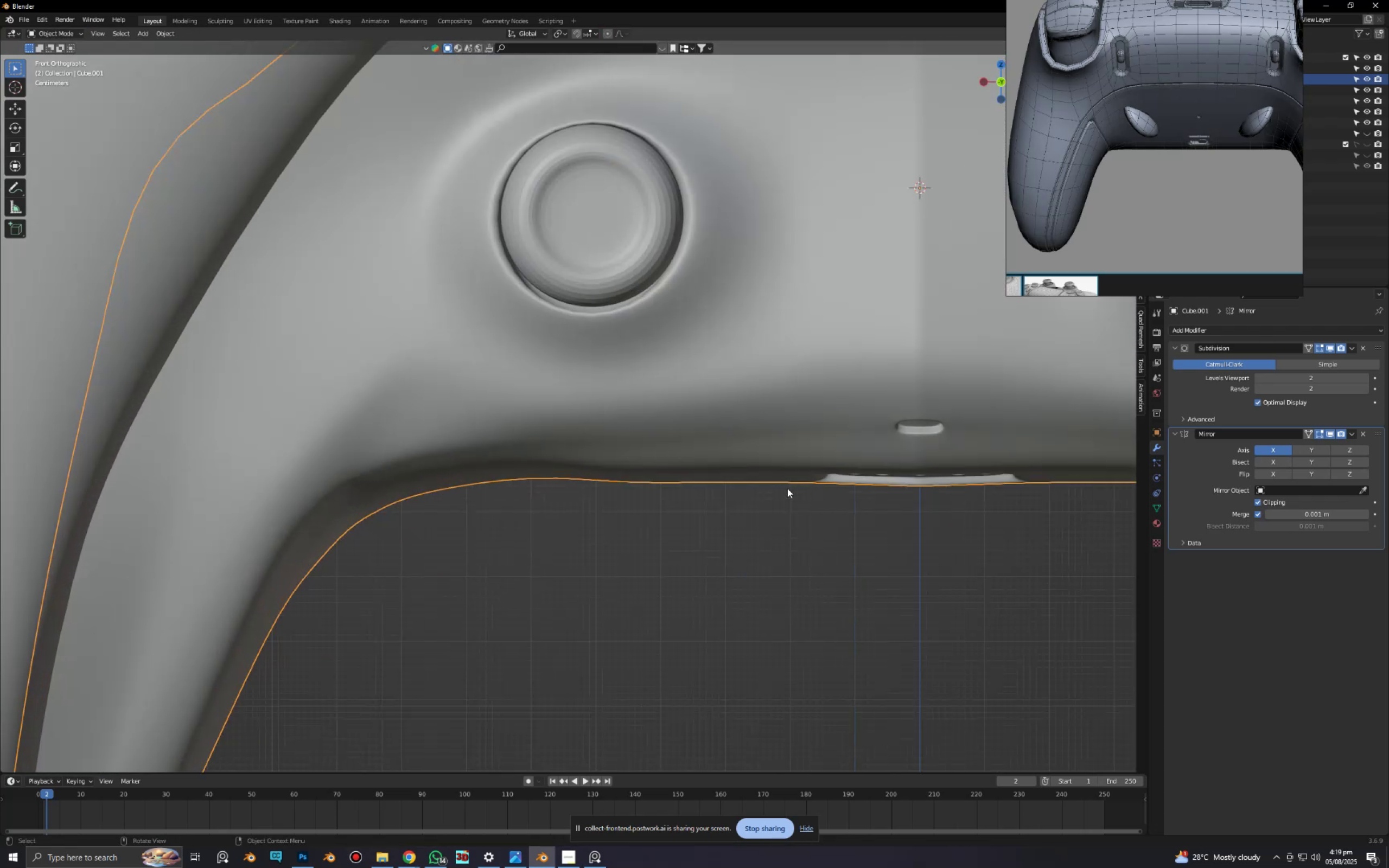 
hold_key(key=ShiftLeft, duration=0.74)
 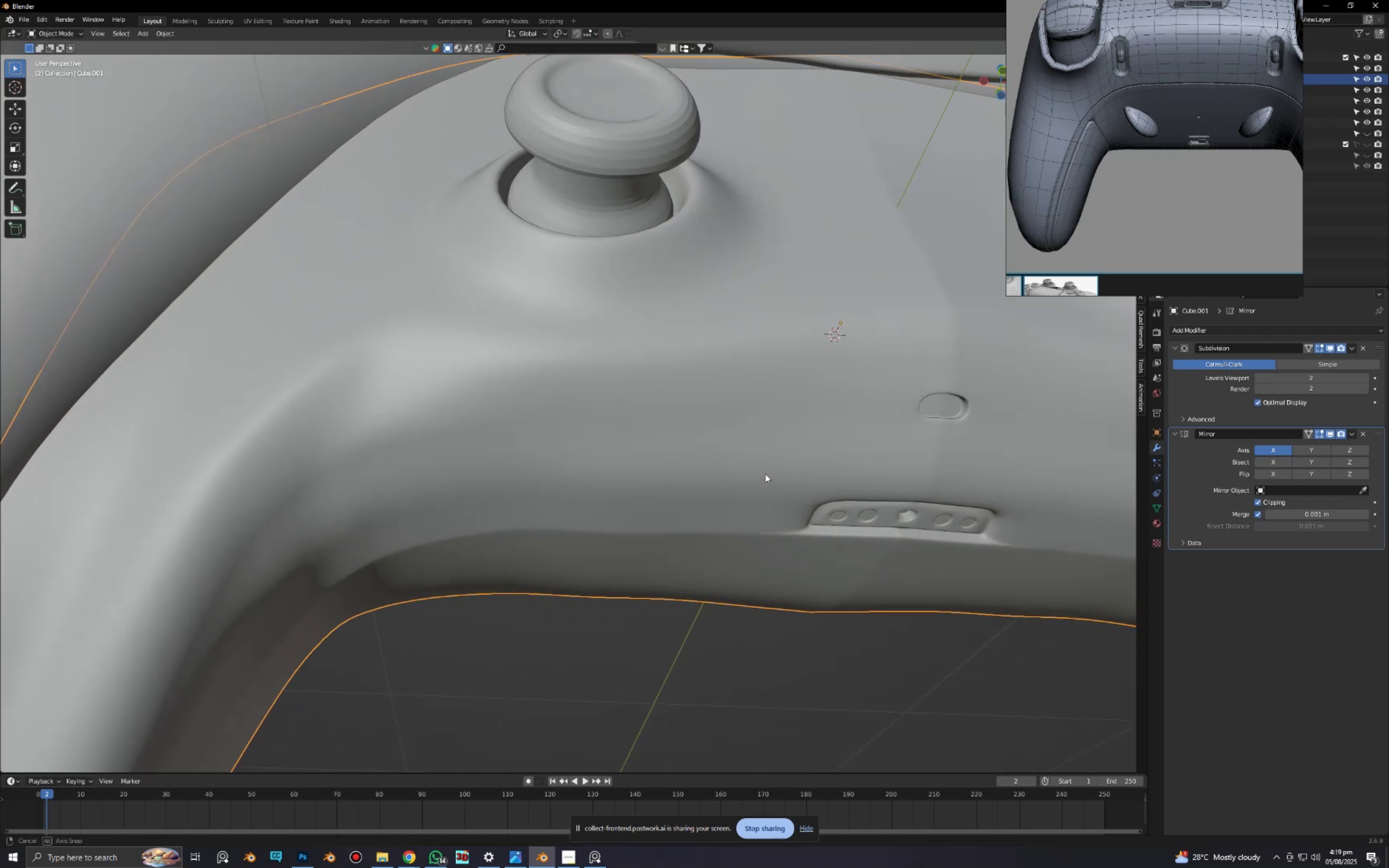 
key(Tab)
 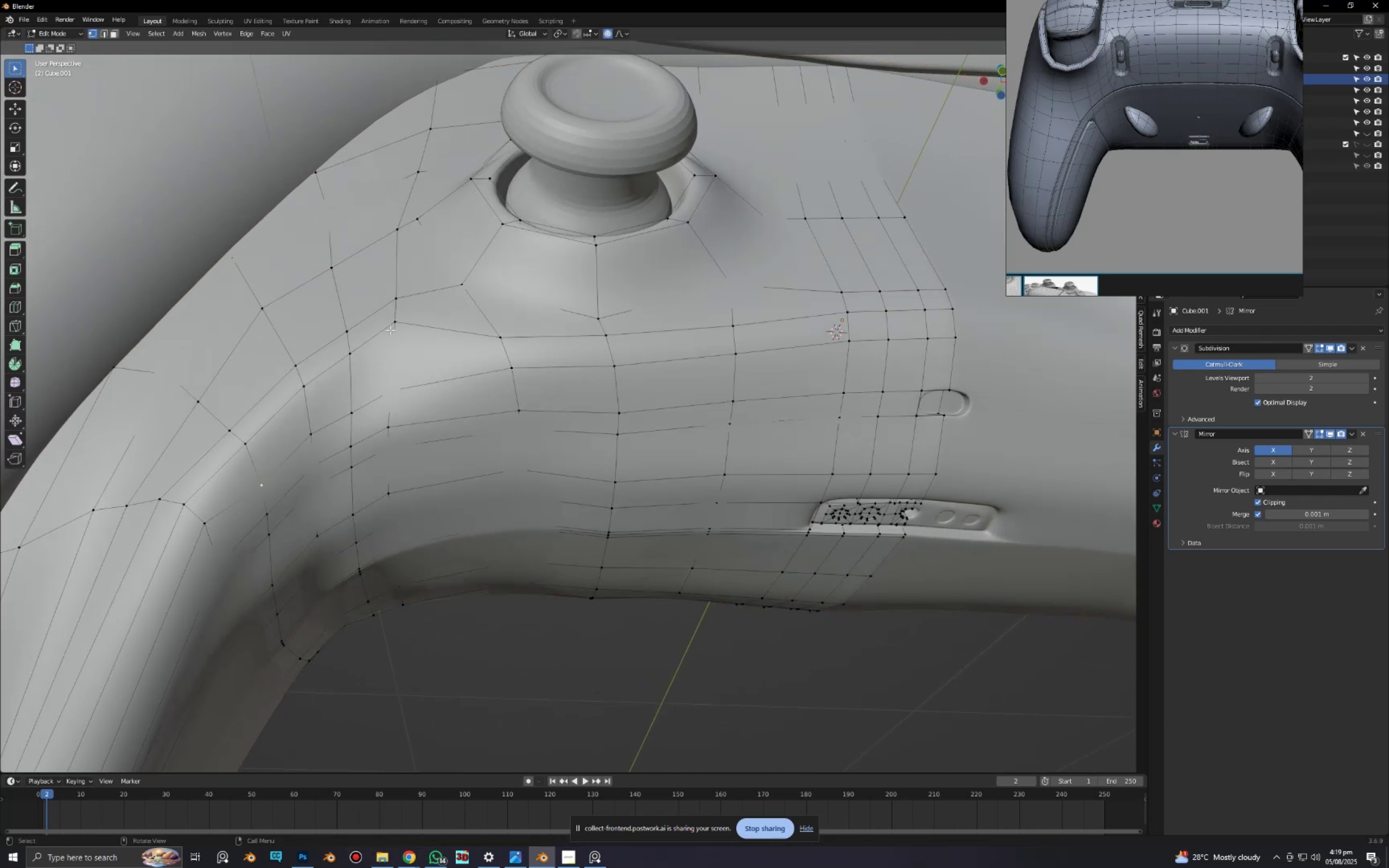 
left_click([394, 328])
 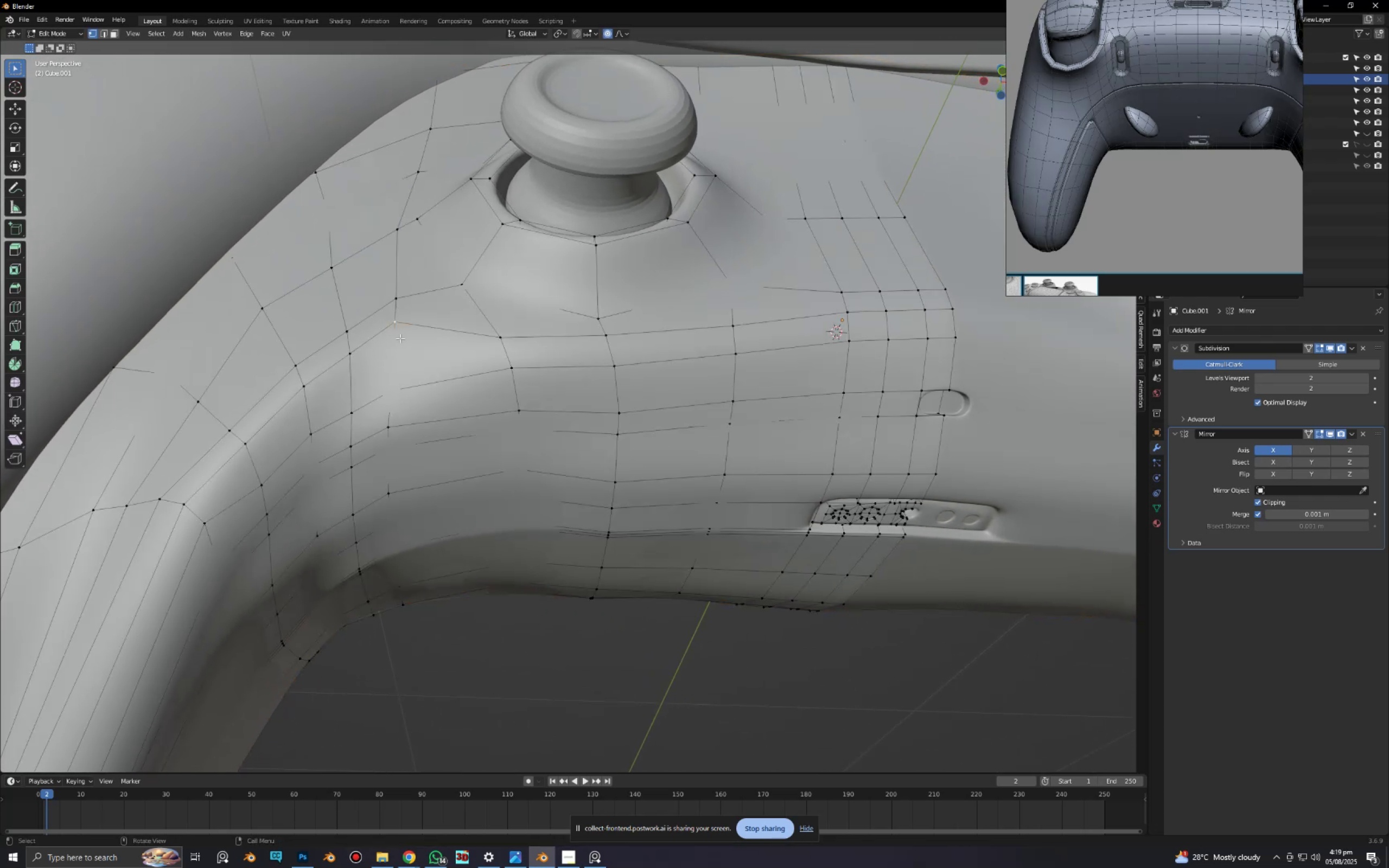 
type(gg)
 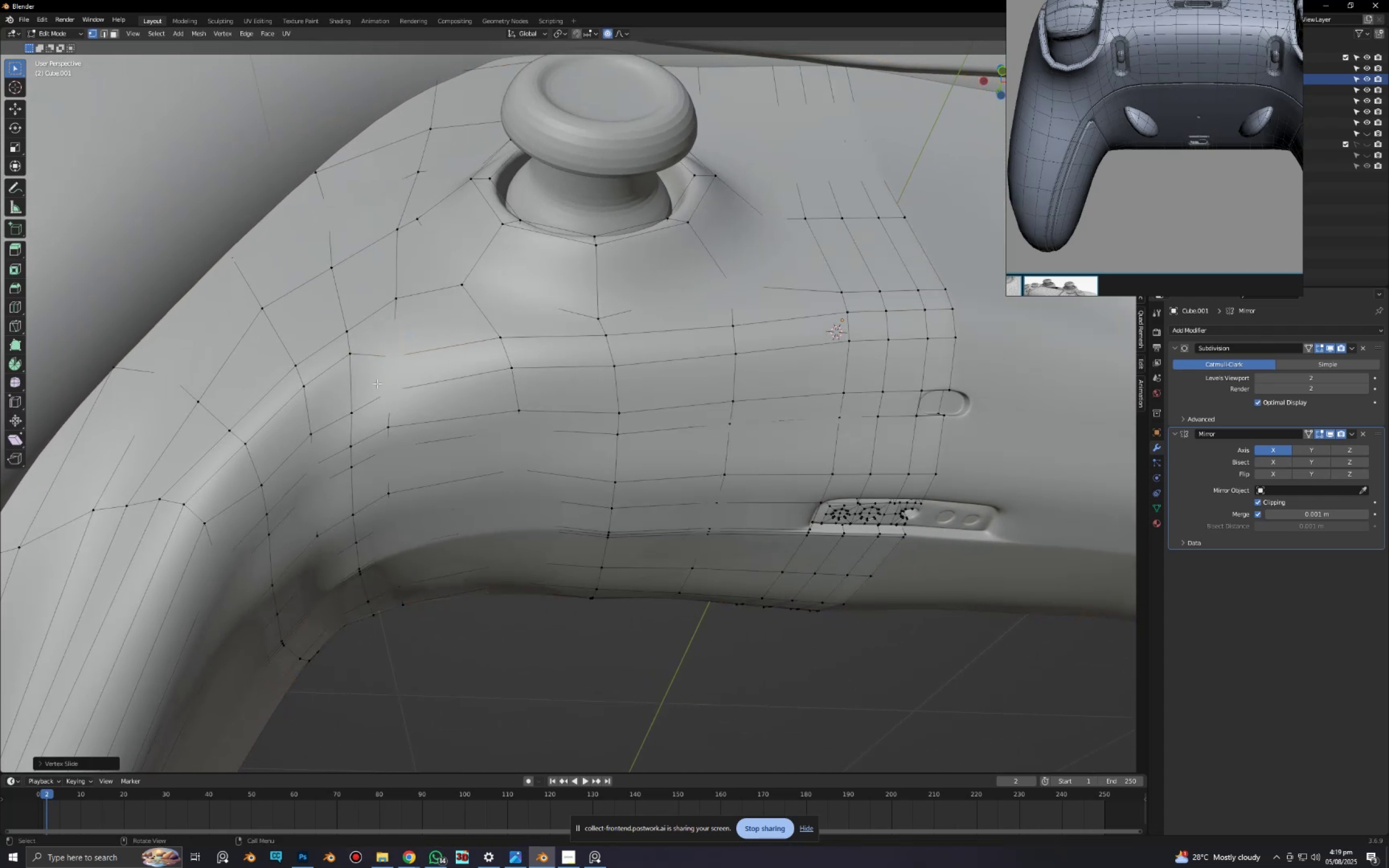 
left_click([350, 354])
 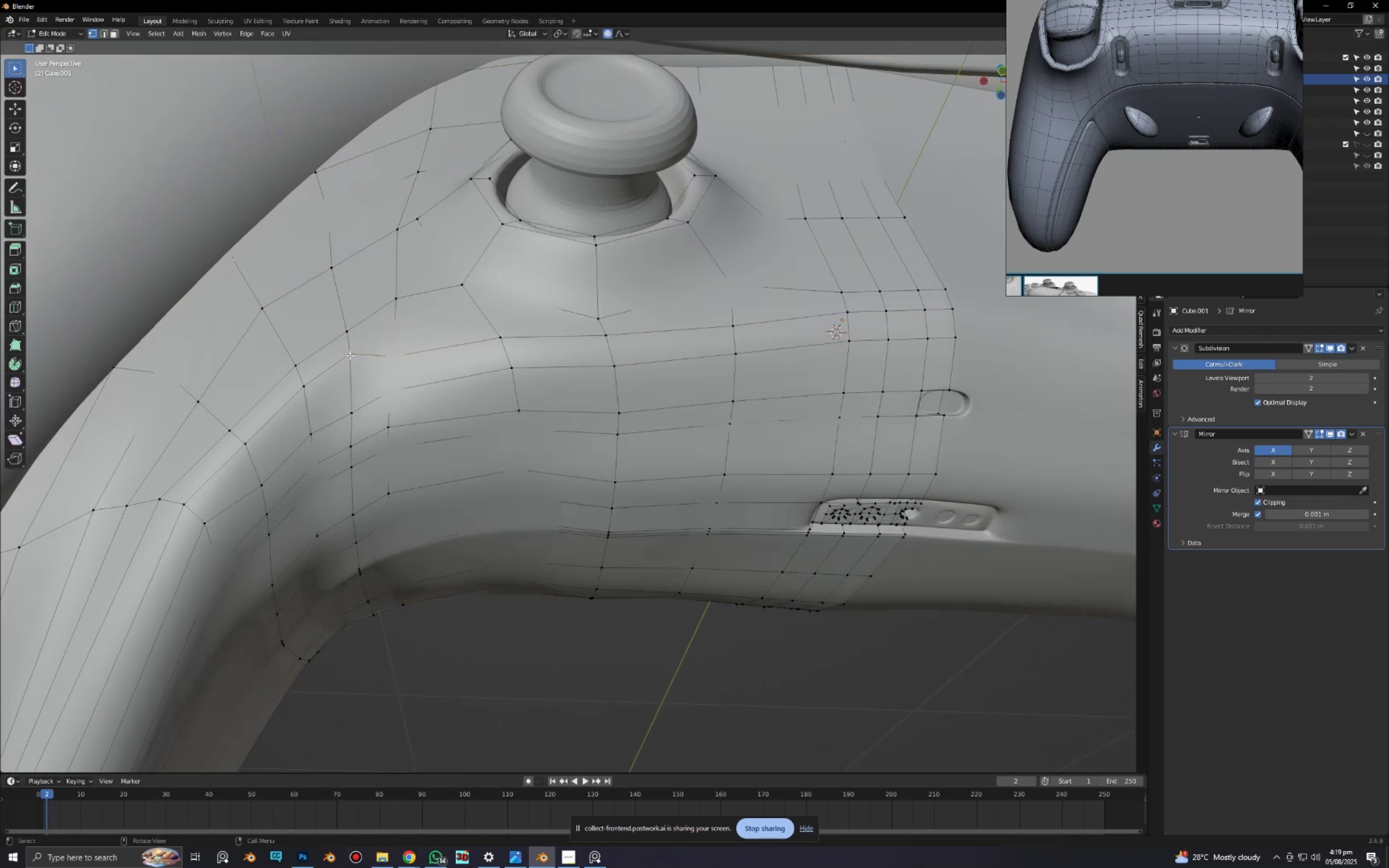 
type(gg)
 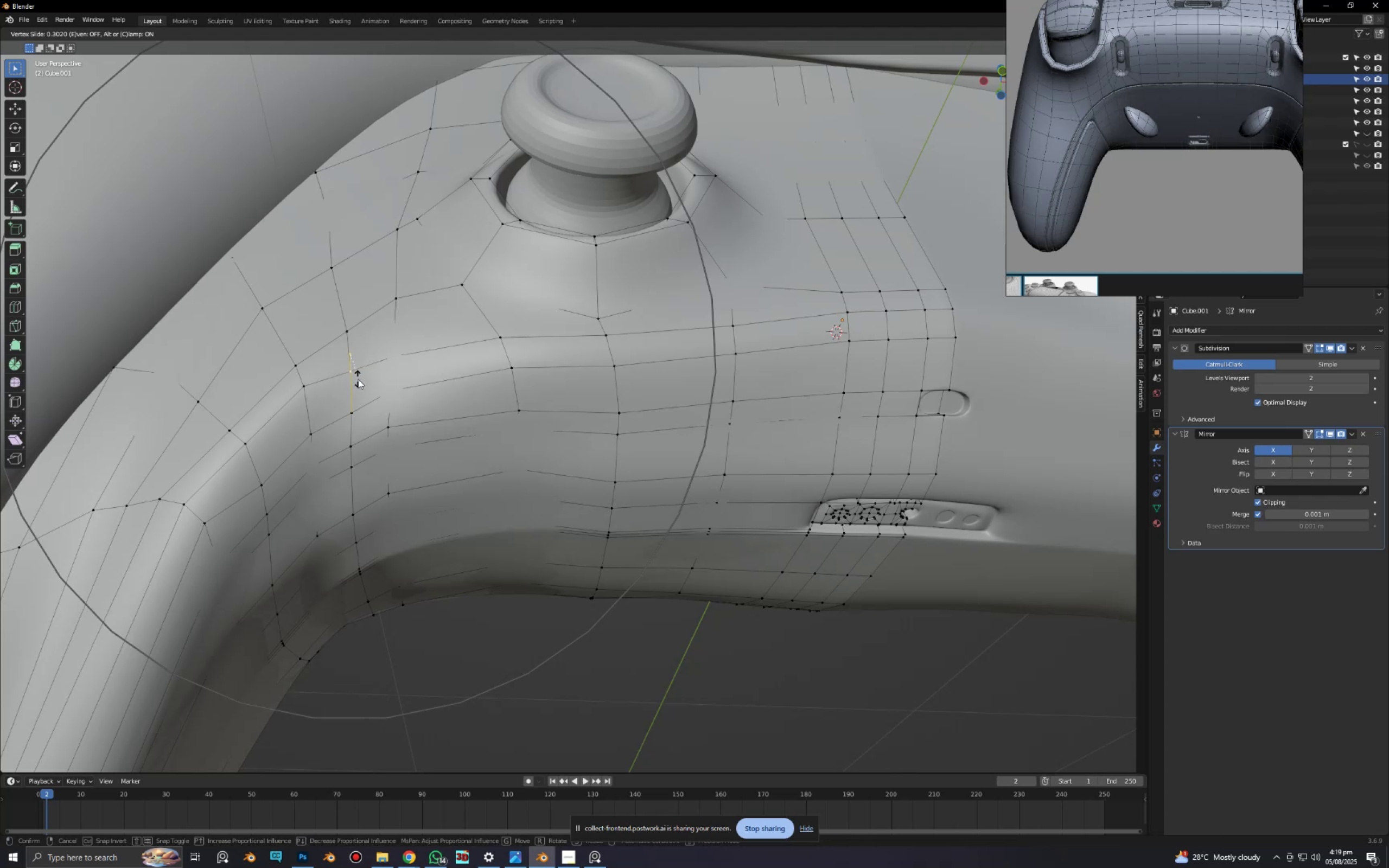 
left_click([358, 380])
 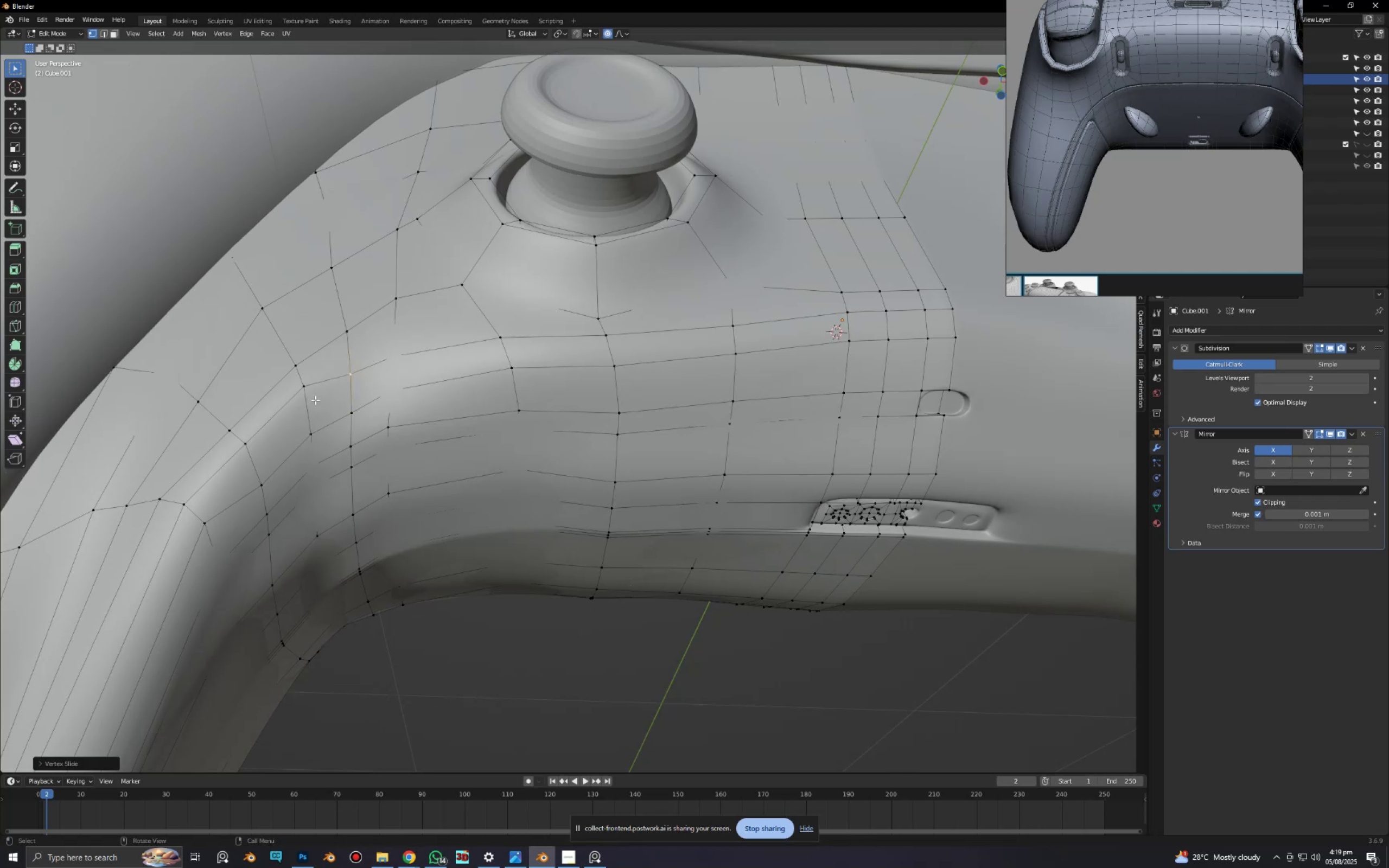 
left_click([314, 397])
 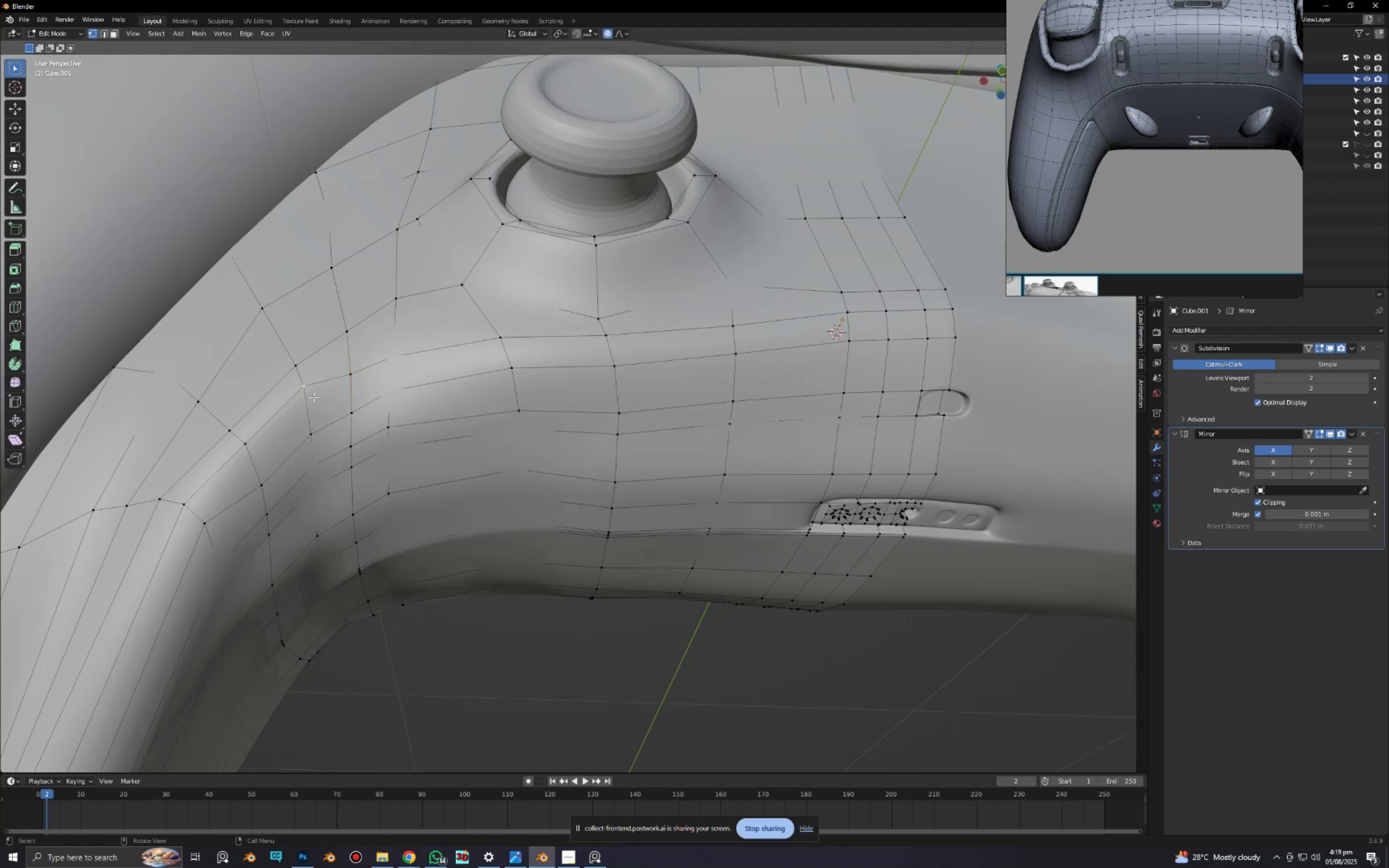 
type(gg)
 